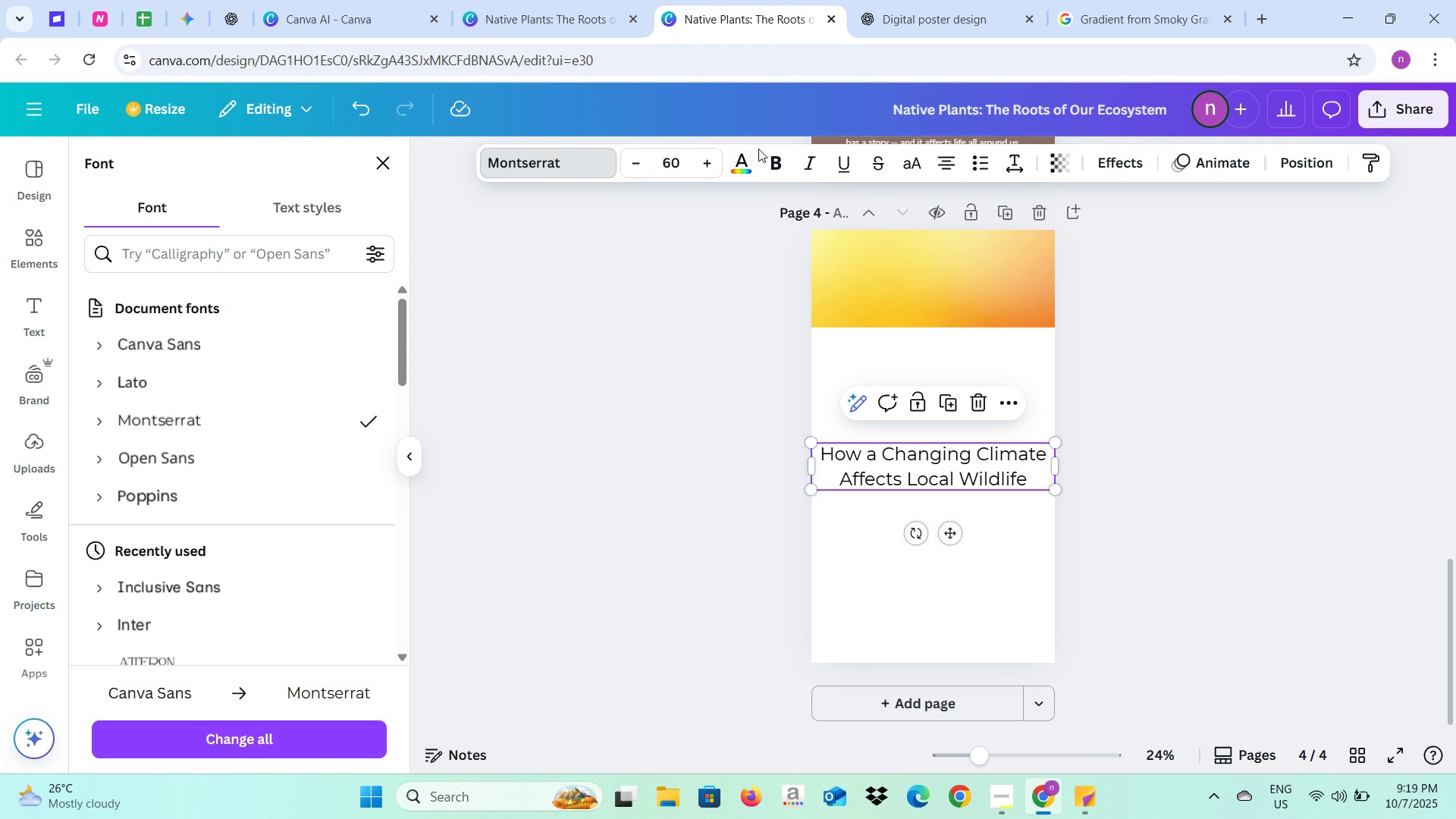 
left_click([772, 158])
 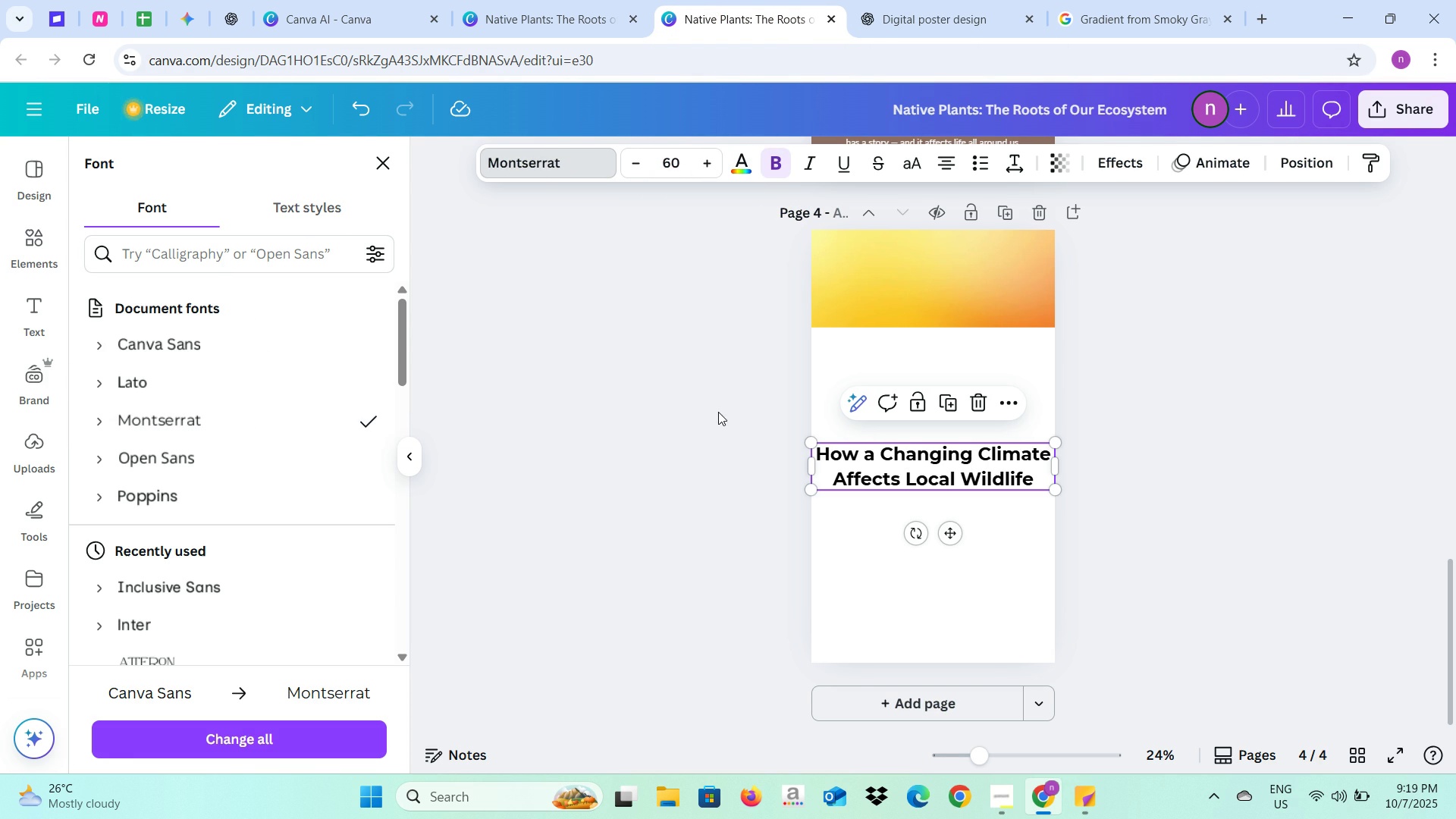 
left_click([718, 412])
 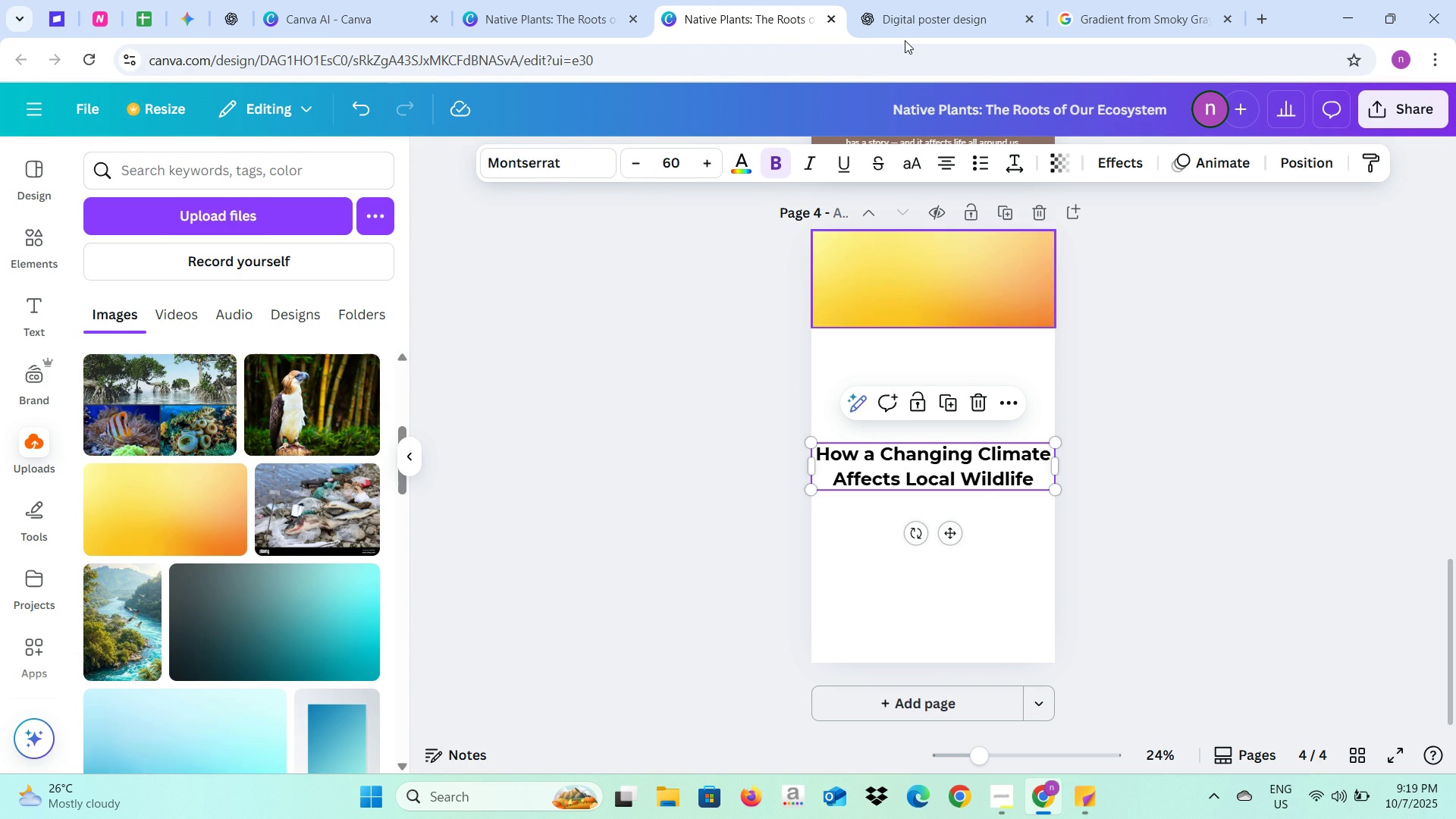 
left_click([921, 0])
 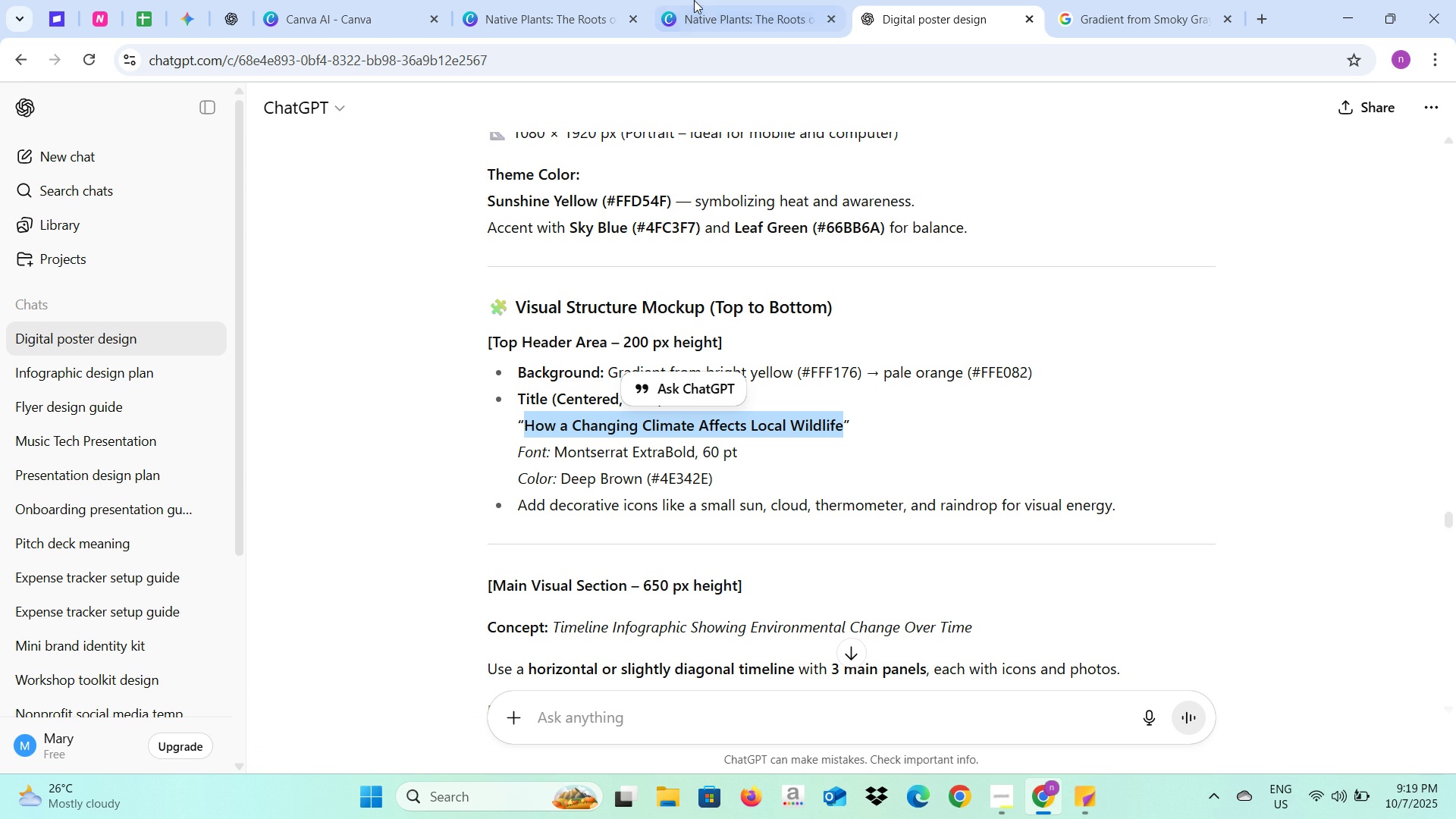 
left_click([694, 0])
 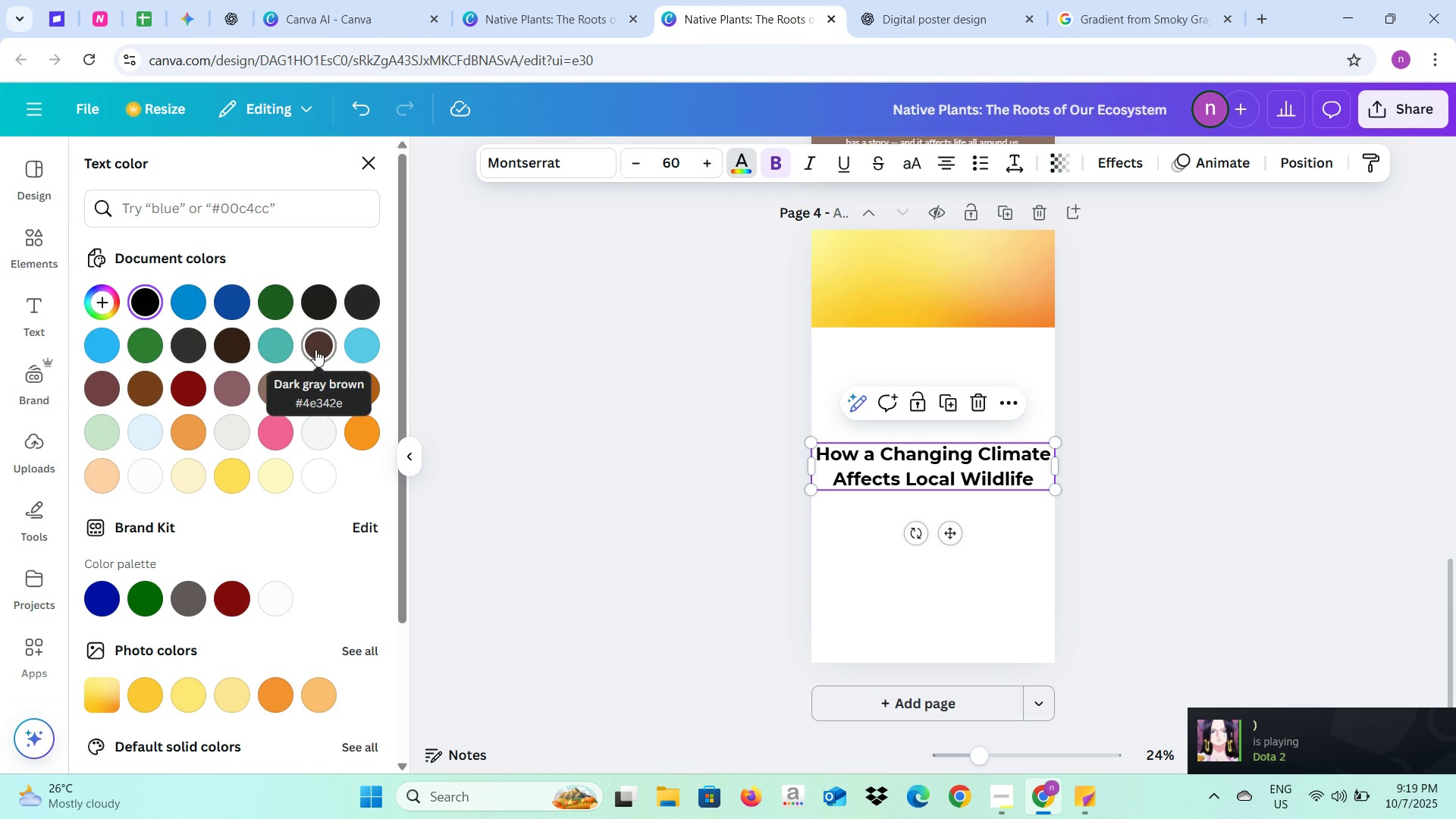 
wait(13.45)
 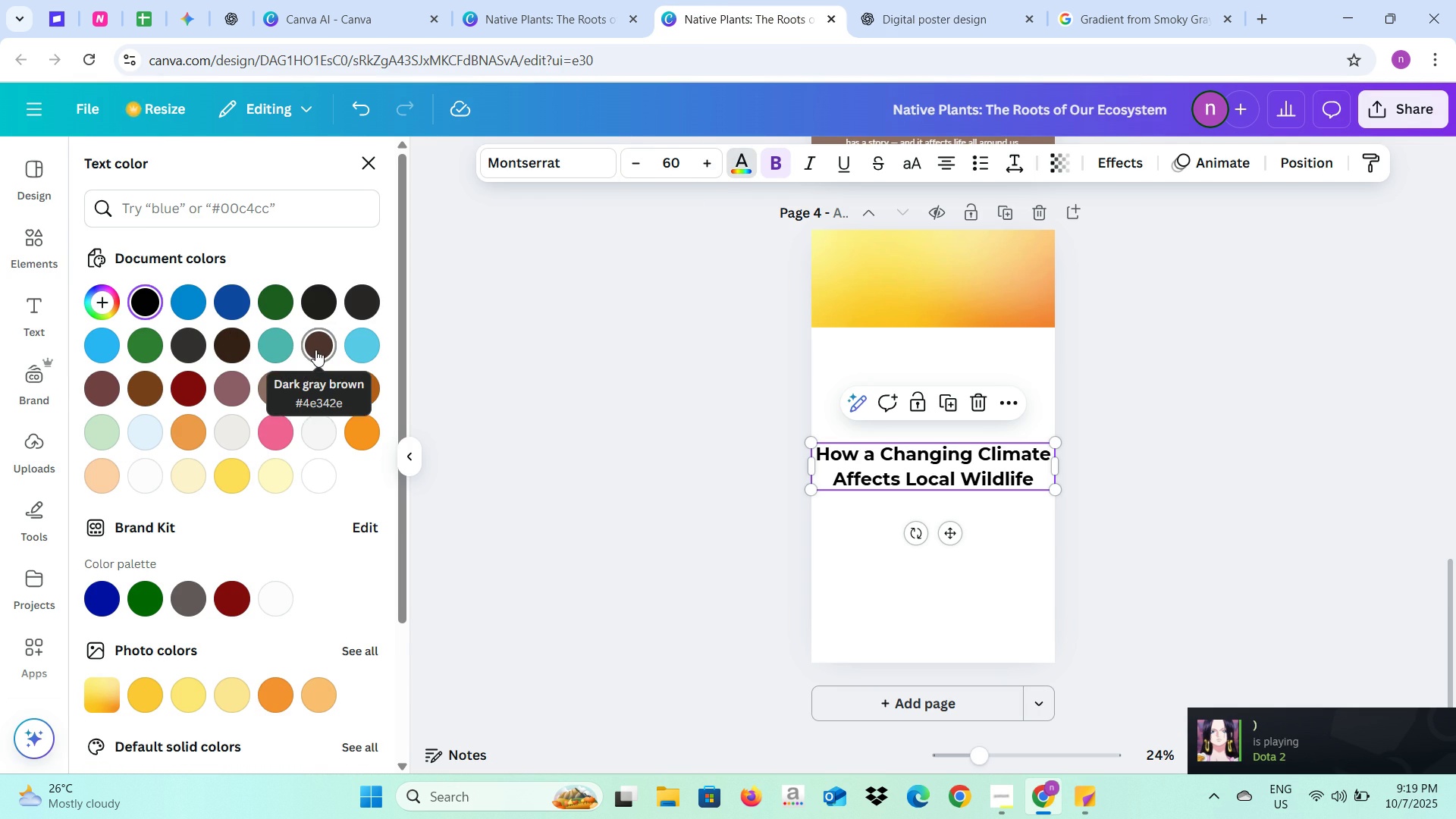 
left_click([886, 0])
 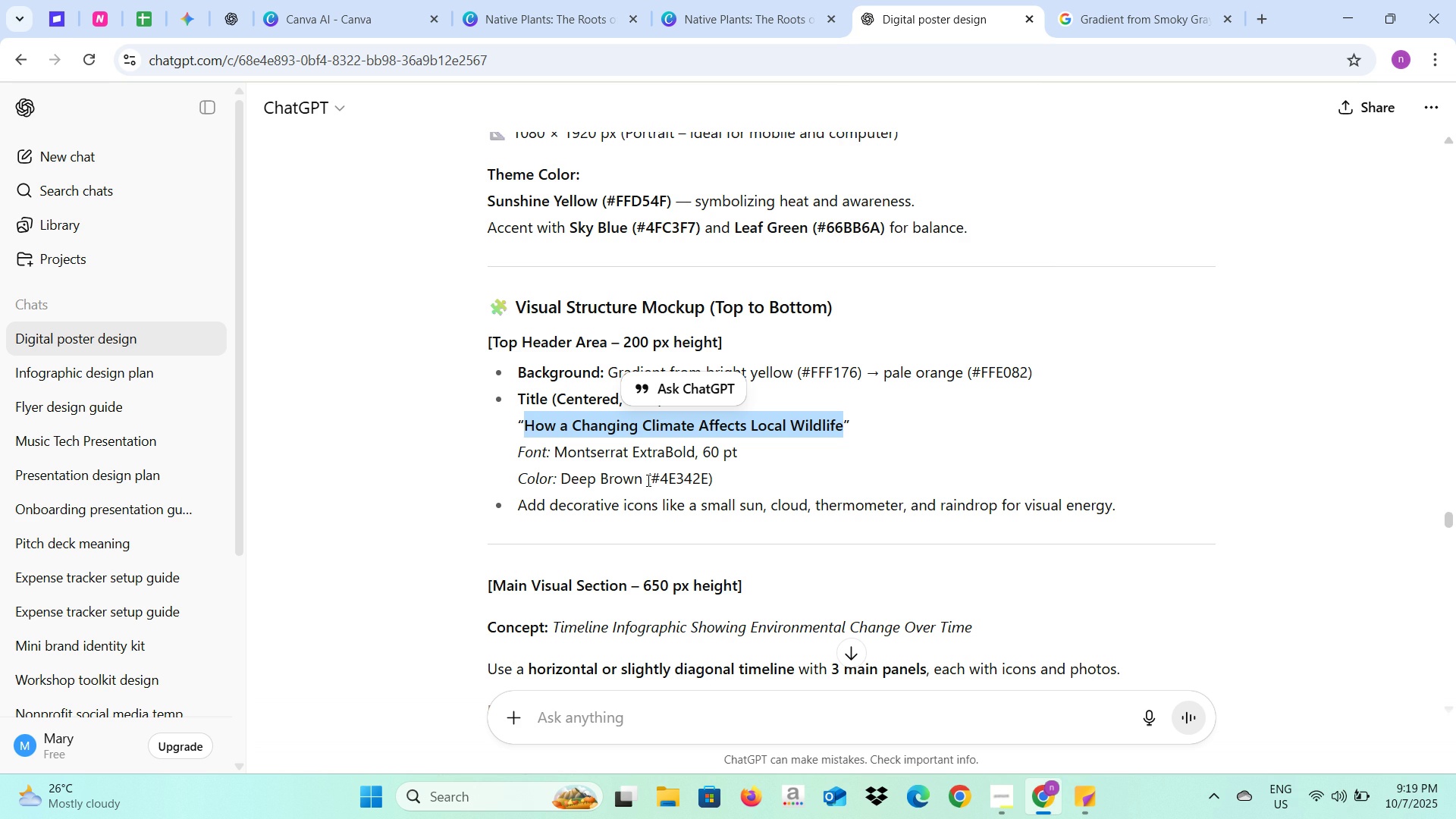 
left_click_drag(start_coordinate=[651, 479], to_coordinate=[707, 478])
 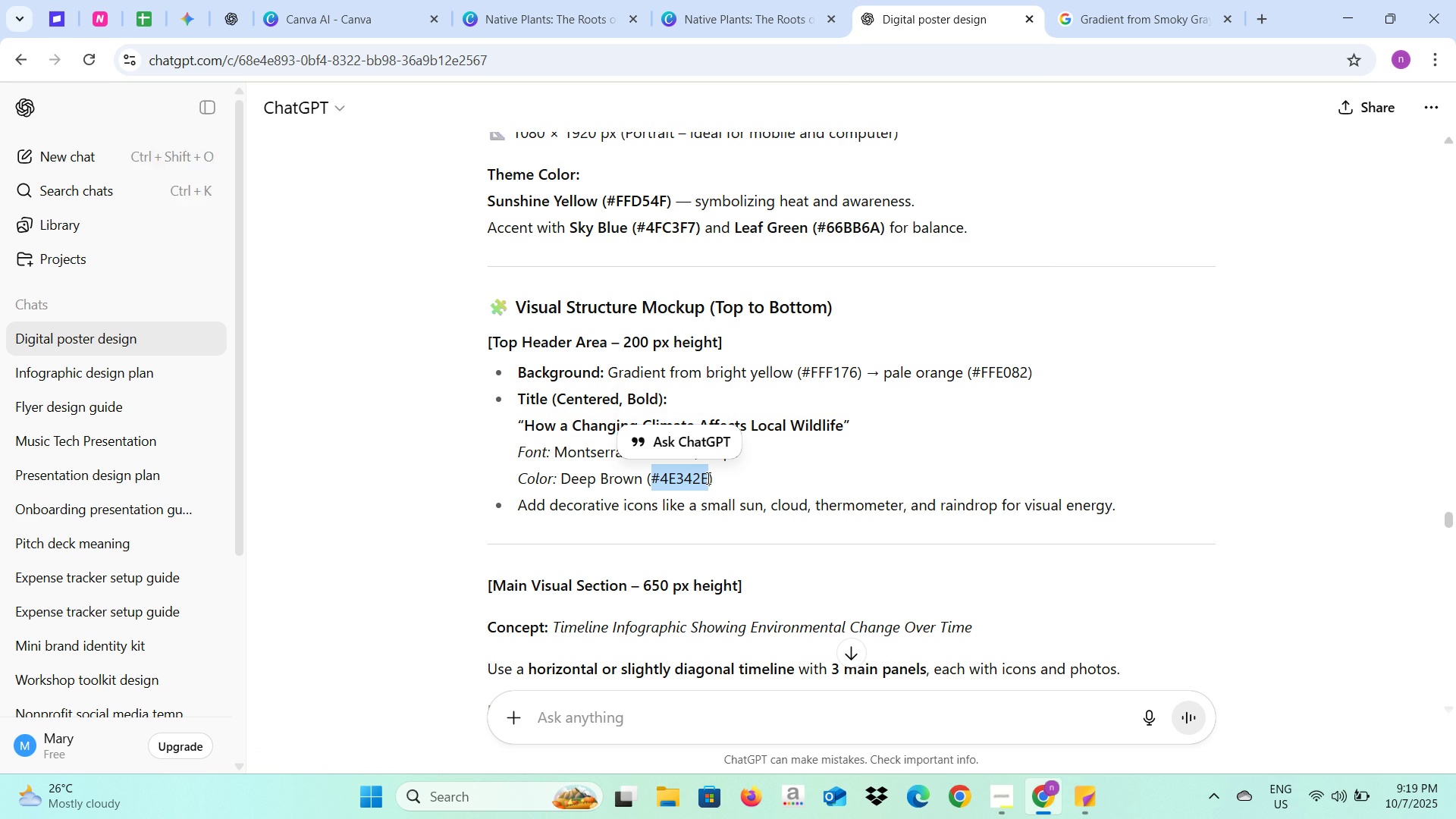 
key(Control+C)
 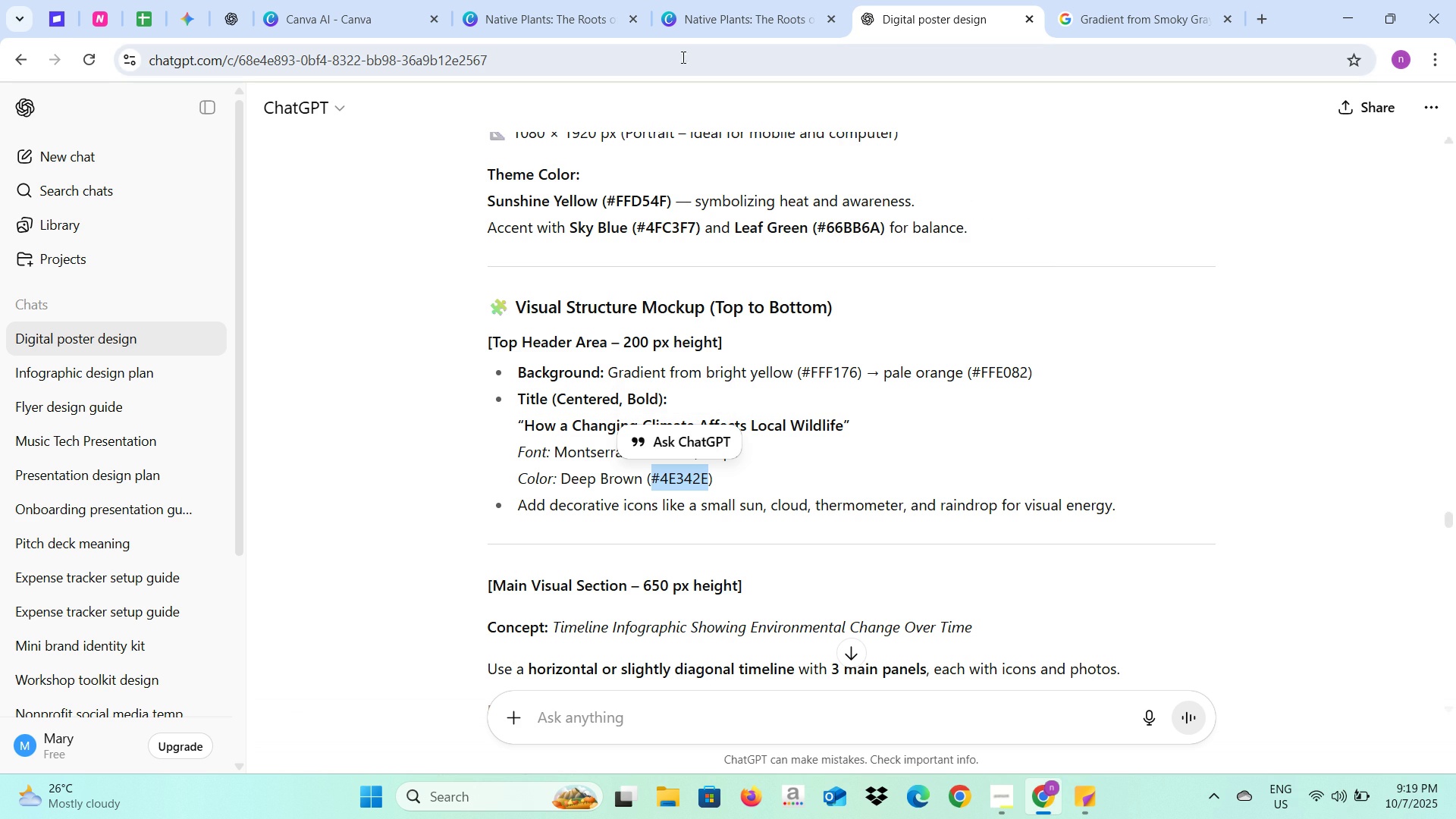 
key(Control+C)
 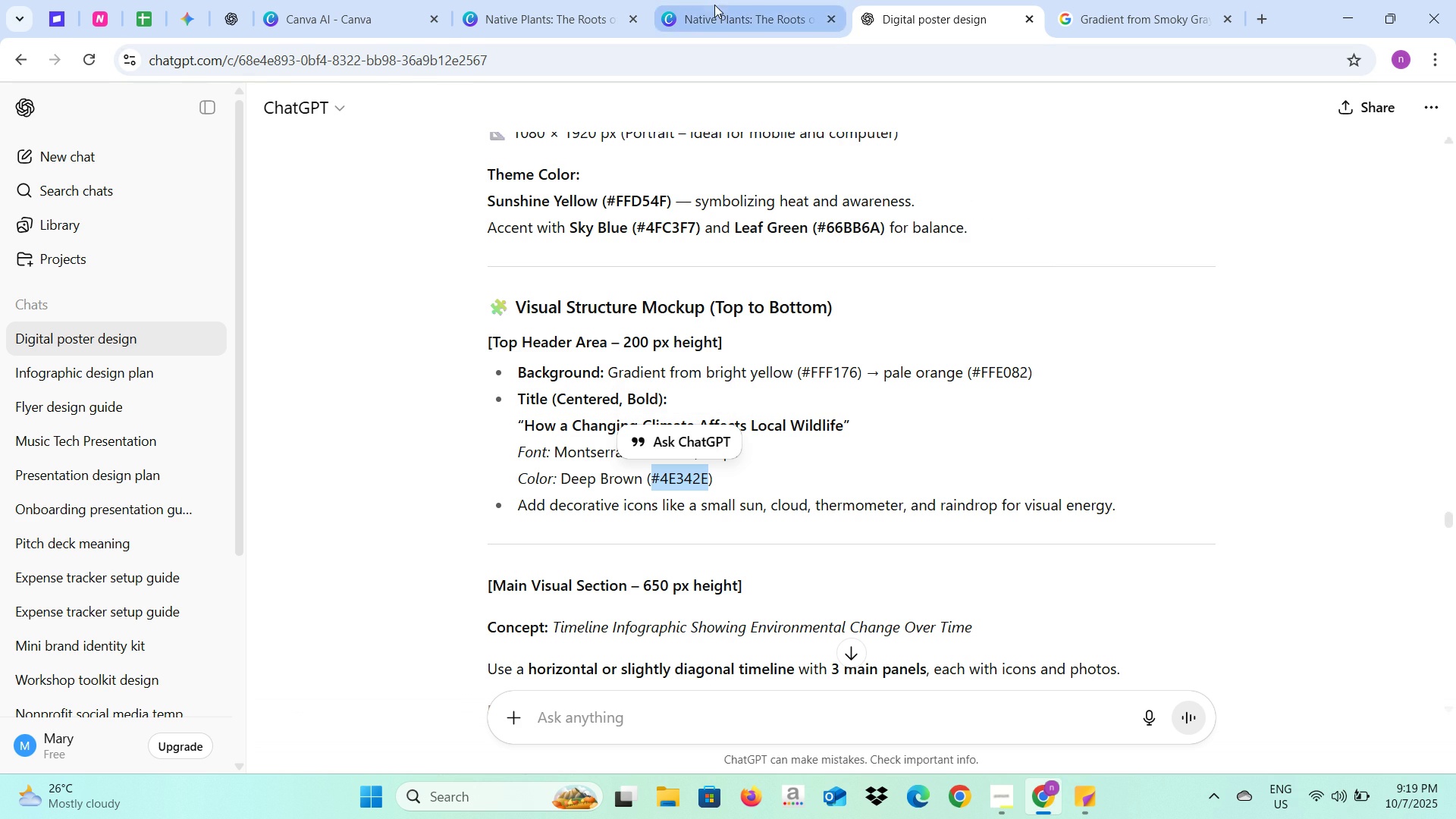 
left_click([714, 5])
 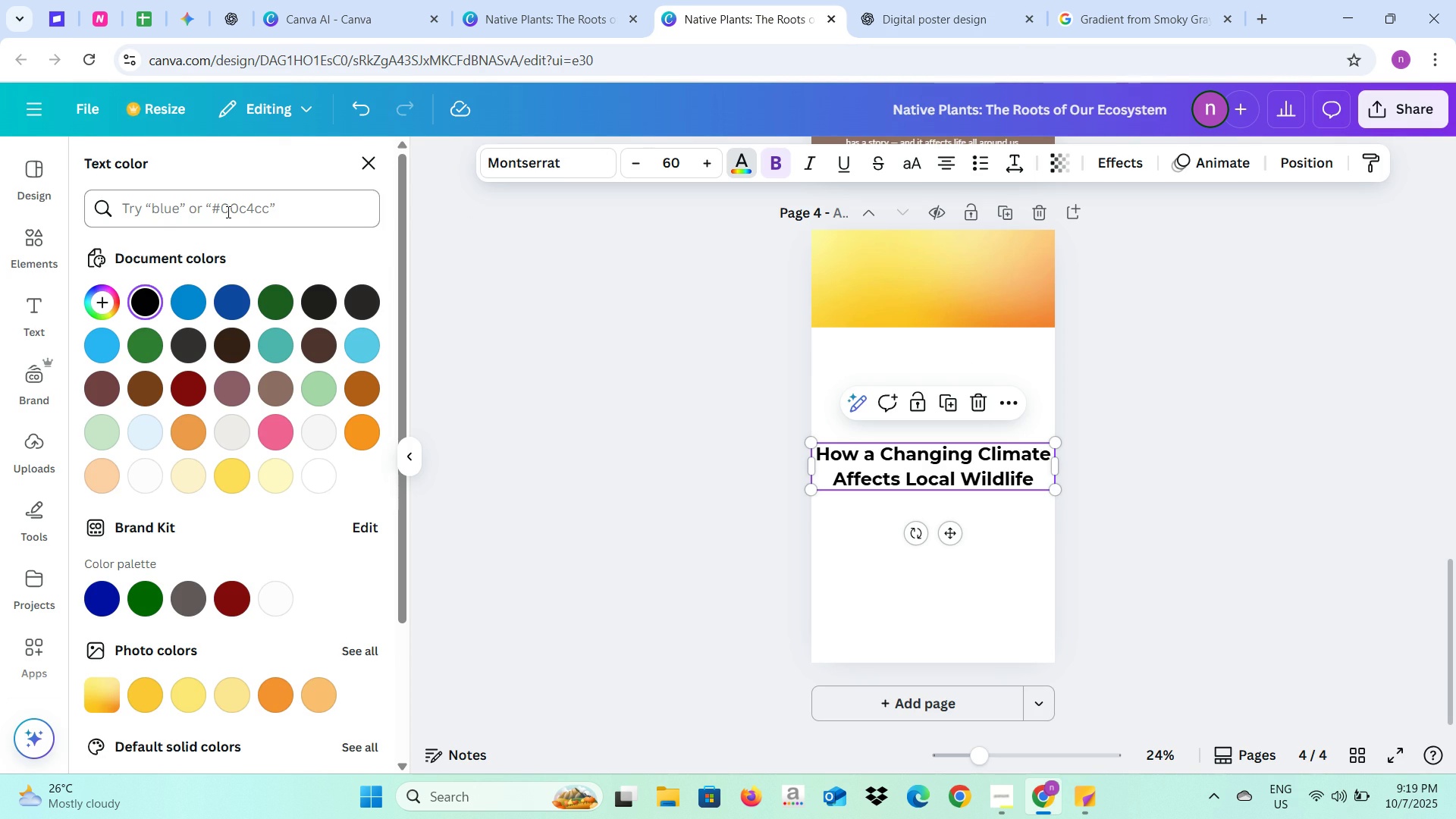 
left_click([227, 212])
 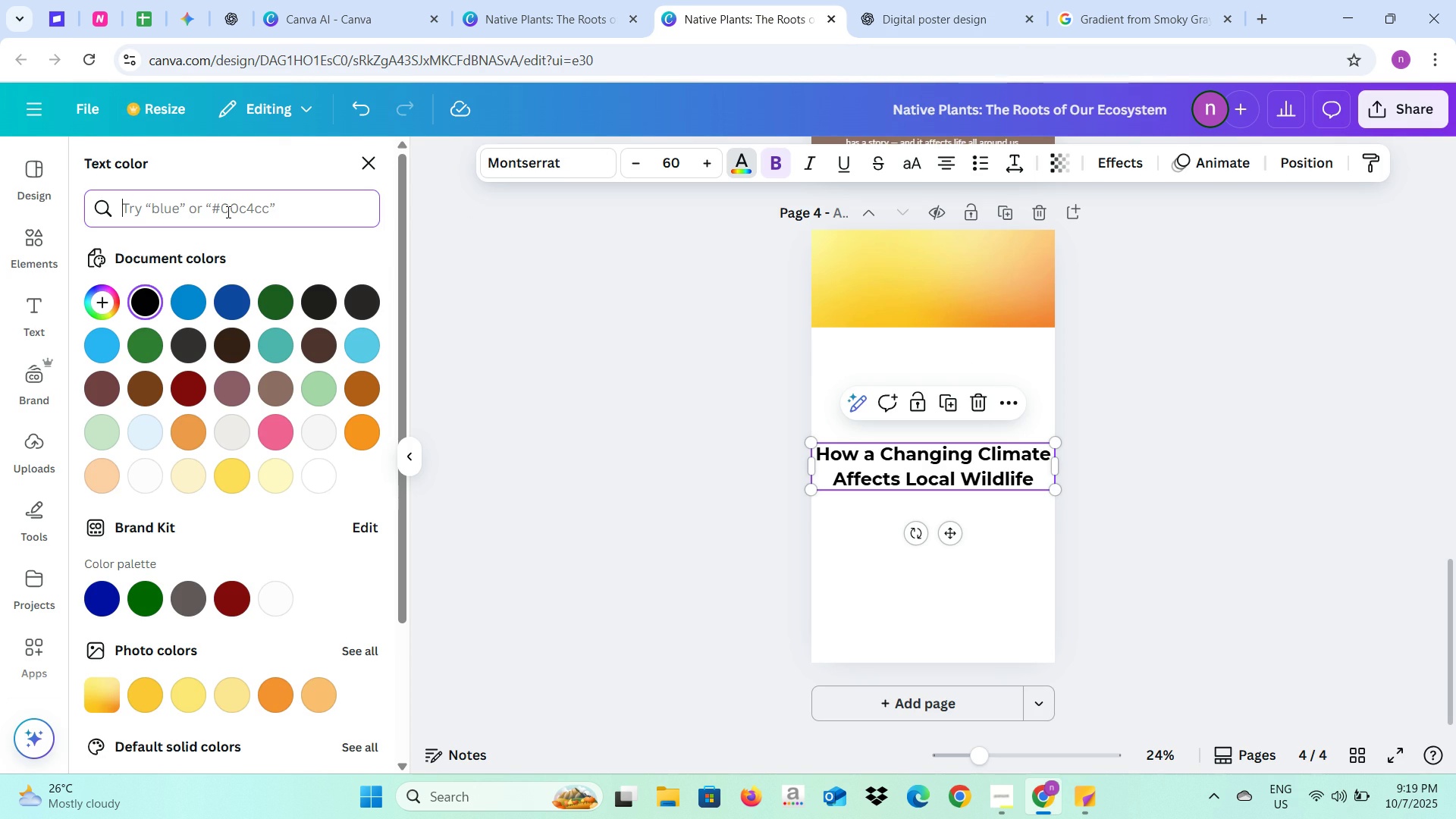 
key(Control+V)
 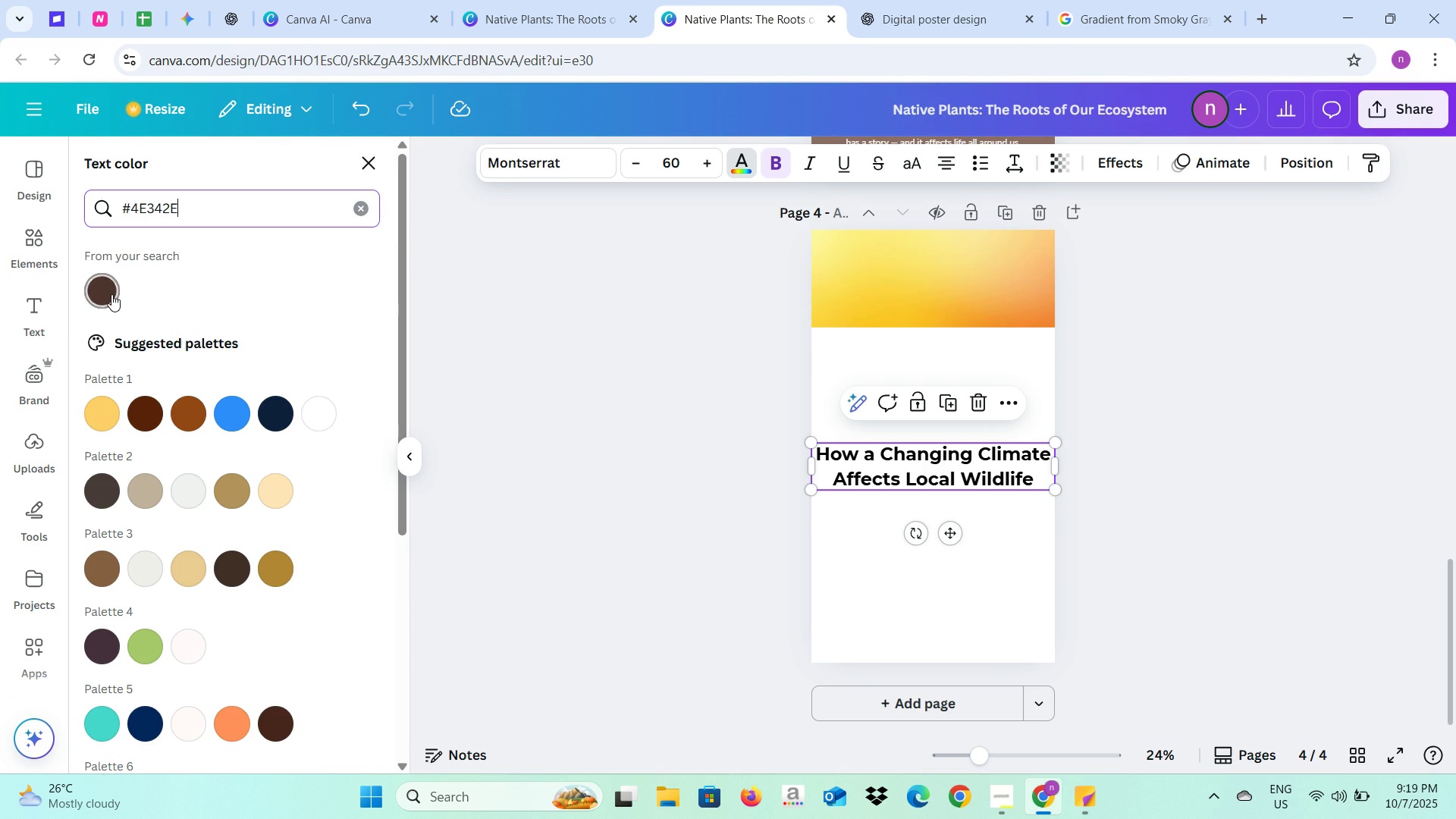 
left_click([111, 294])
 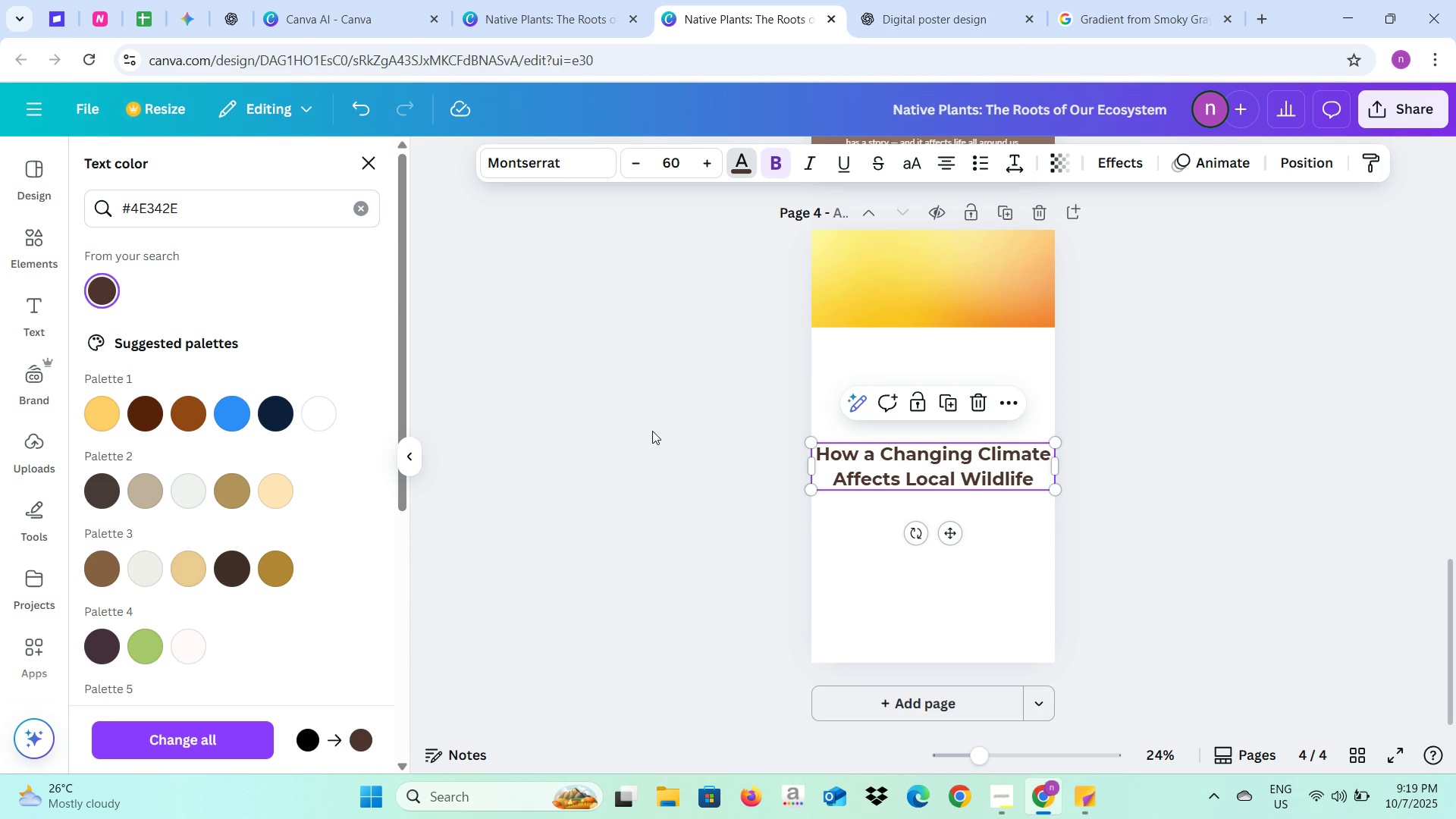 
left_click([652, 431])
 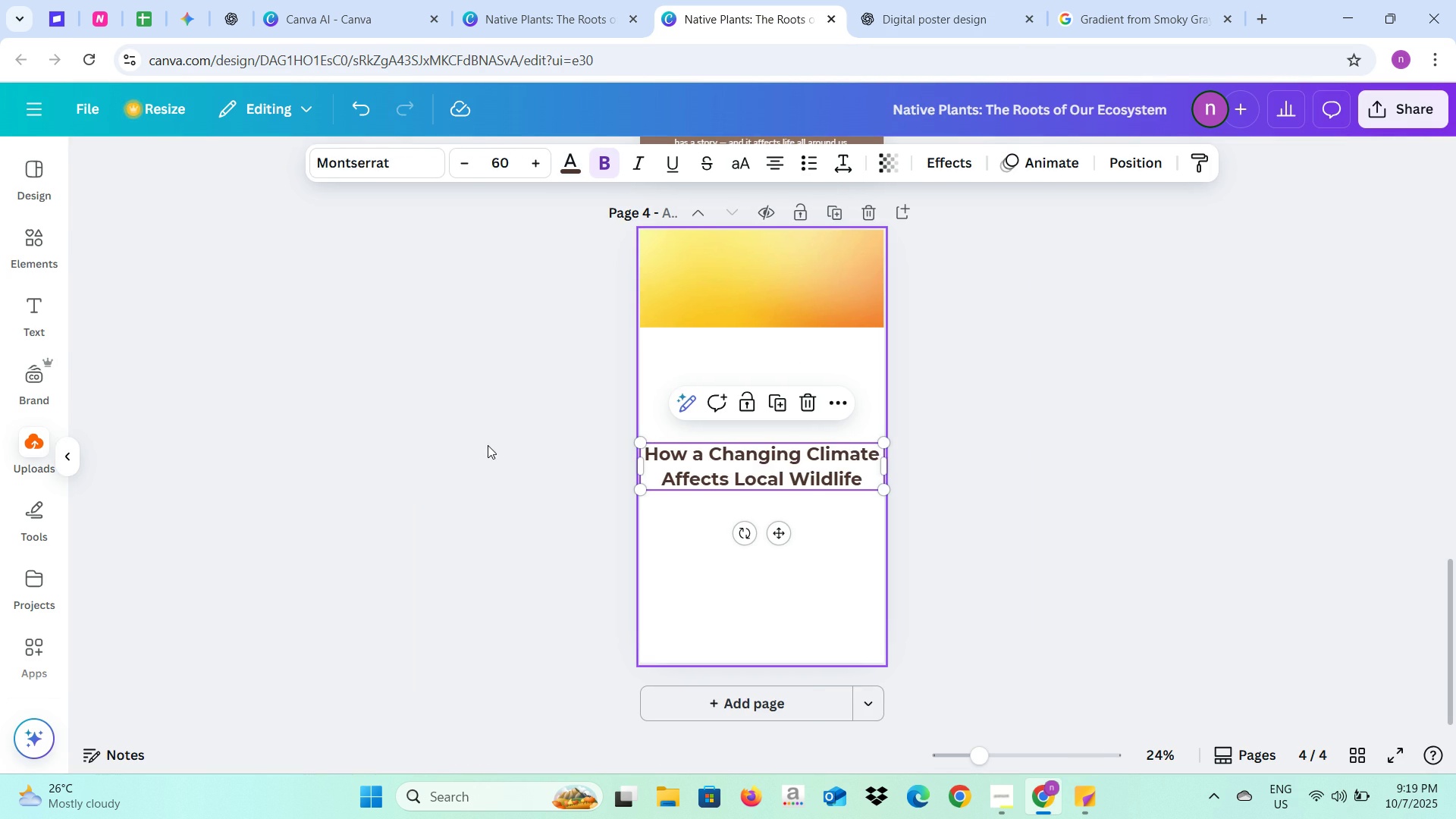 
left_click([488, 445])
 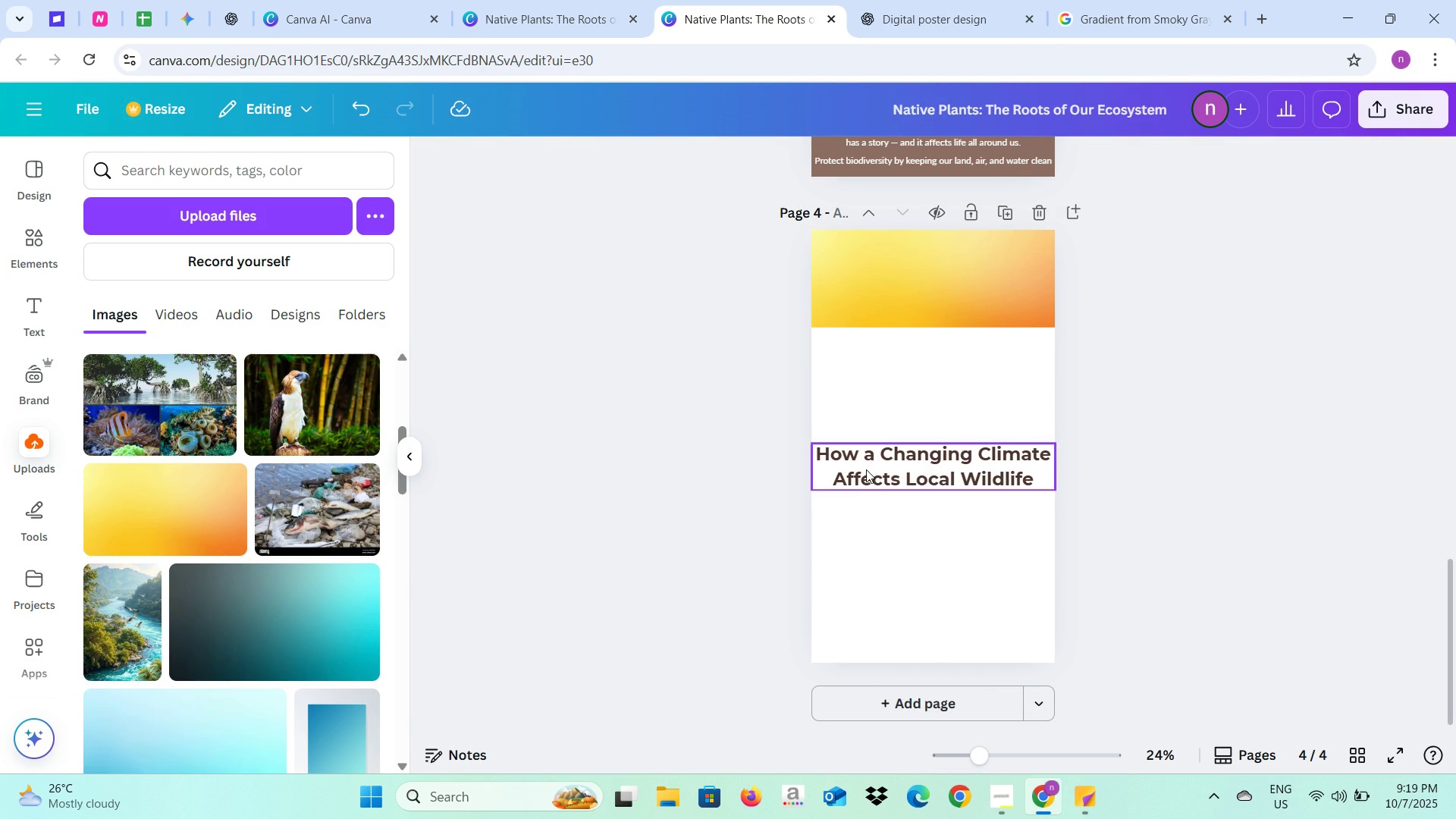 
left_click([866, 469])
 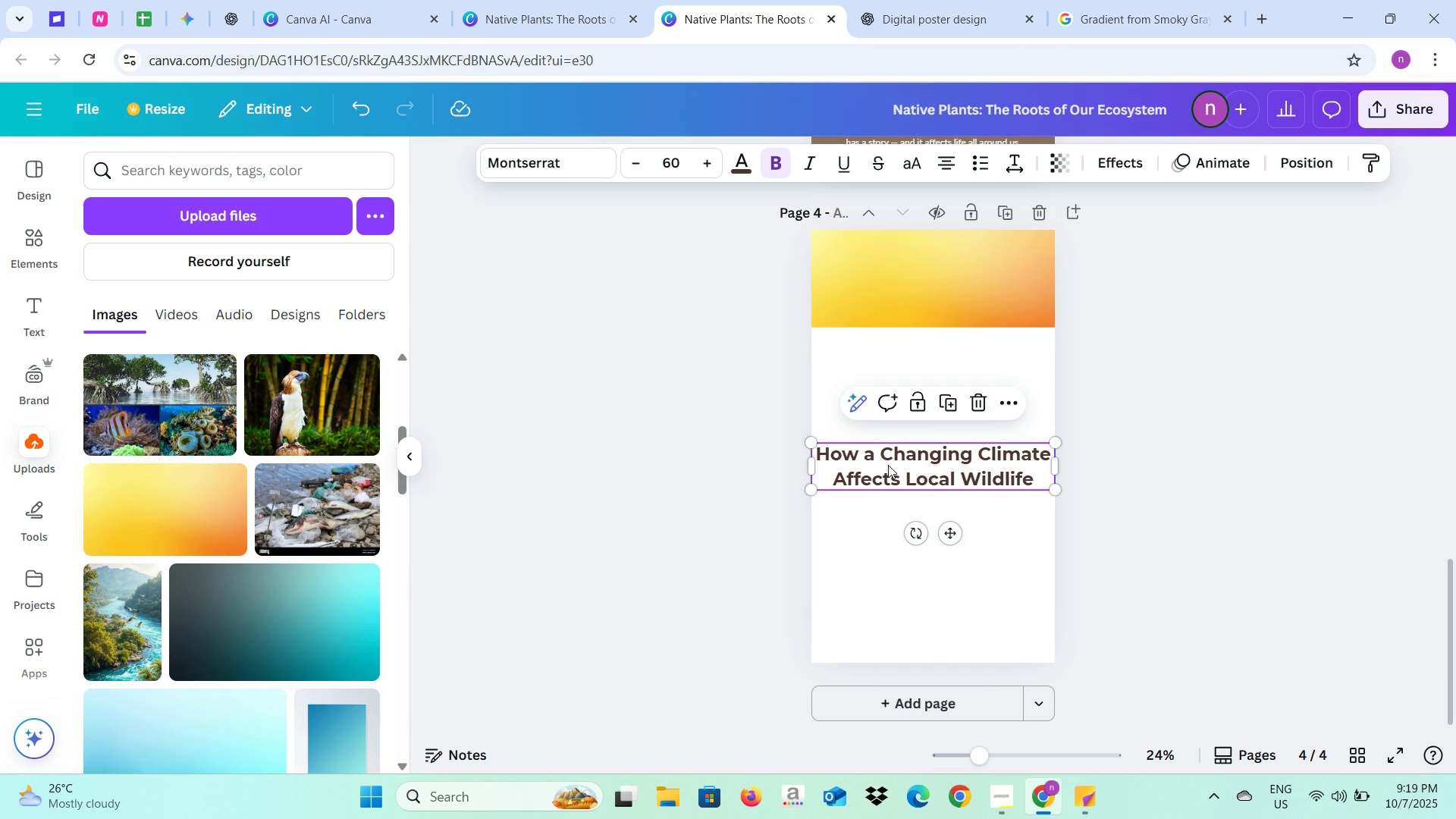 
left_click_drag(start_coordinate=[888, 465], to_coordinate=[889, 284])
 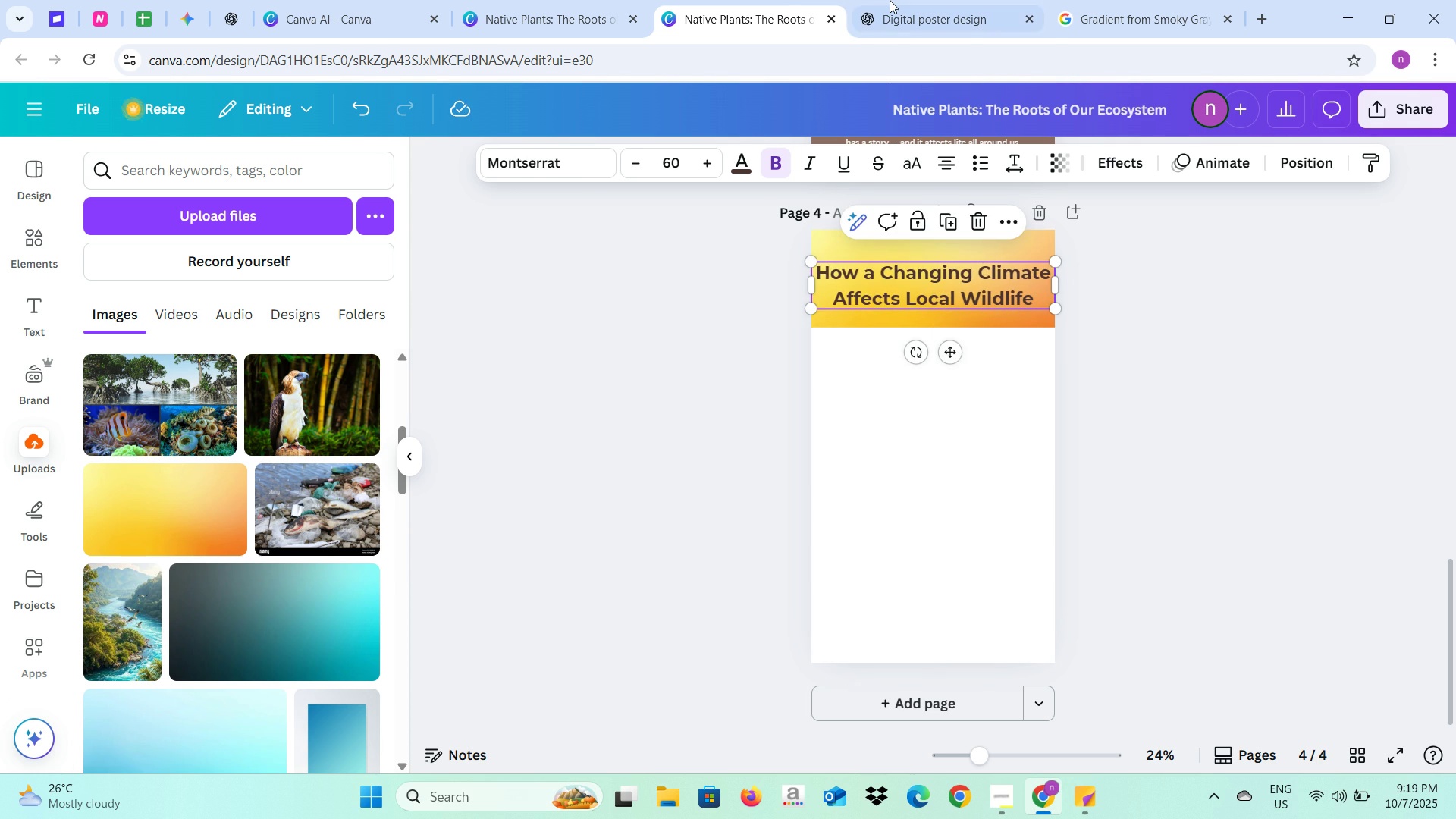 
left_click([890, 0])
 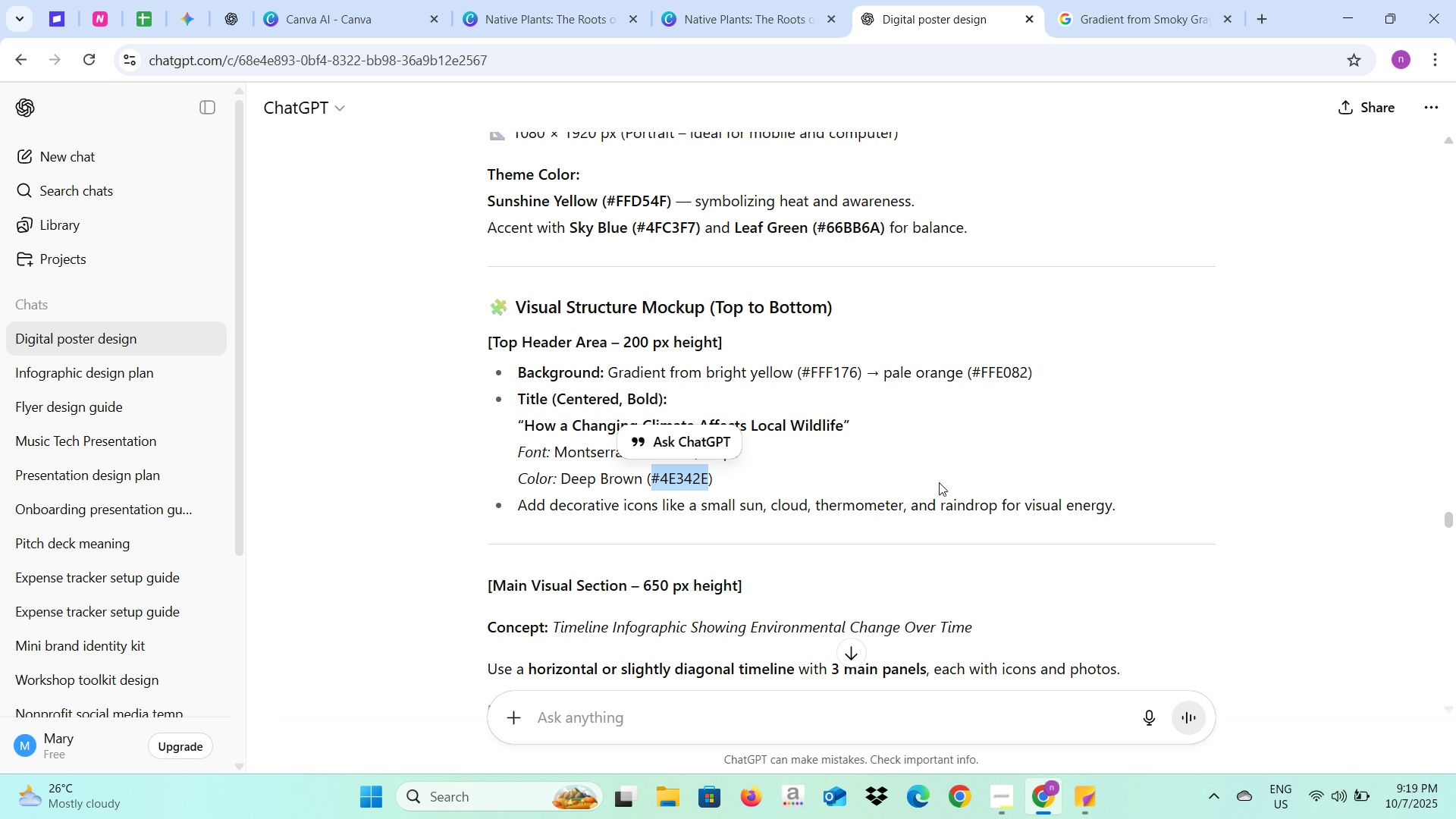 
left_click([934, 453])
 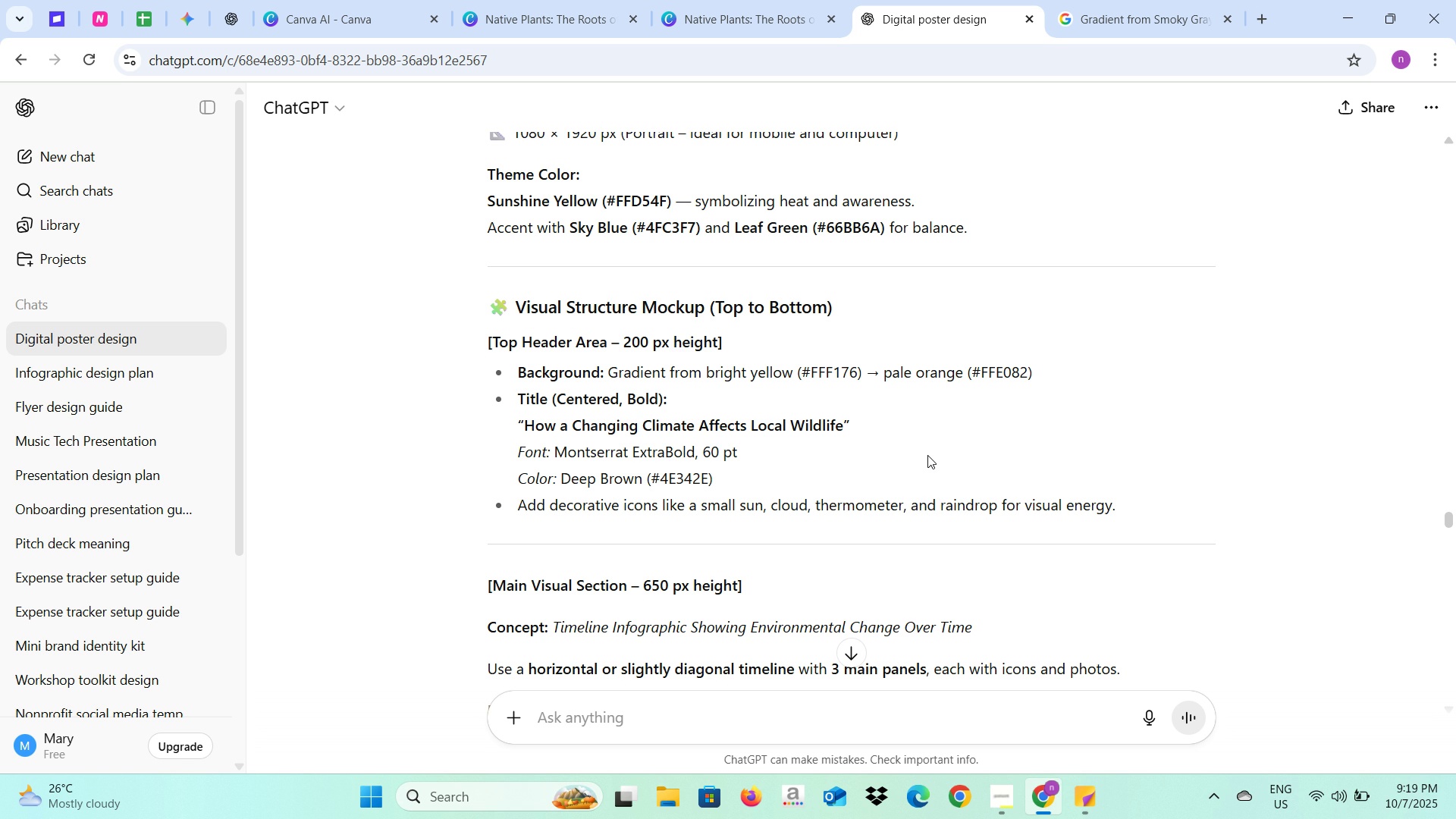 
wait(6.04)
 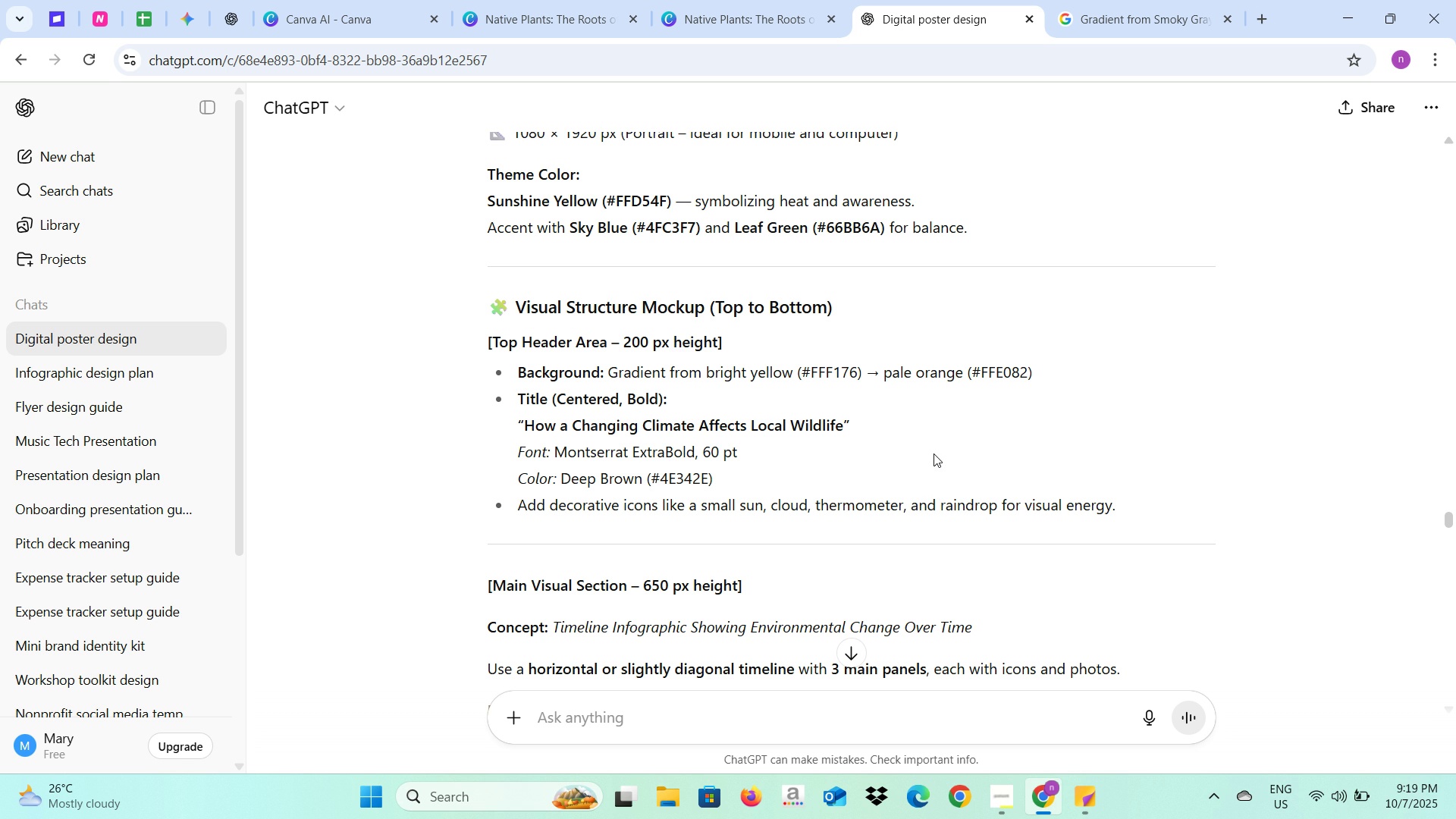 
scroll: coordinate [873, 507], scroll_direction: down, amount: 4.0
 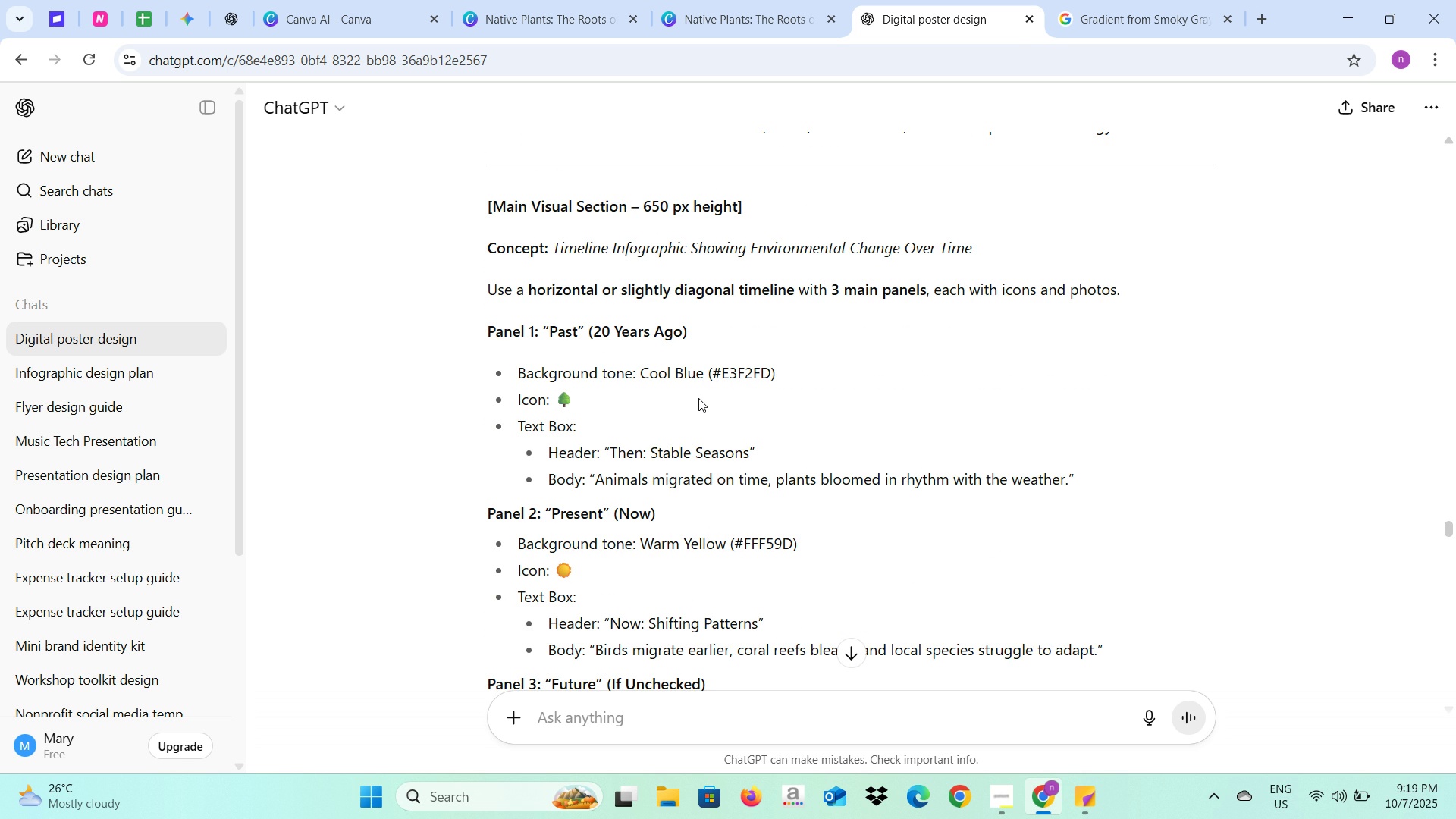 
wait(5.87)
 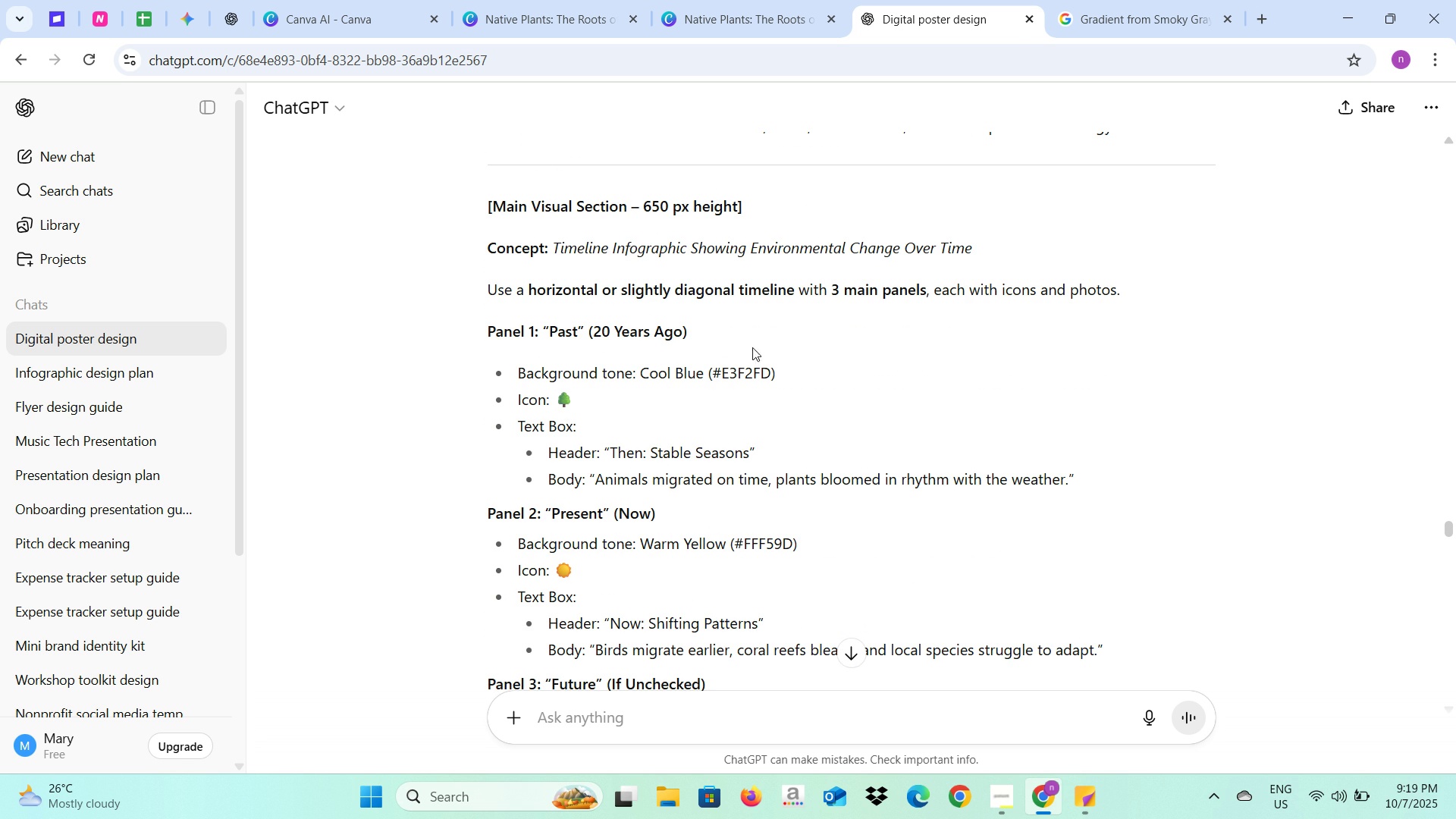 
mouse_move([665, 32])
 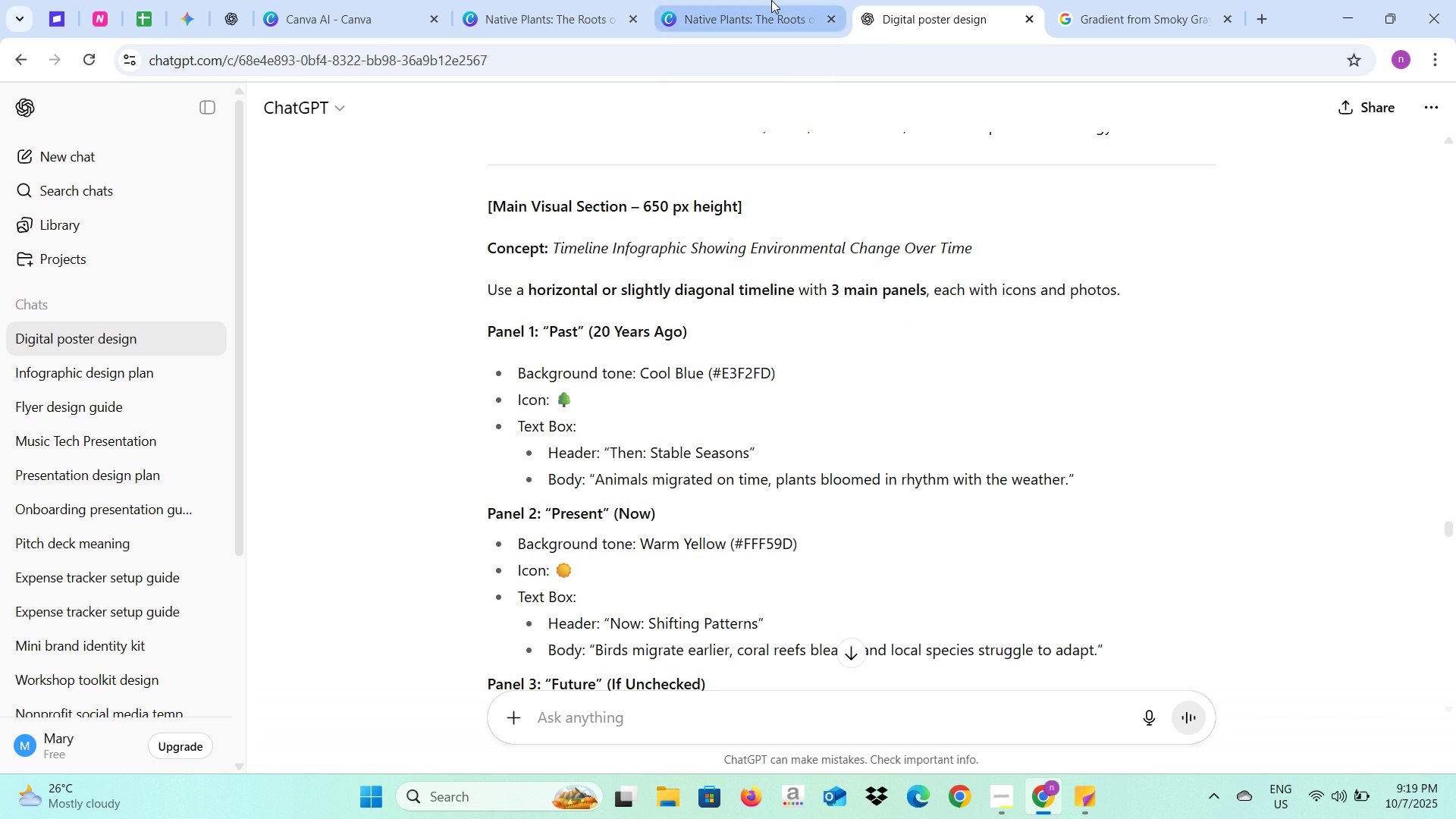 
left_click([771, 0])
 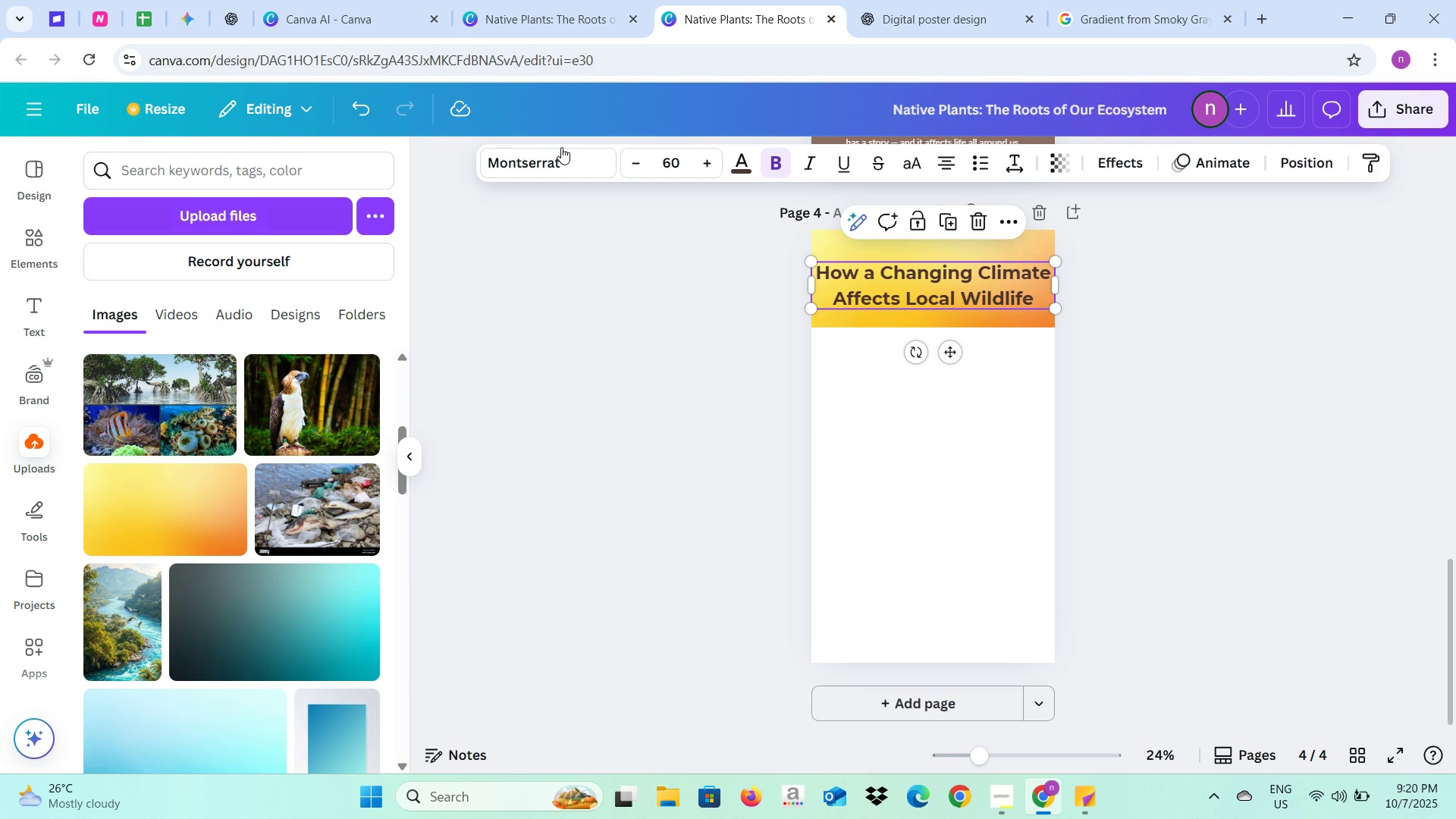 
wait(5.54)
 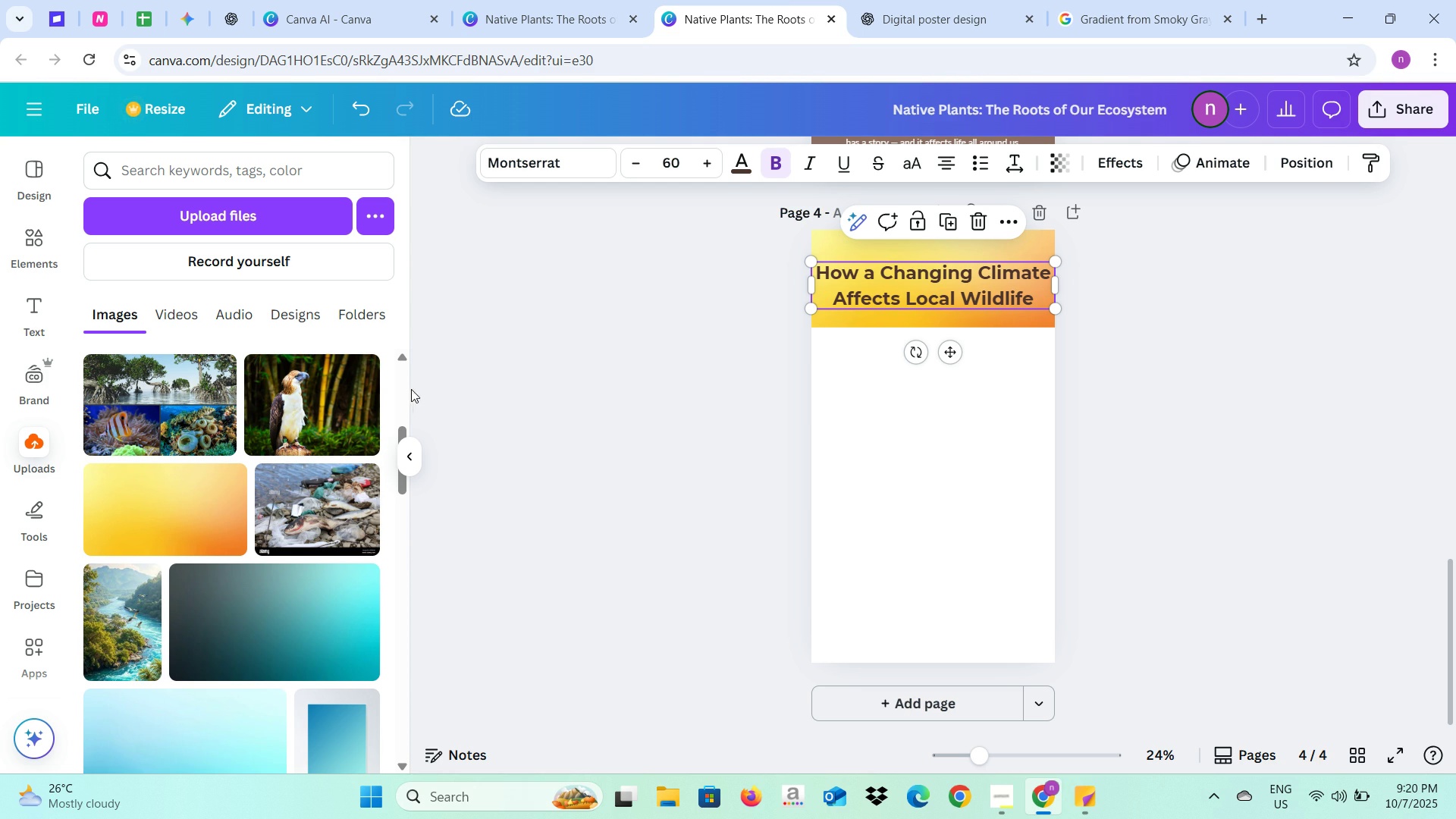 
left_click([34, 252])
 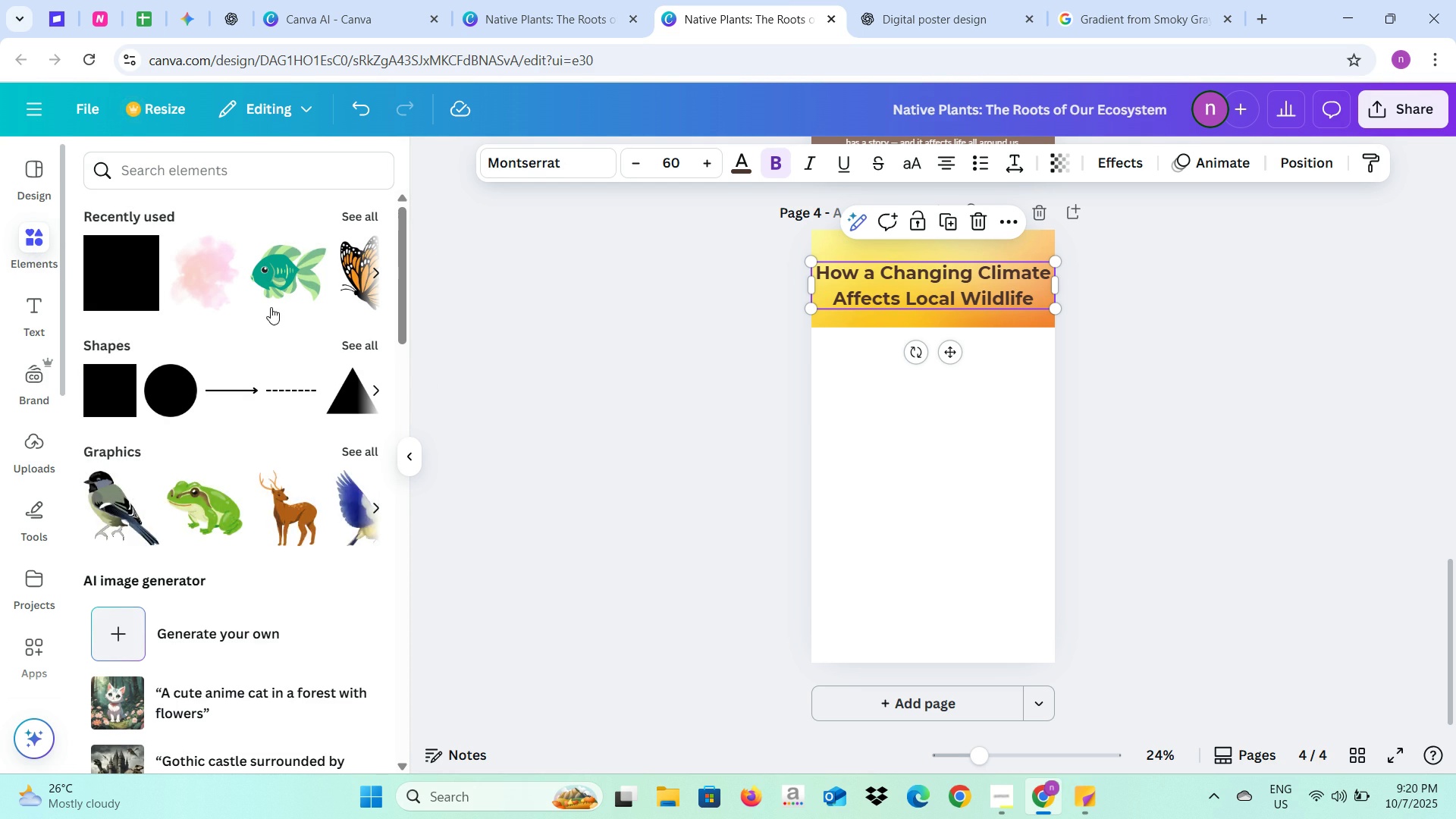 
left_click([87, 284])
 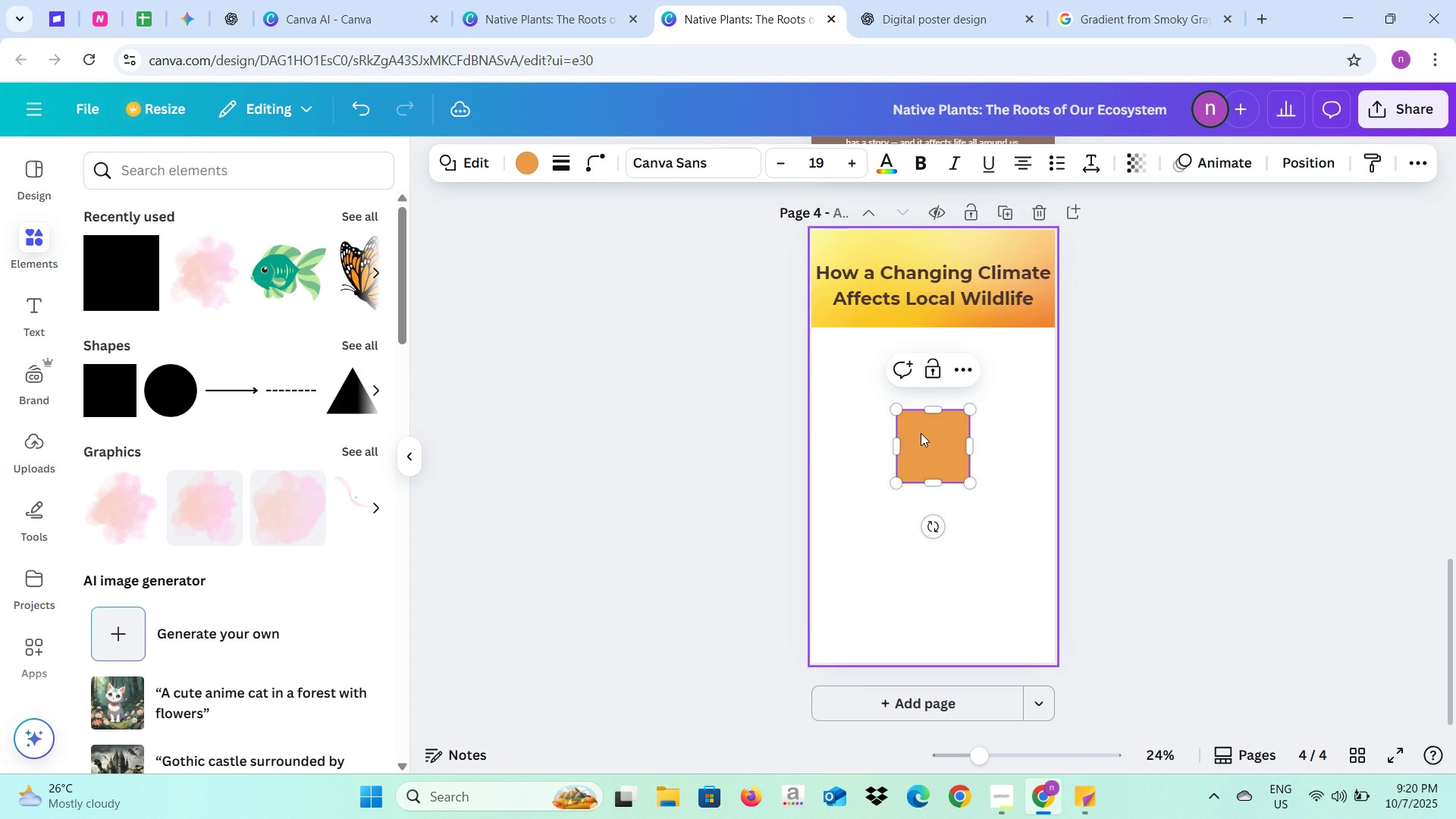 
left_click_drag(start_coordinate=[926, 435], to_coordinate=[844, 354])
 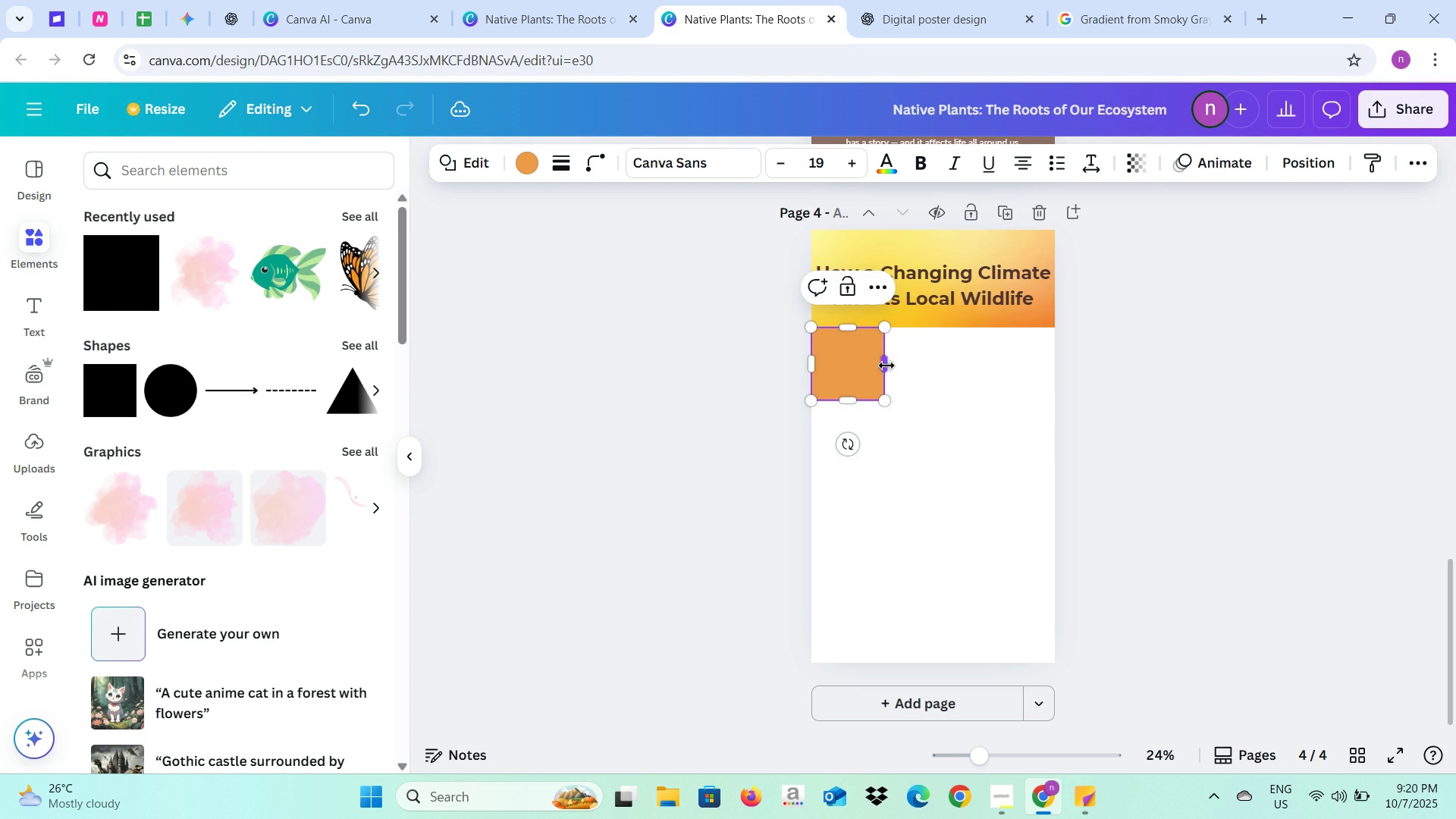 
left_click_drag(start_coordinate=[887, 366], to_coordinate=[1053, 356])
 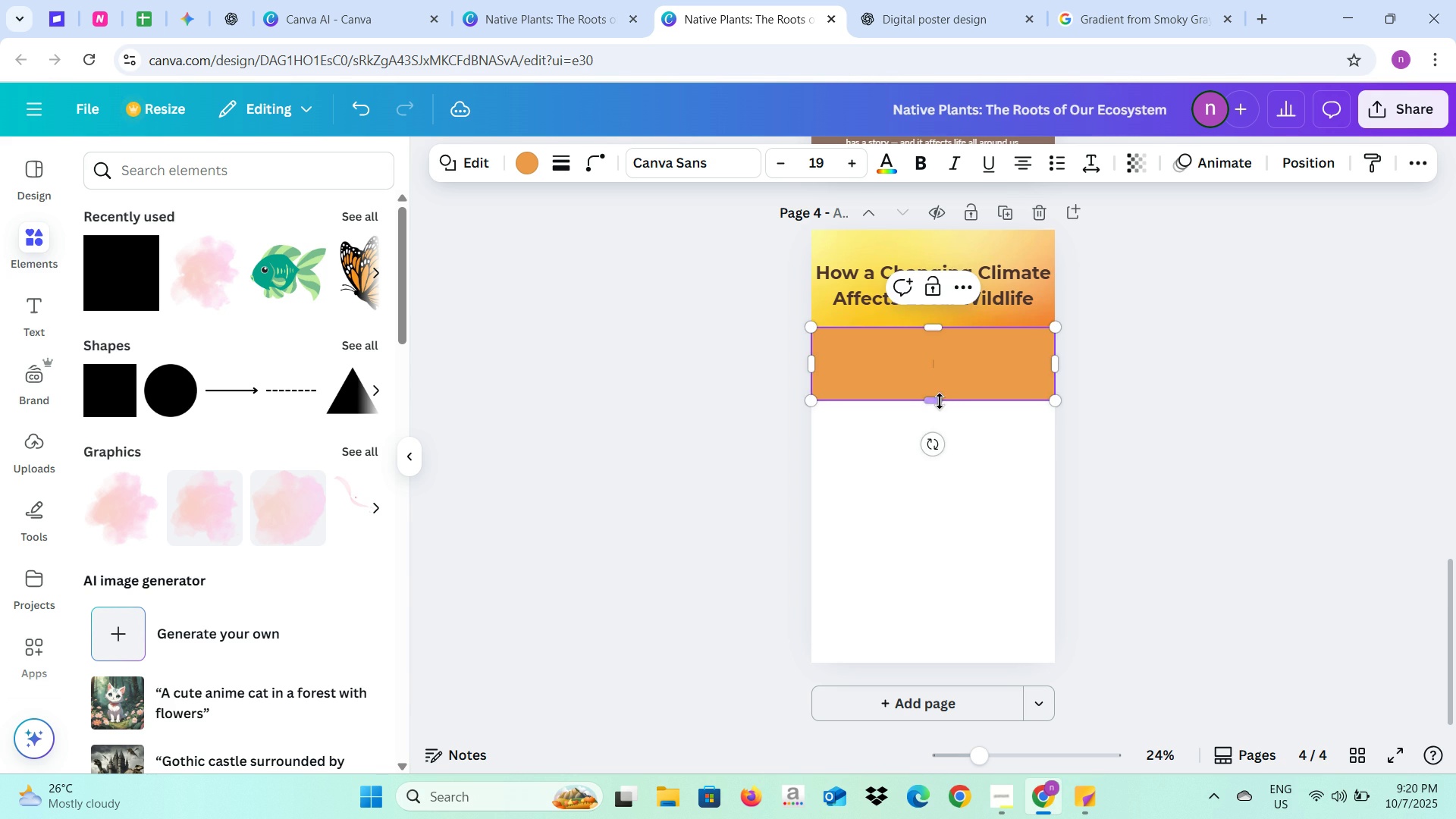 
left_click_drag(start_coordinate=[940, 401], to_coordinate=[940, 382])
 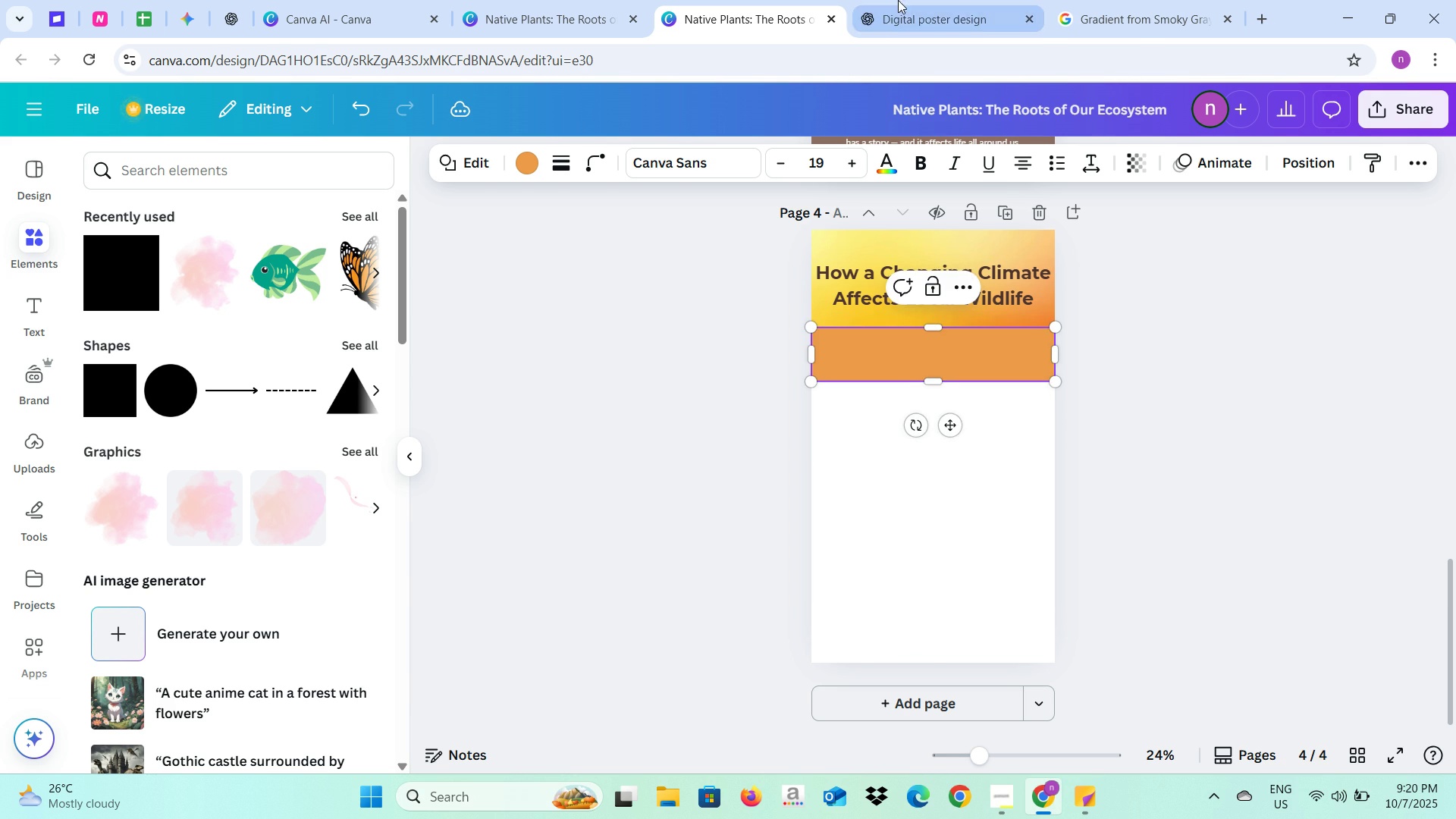 
left_click([898, 0])
 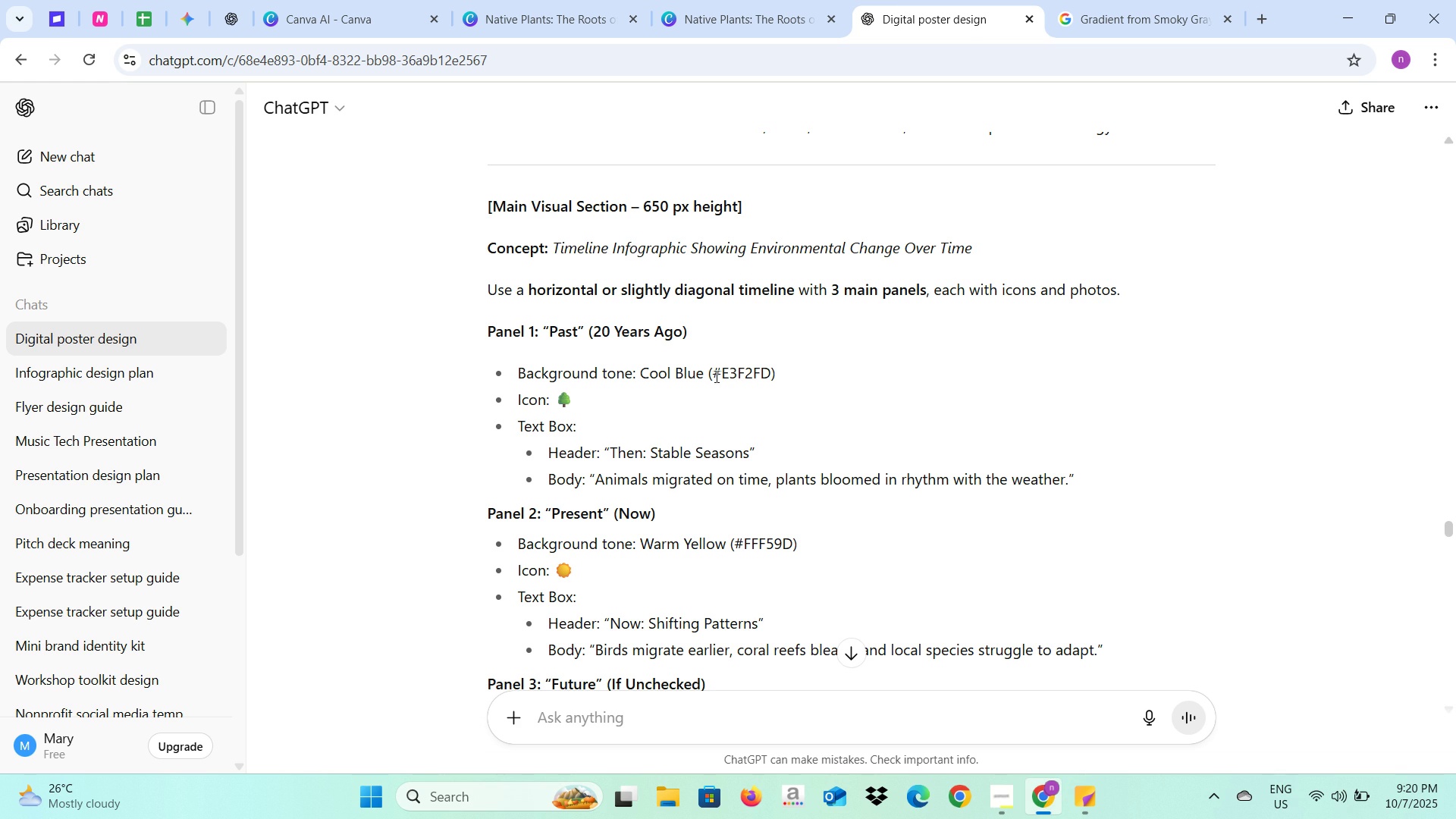 
left_click_drag(start_coordinate=[712, 375], to_coordinate=[766, 375])
 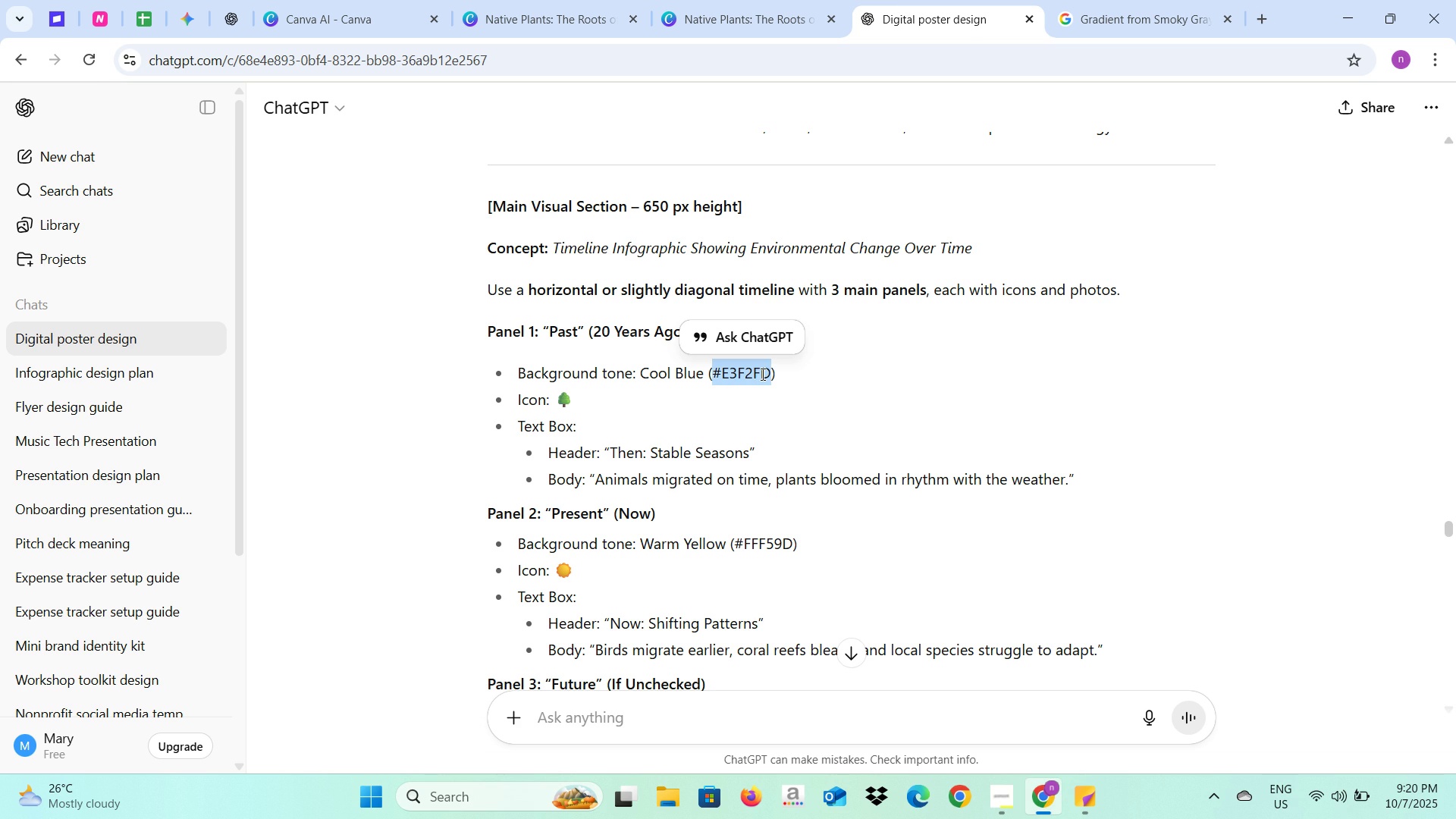 
key(Control+C)
 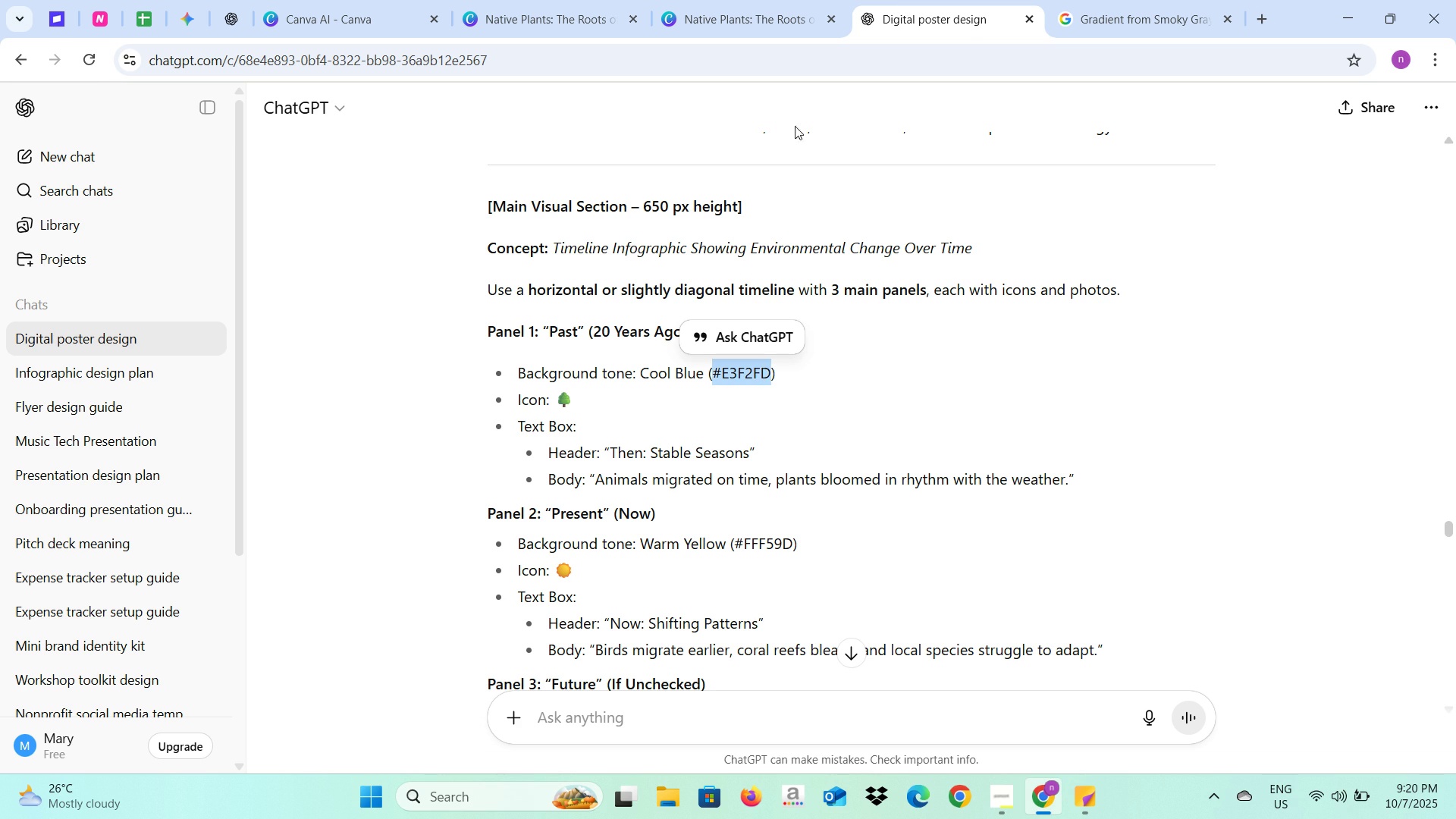 
key(Control+C)
 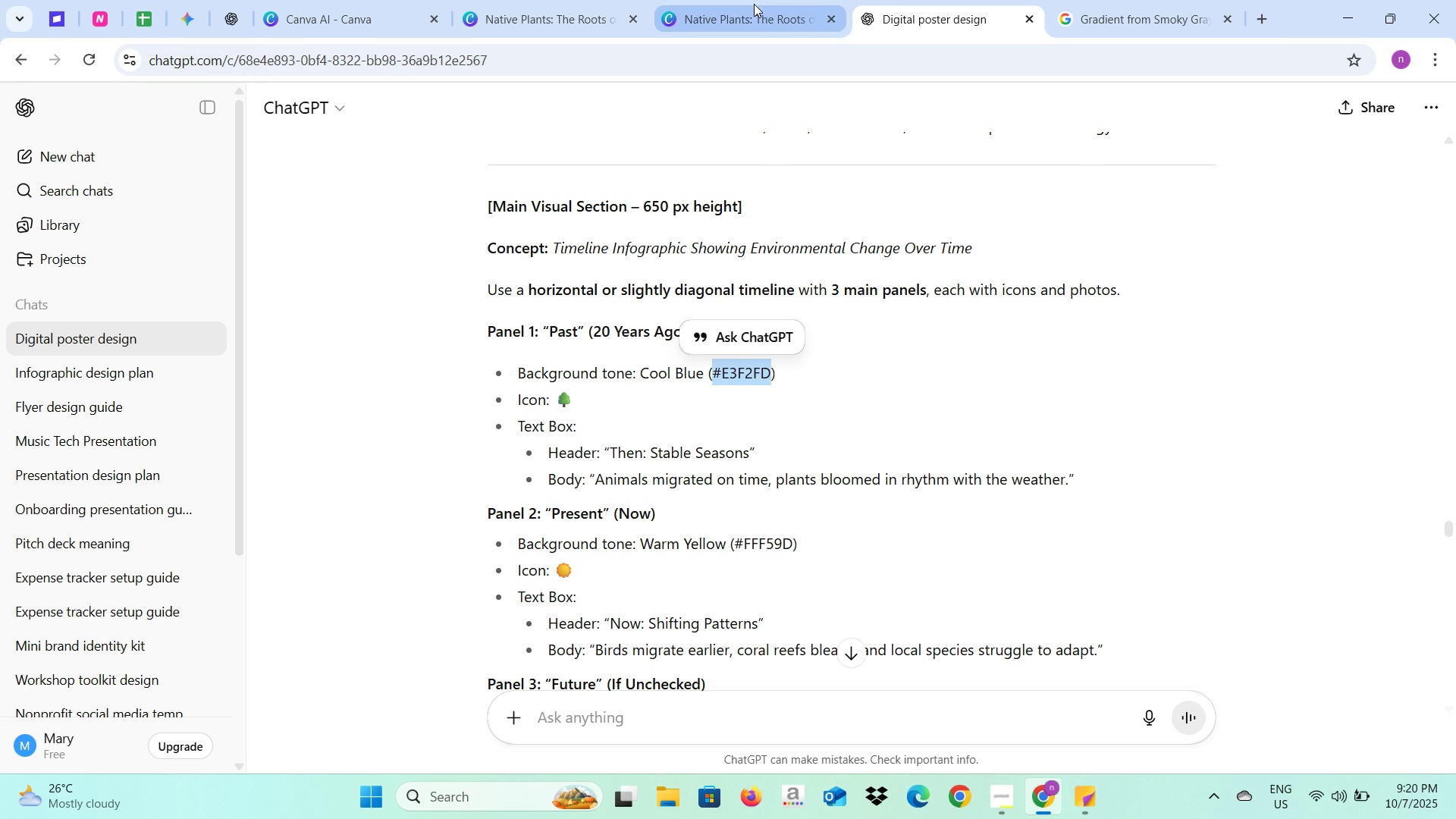 
left_click([754, 4])
 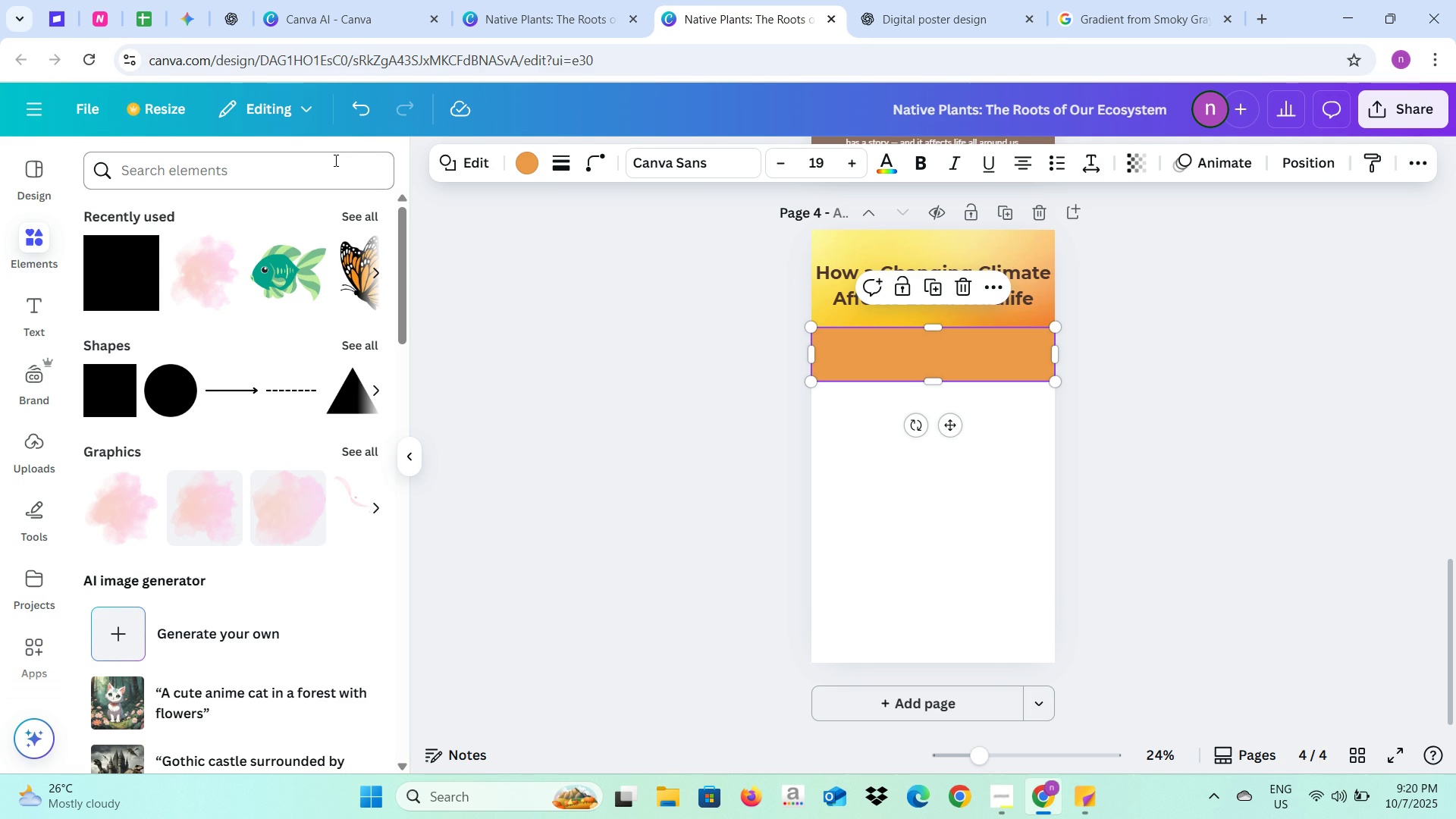 
left_click([334, 160])
 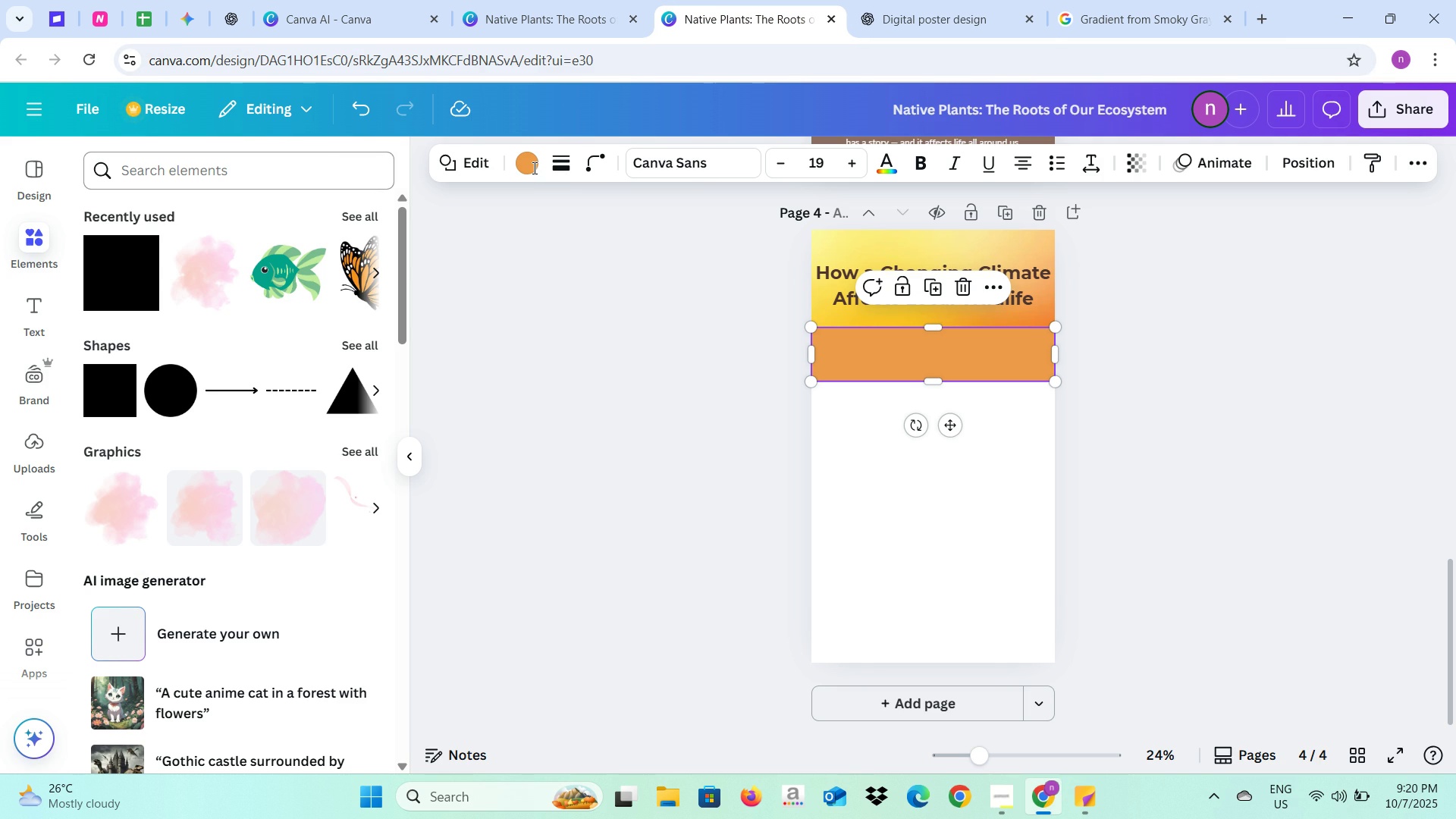 
left_click([533, 168])
 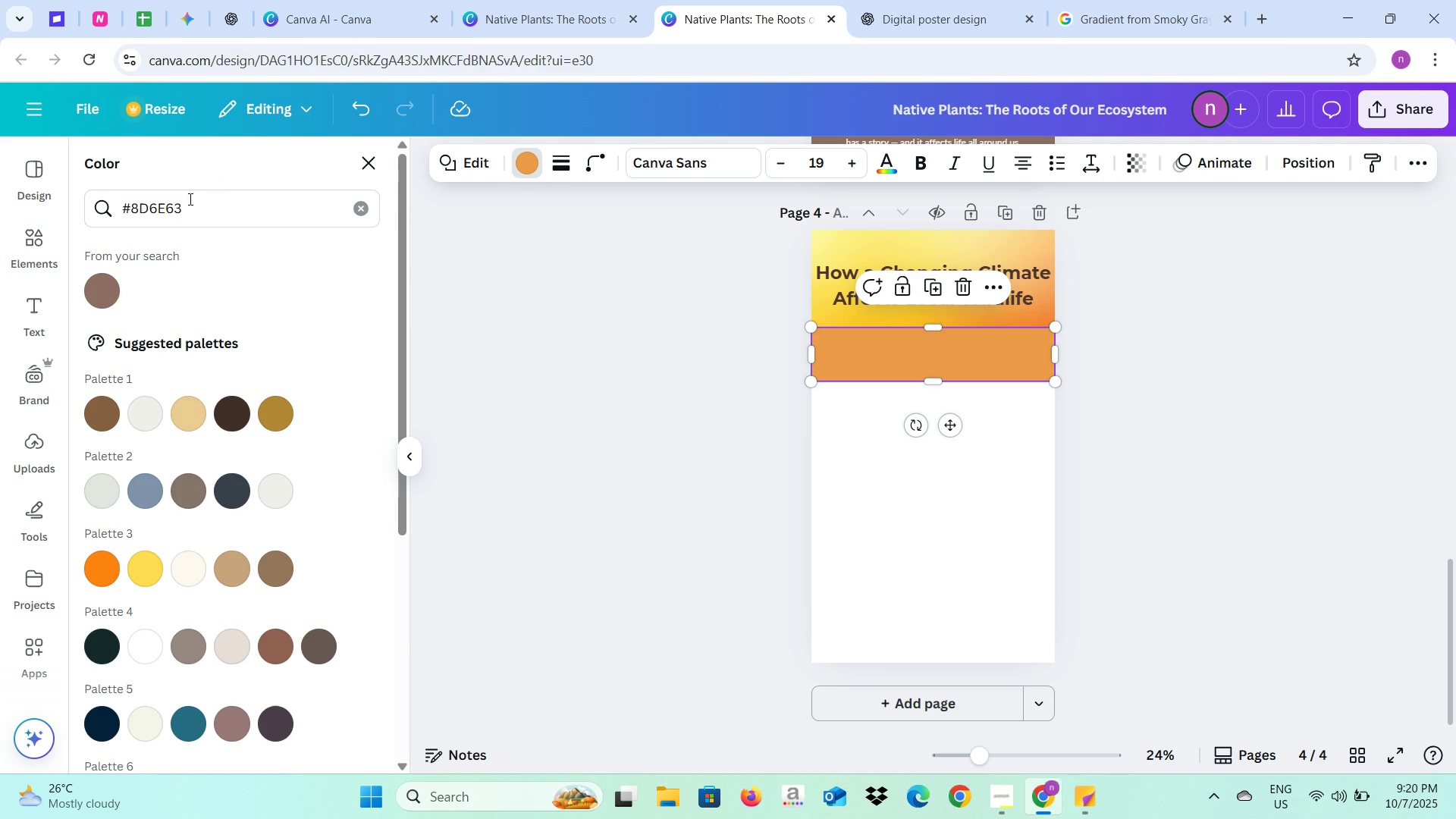 
left_click_drag(start_coordinate=[186, 209], to_coordinate=[105, 199])
 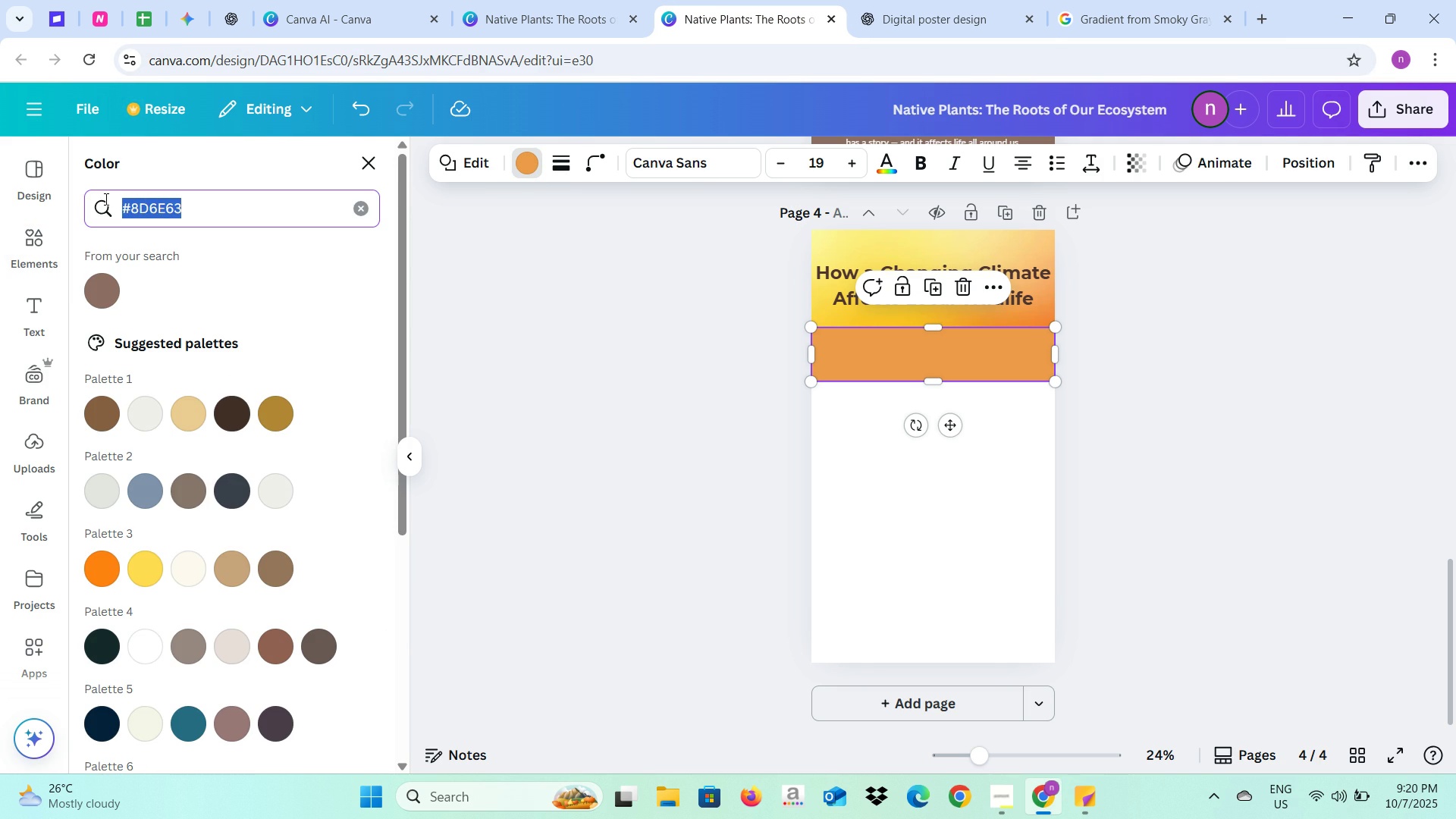 
key(Control+V)
 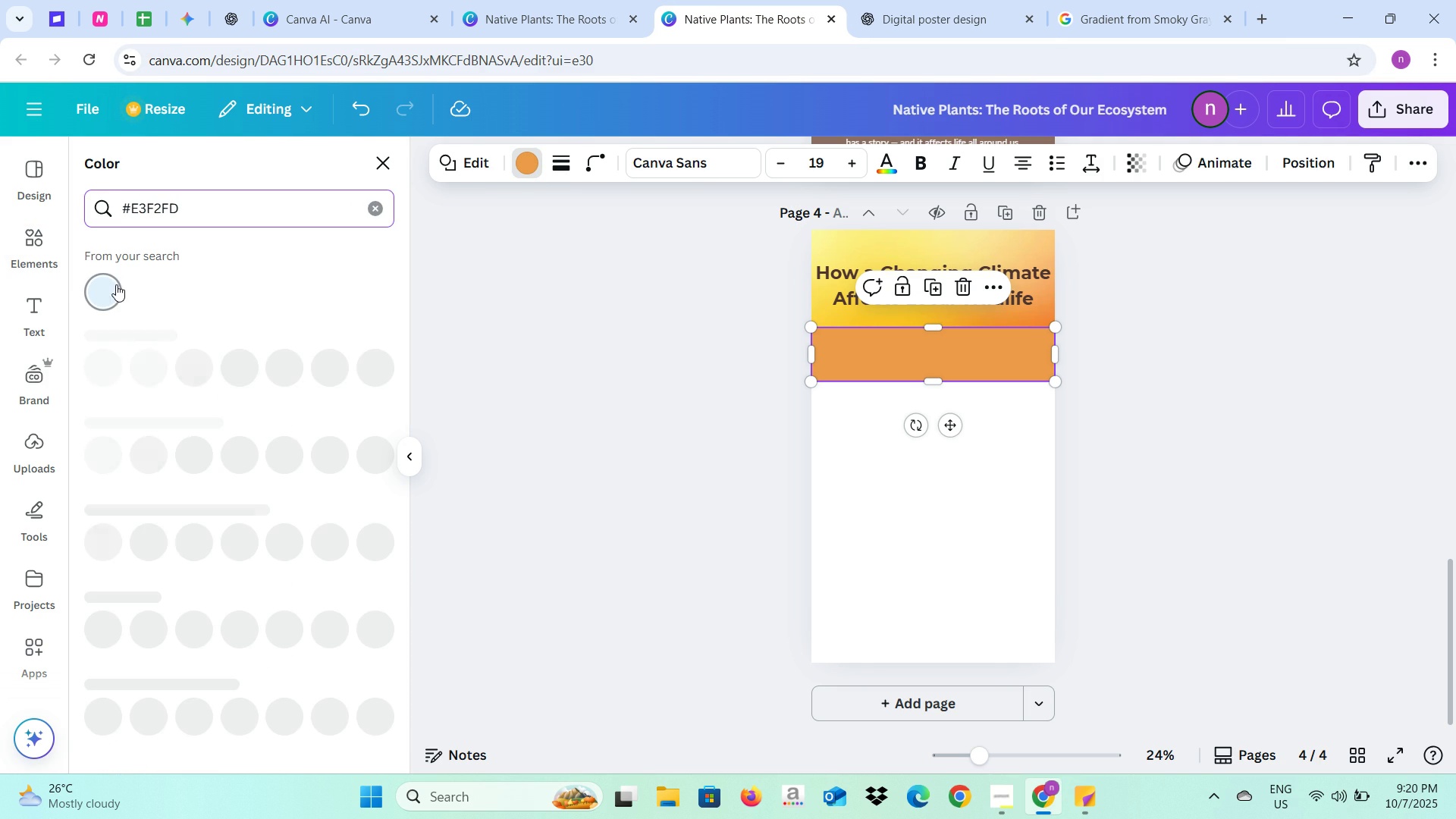 
left_click([116, 284])
 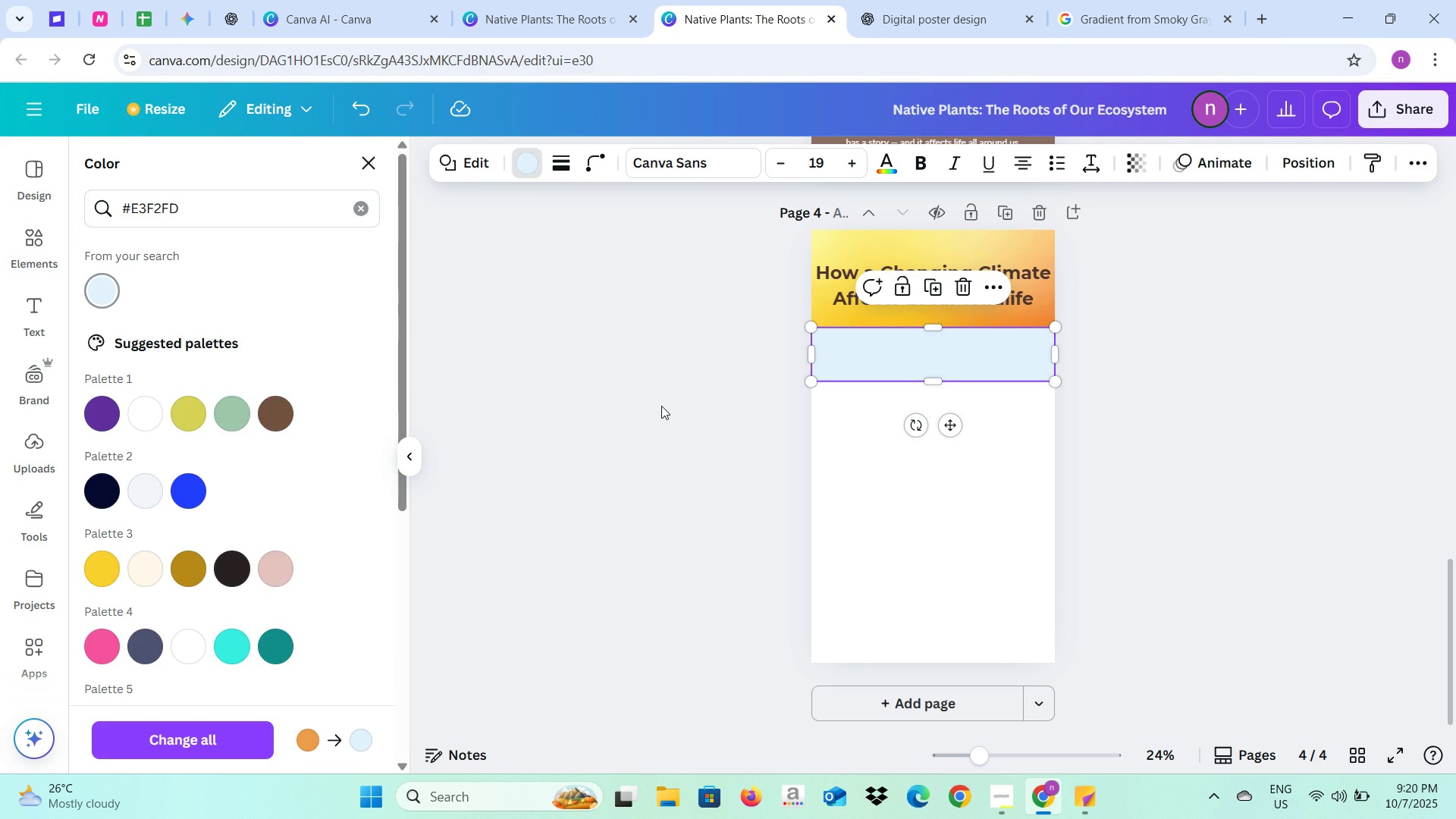 
left_click([661, 406])
 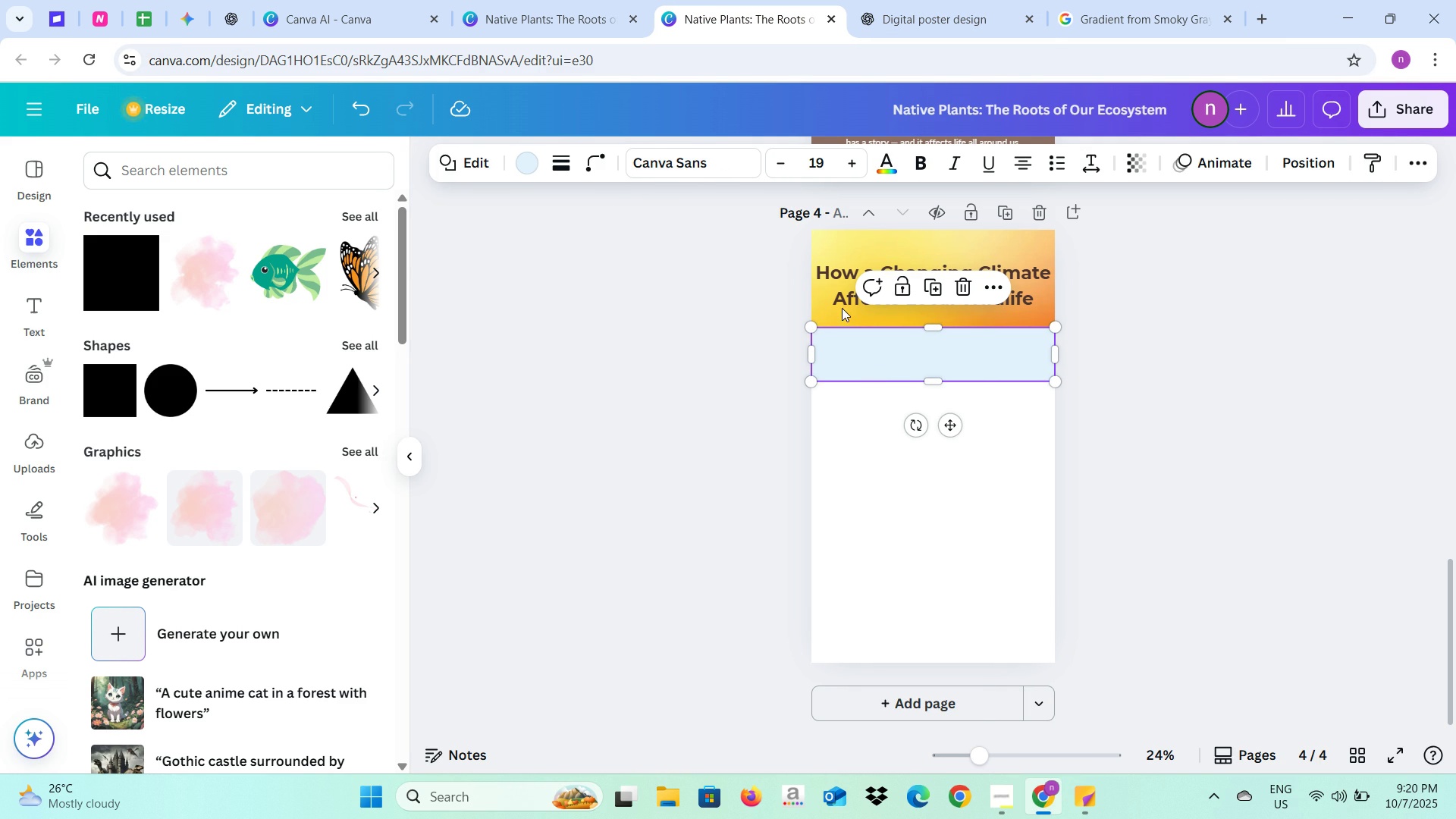 
left_click([930, 292])
 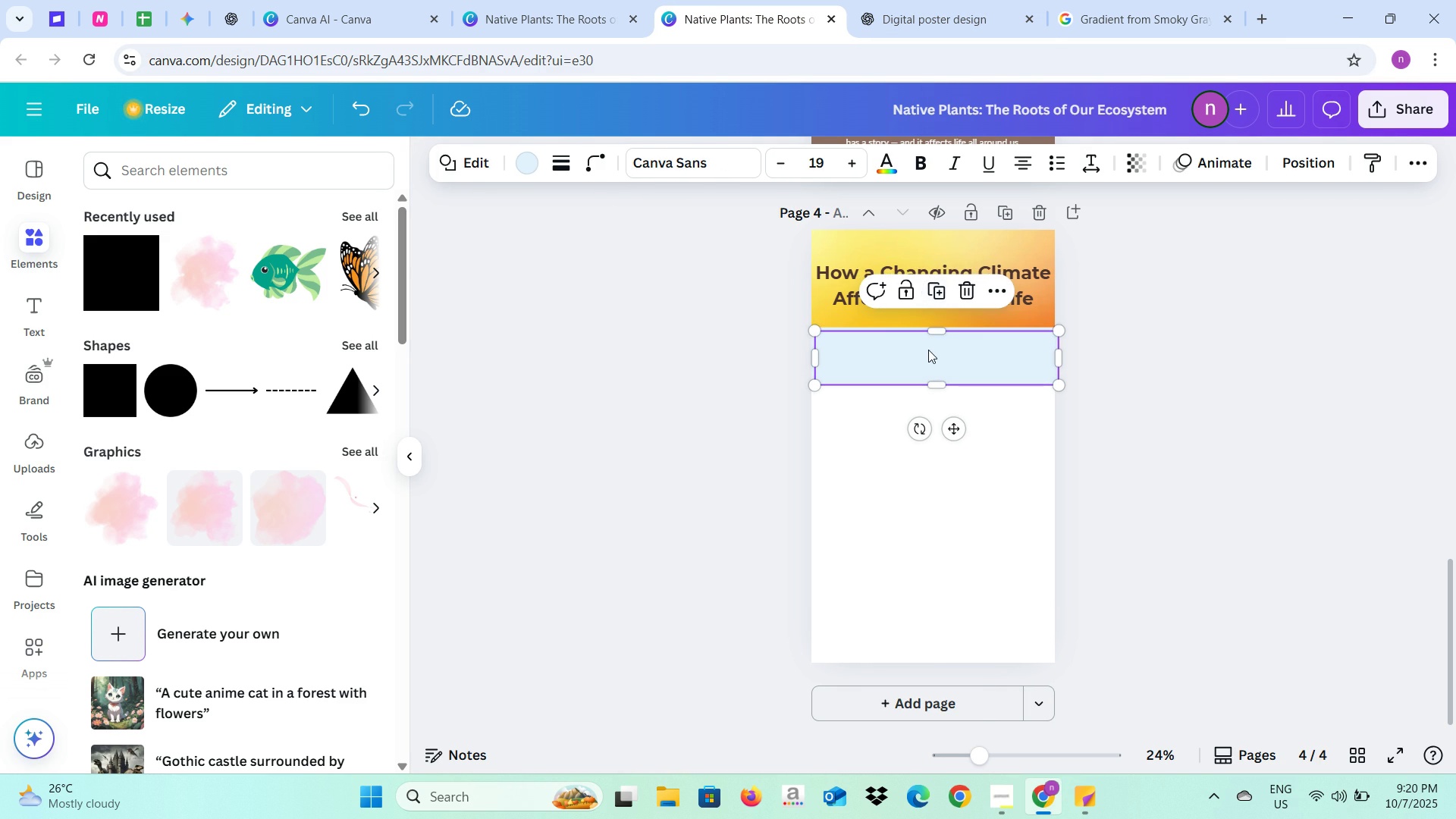 
left_click_drag(start_coordinate=[928, 359], to_coordinate=[924, 406])
 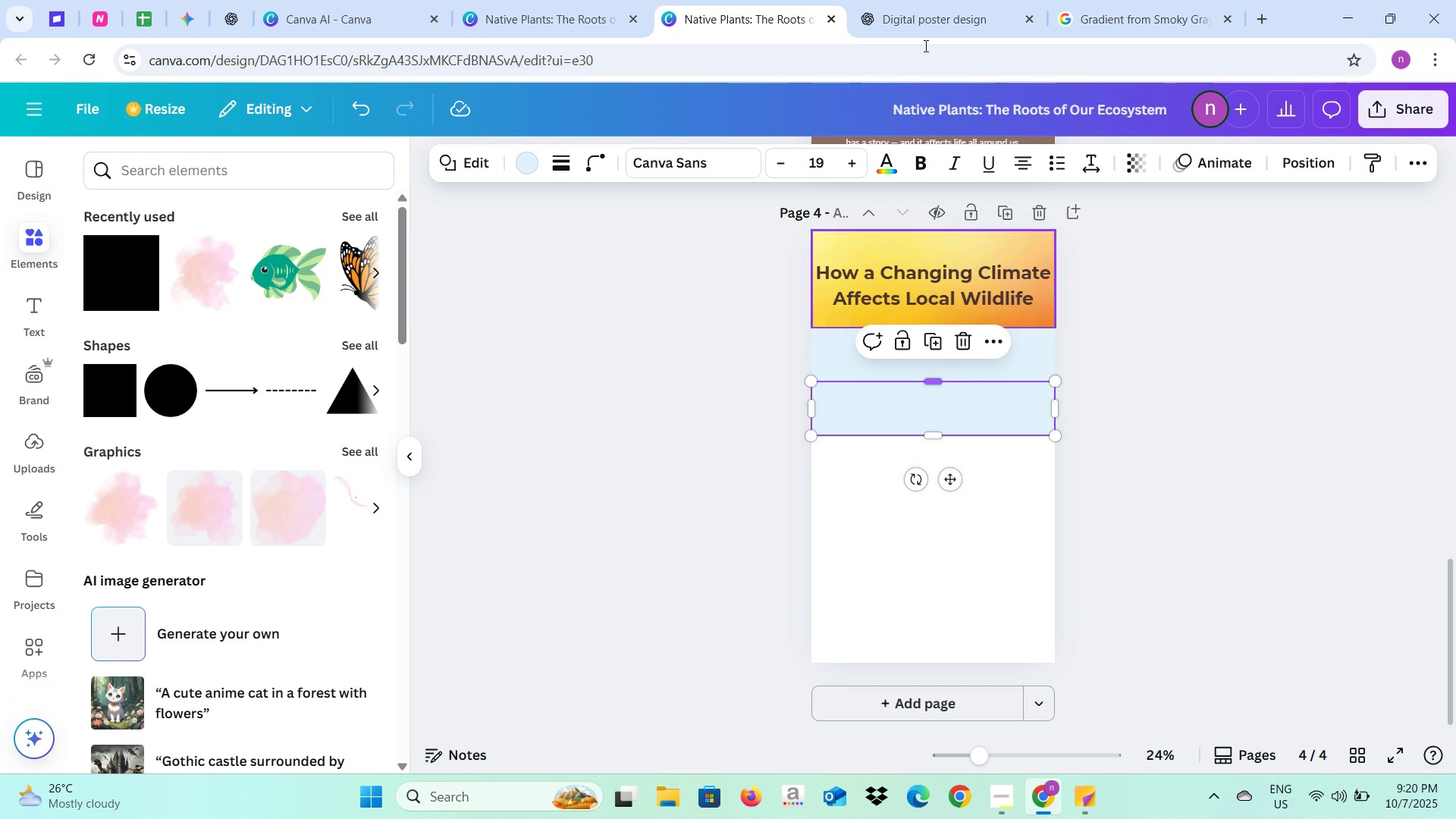 
left_click([927, 33])
 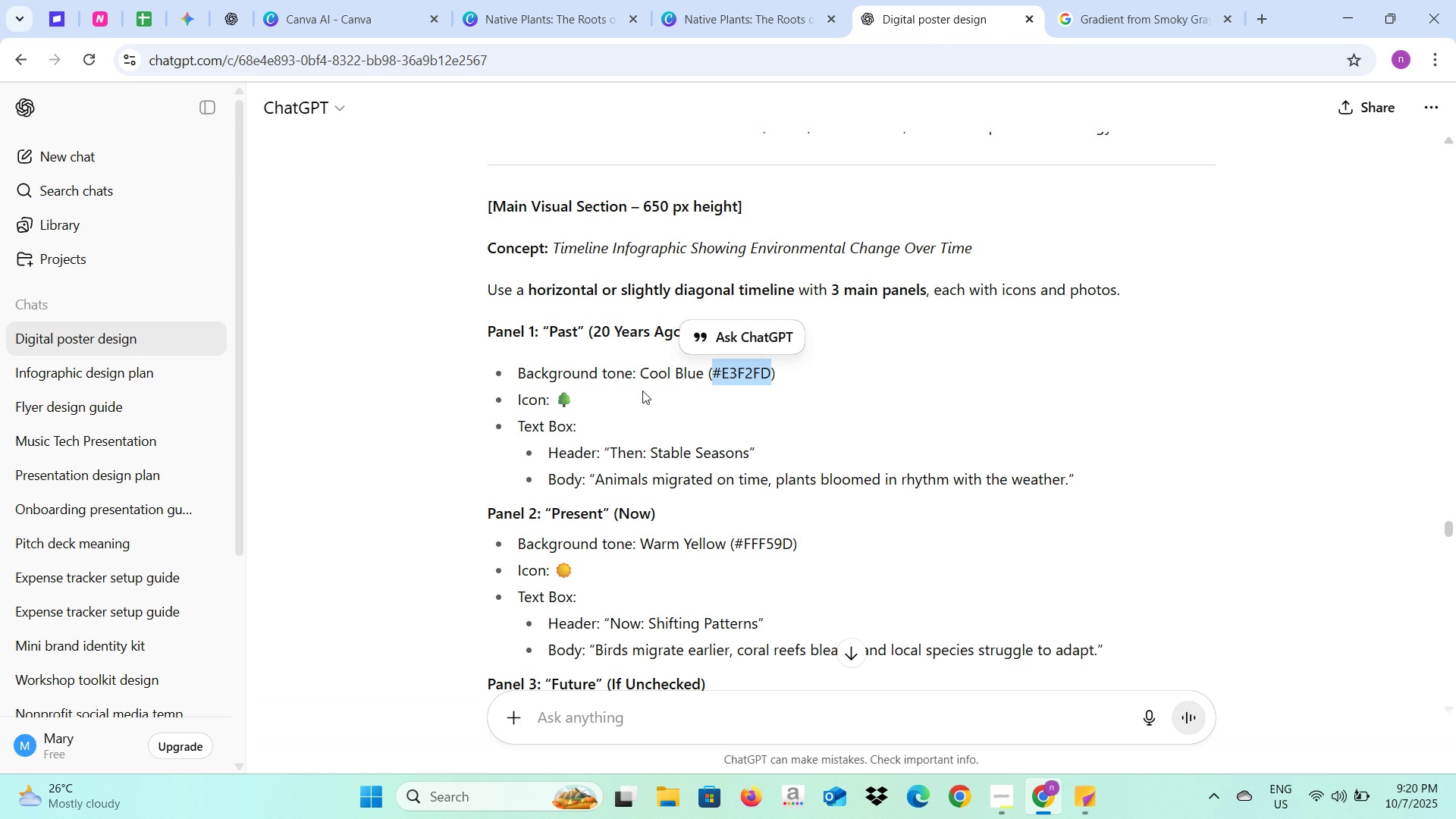 
left_click([642, 391])
 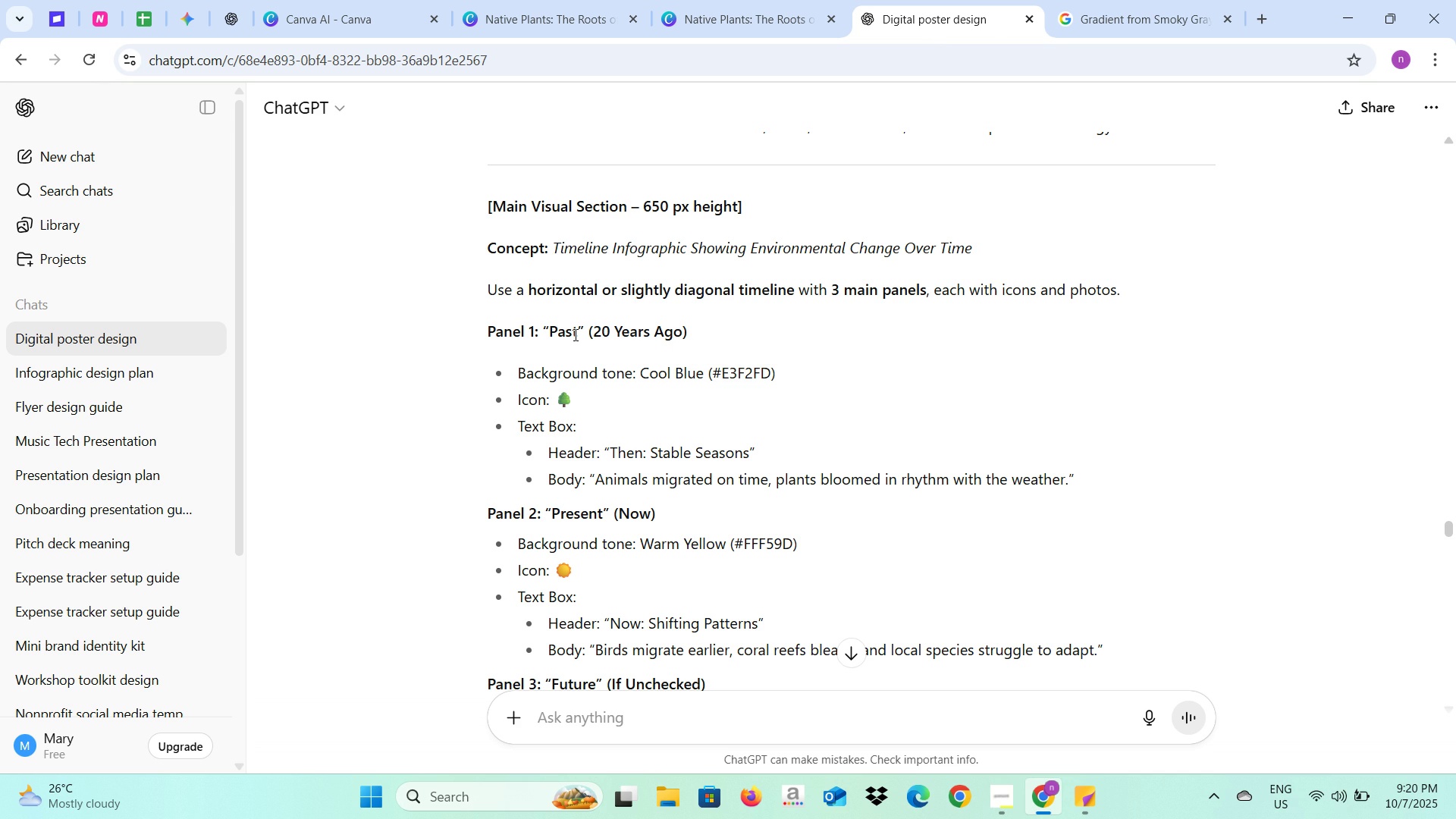 
left_click_drag(start_coordinate=[577, 329], to_coordinate=[548, 332])
 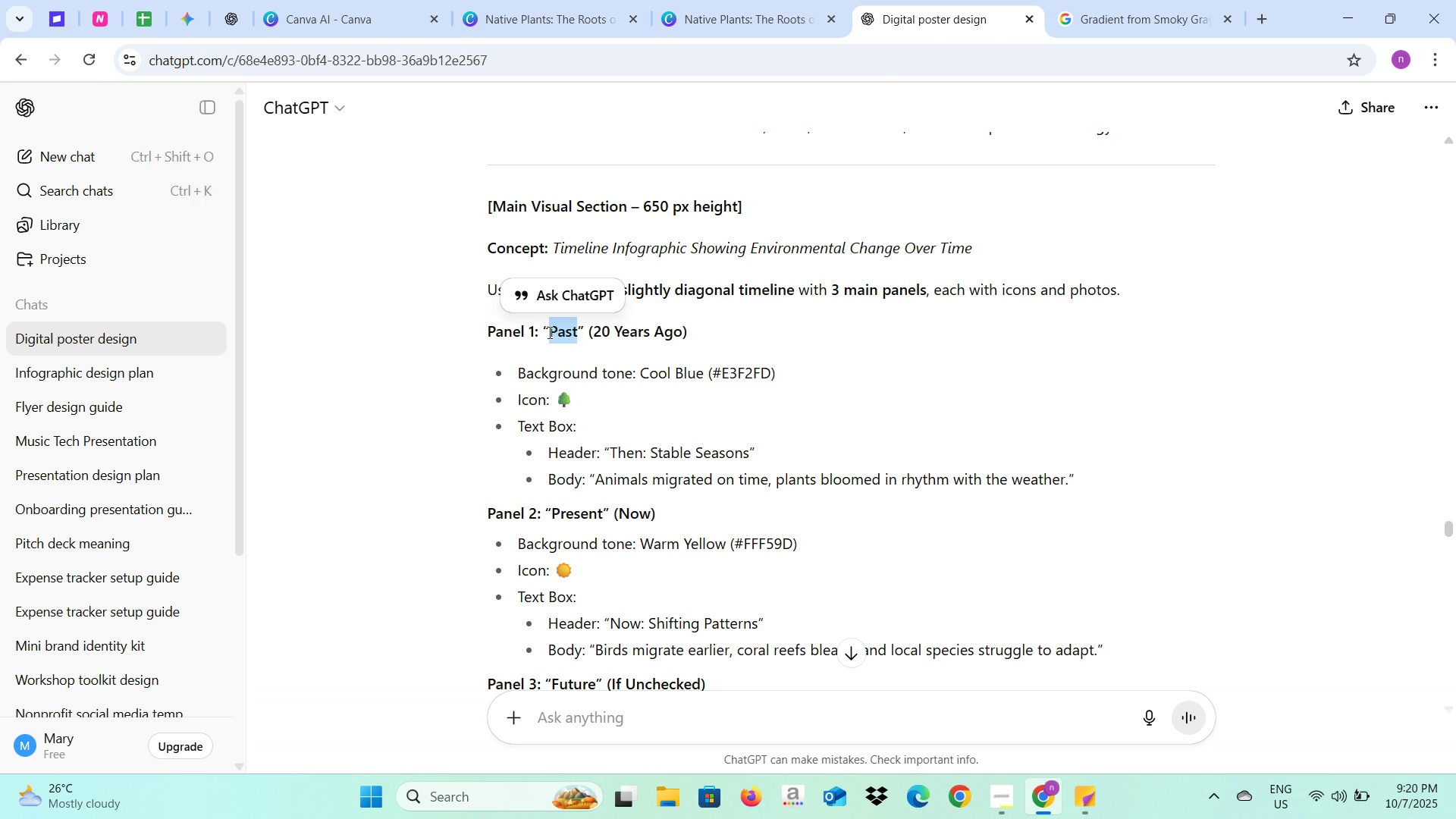 
key(Control+C)
 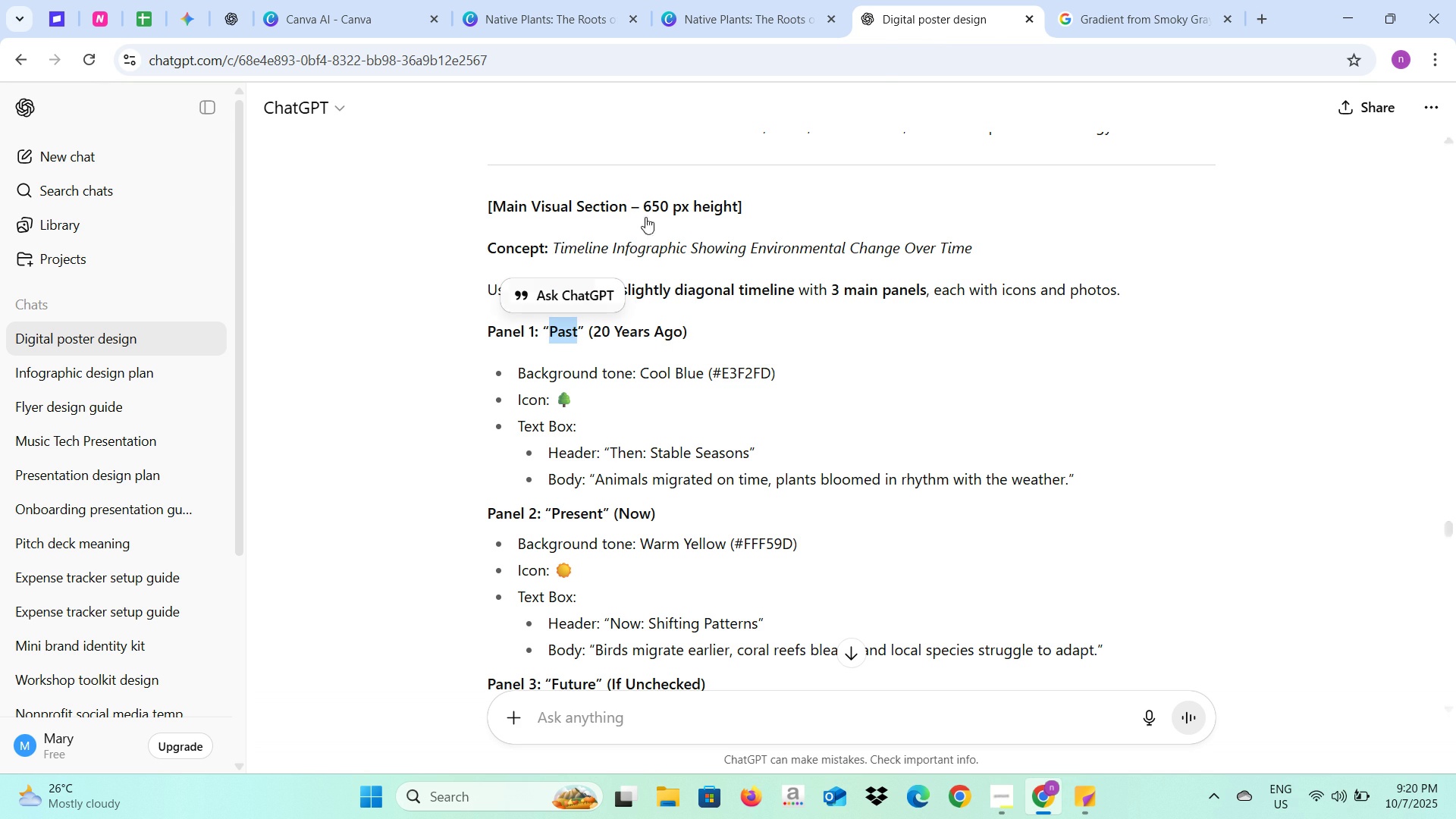 
key(Control+C)
 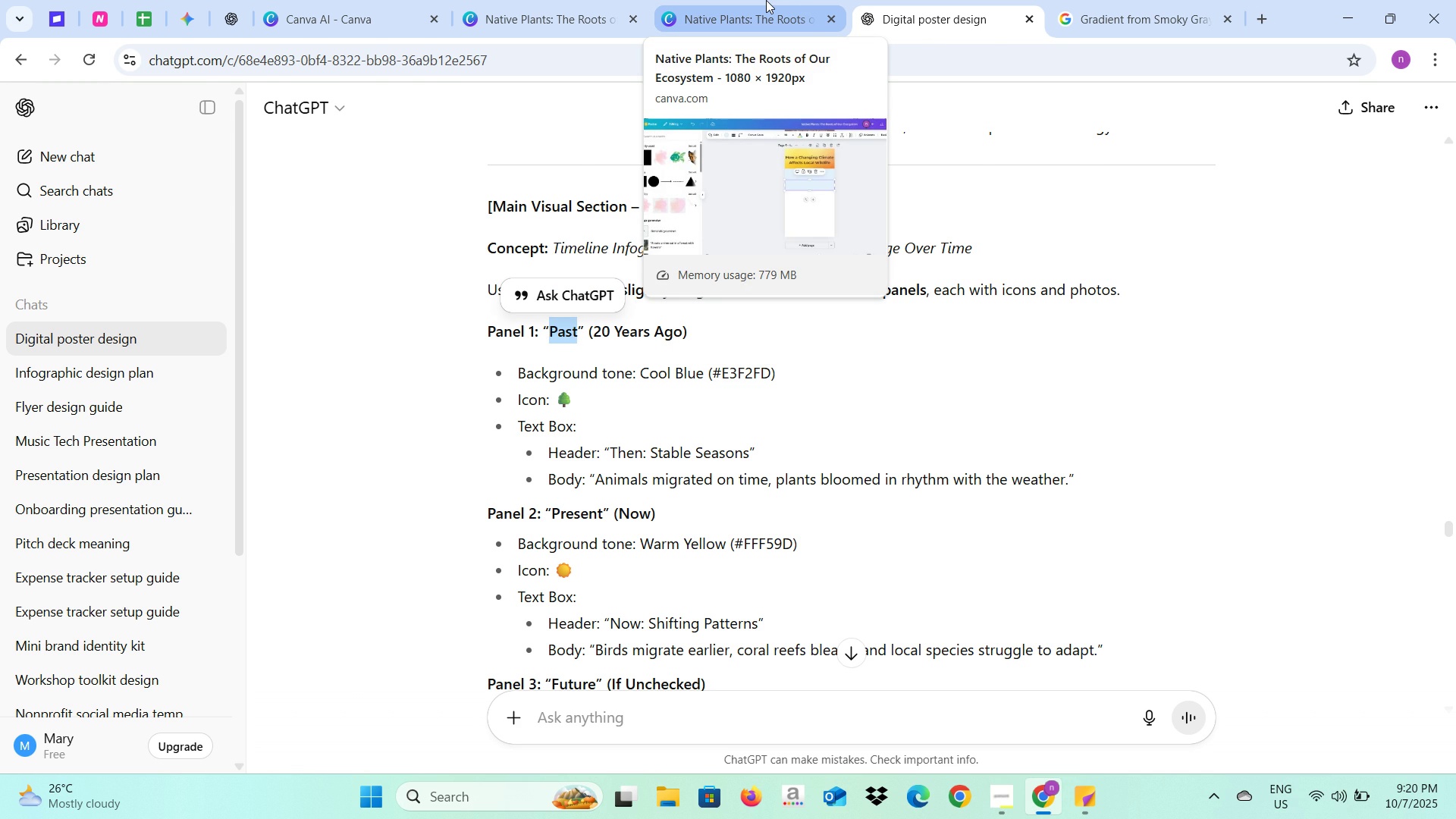 
left_click([766, 0])
 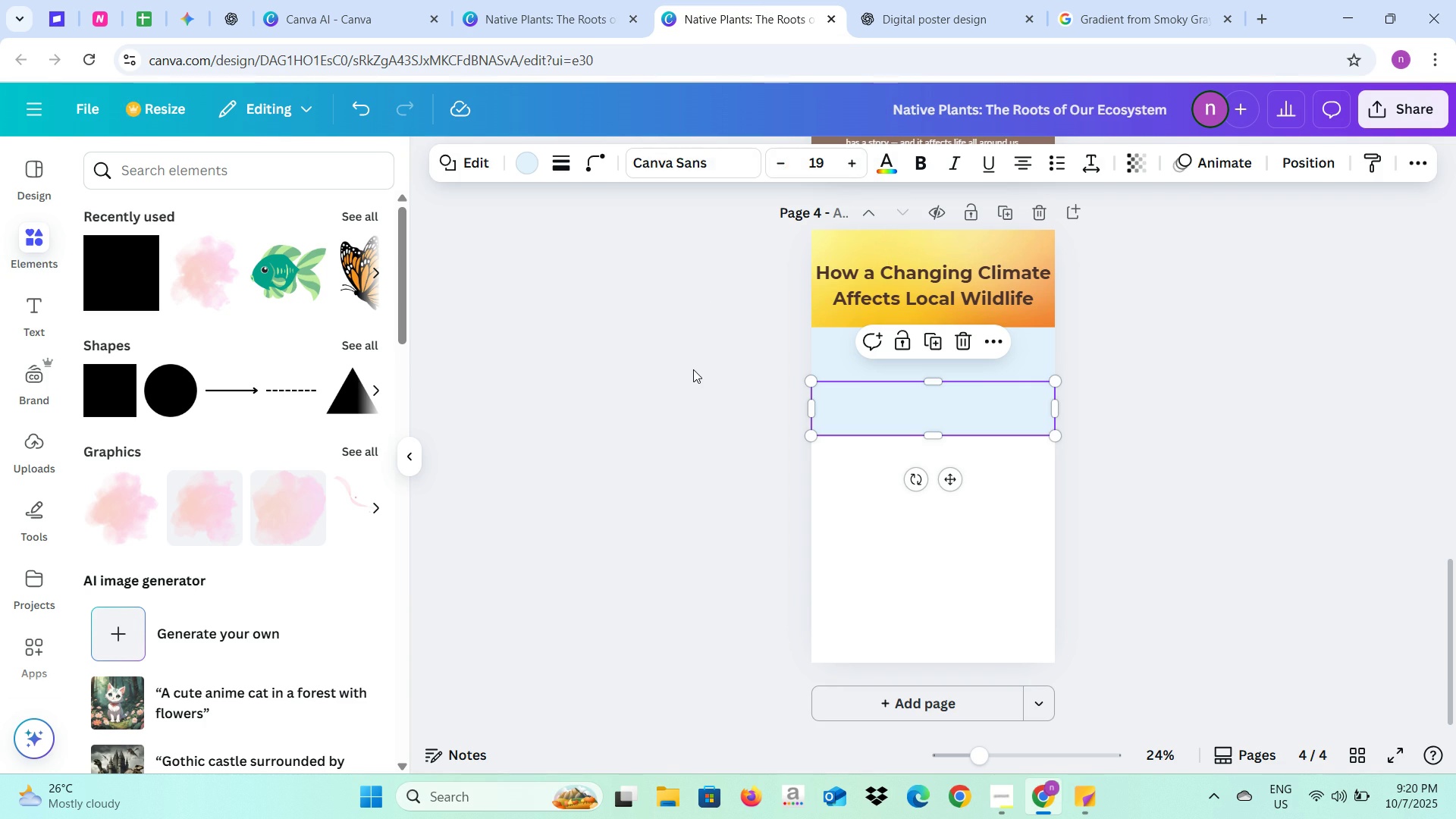 
left_click([693, 369])
 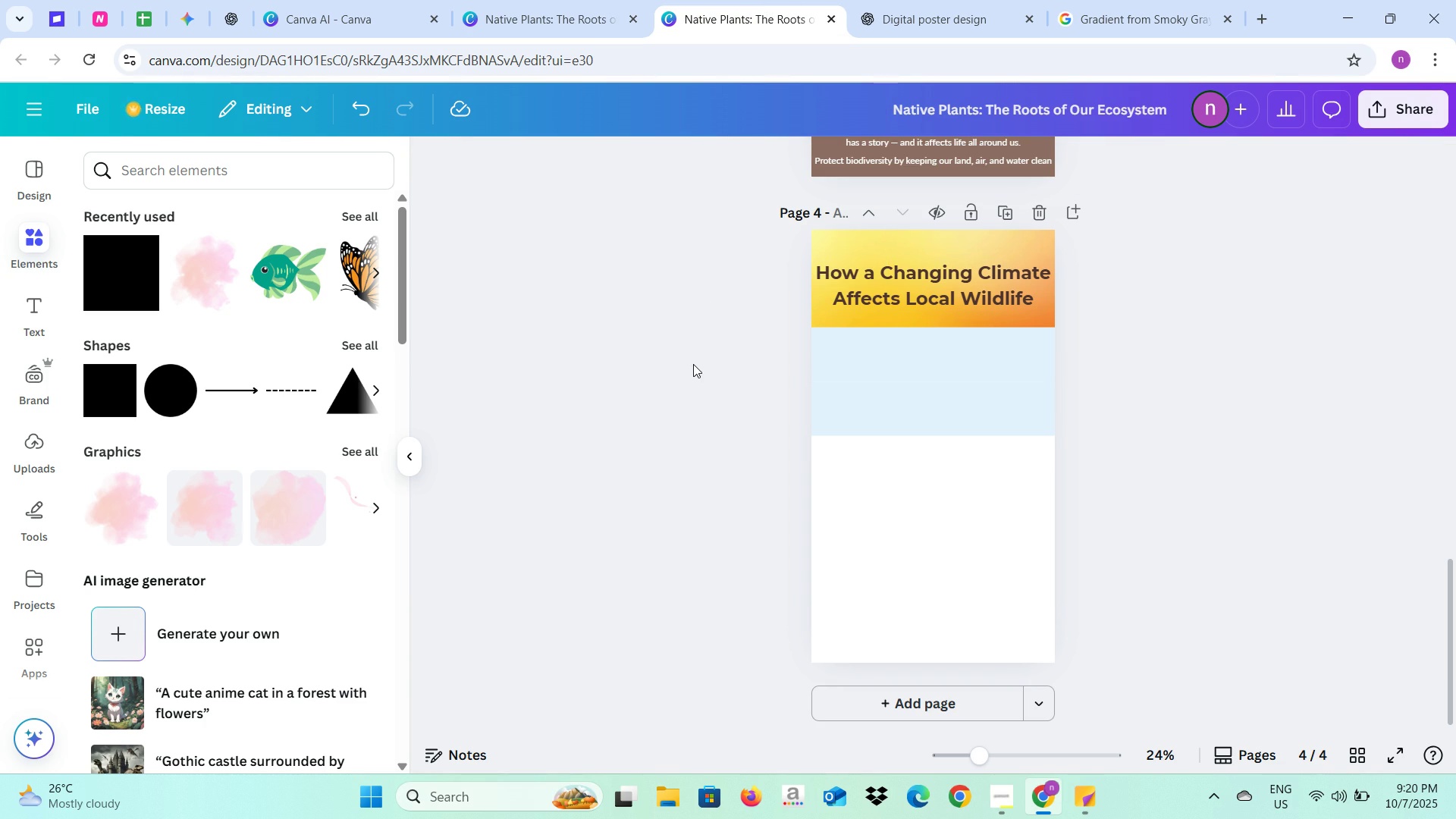 
key(Control+V)
 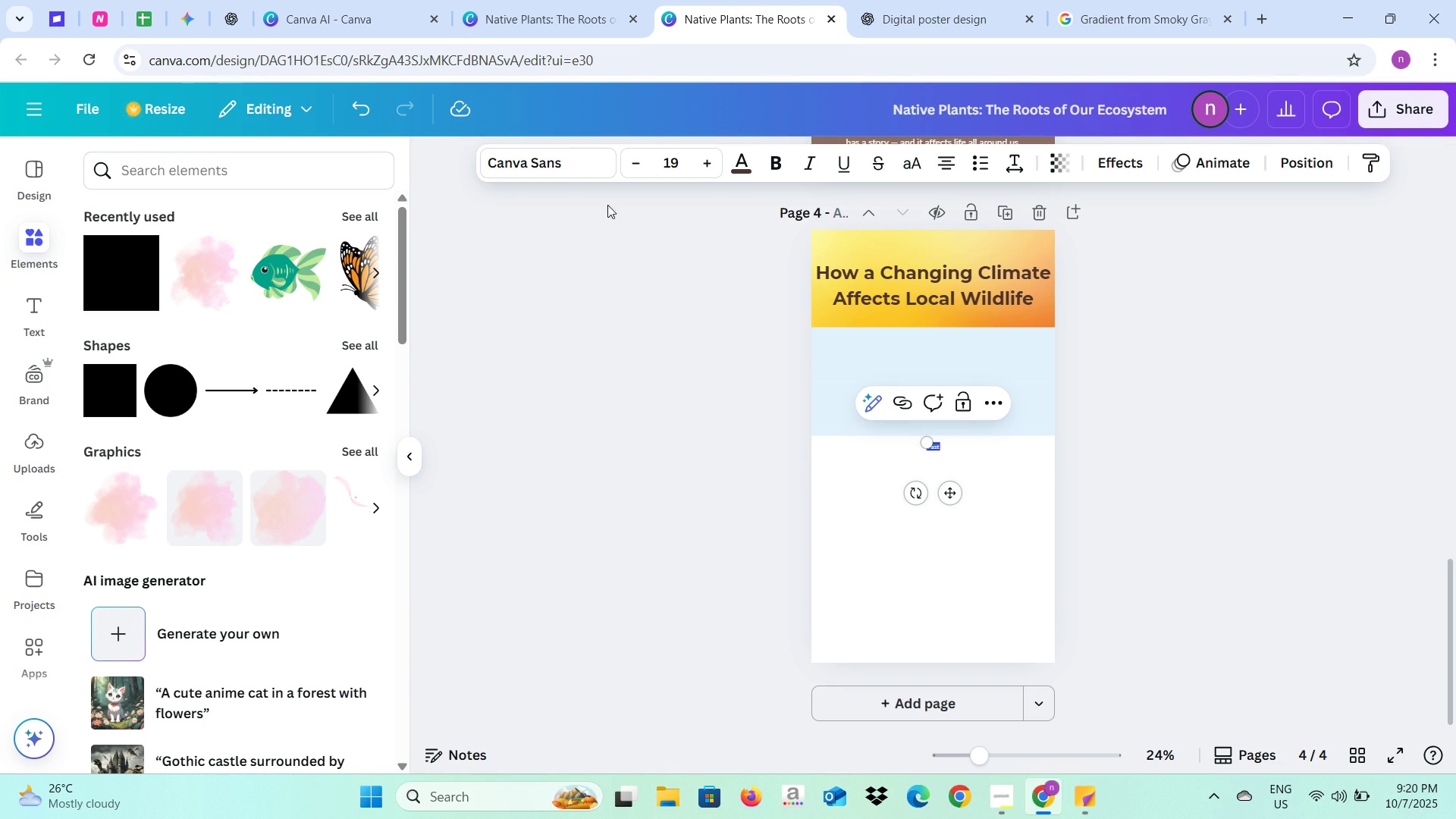 
left_click([591, 164])
 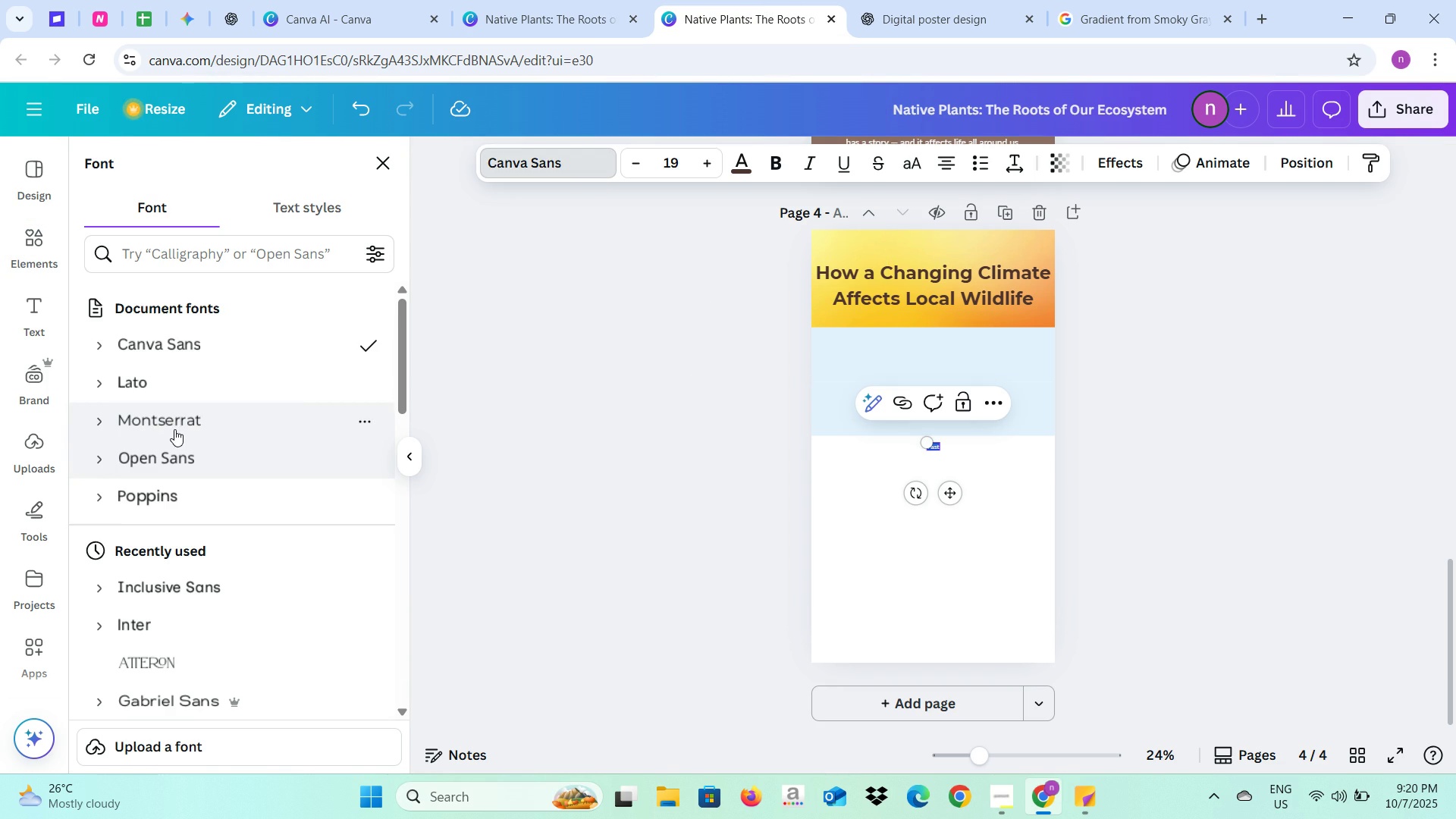 
mouse_move([188, 450])
 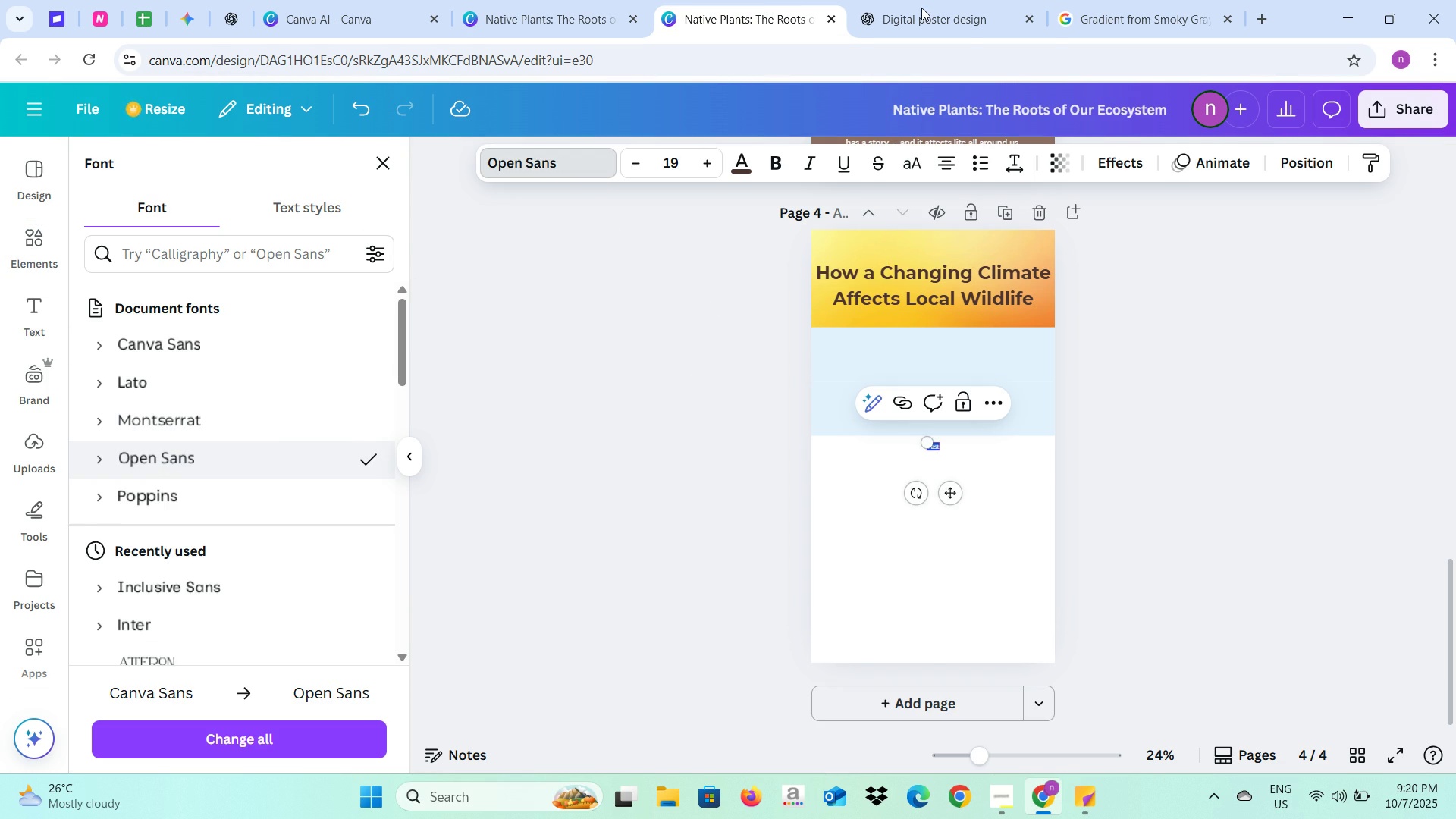 
left_click([922, 8])
 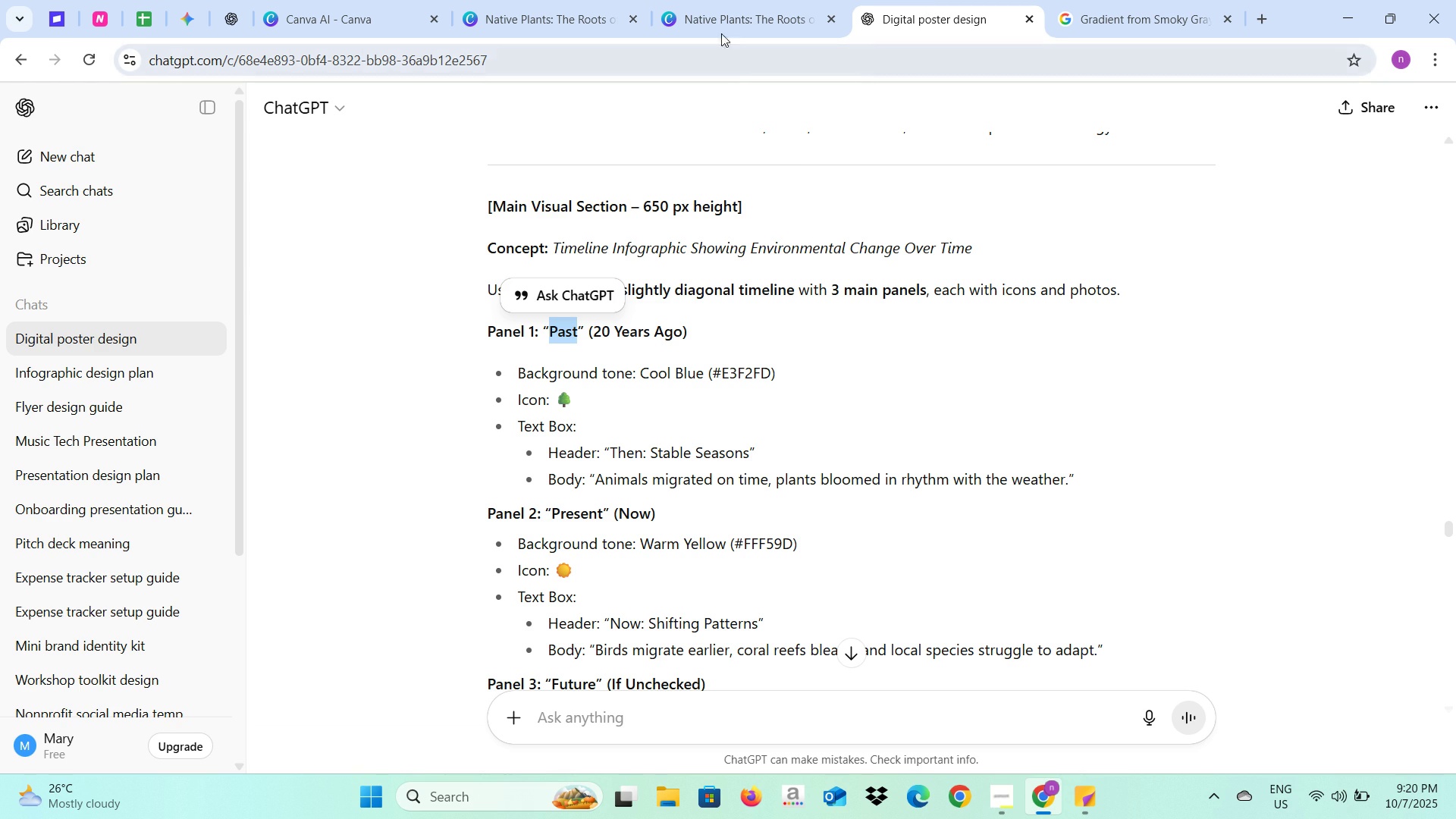 
left_click([726, 3])
 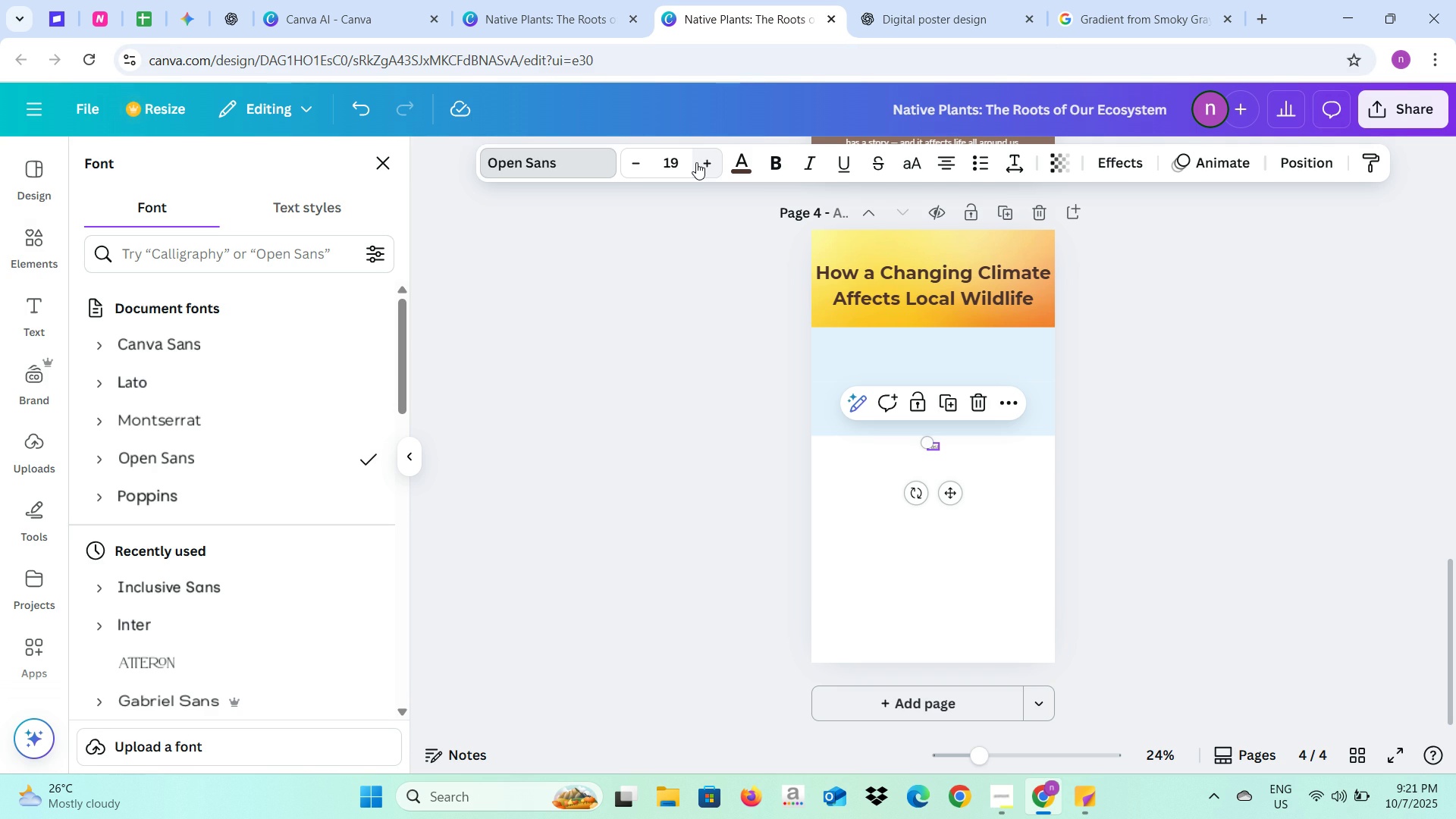 
left_click([696, 162])
 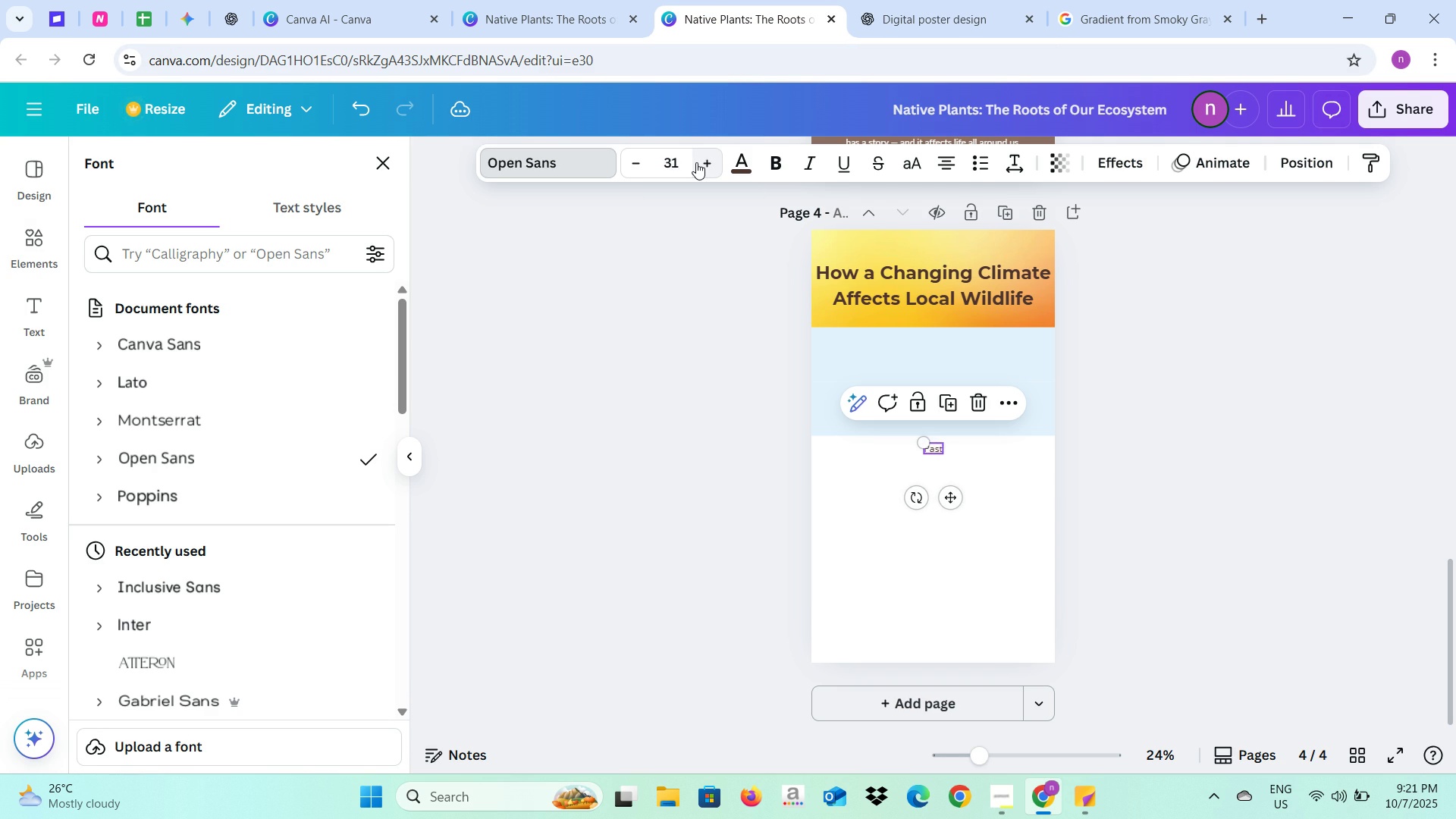 
wait(5.01)
 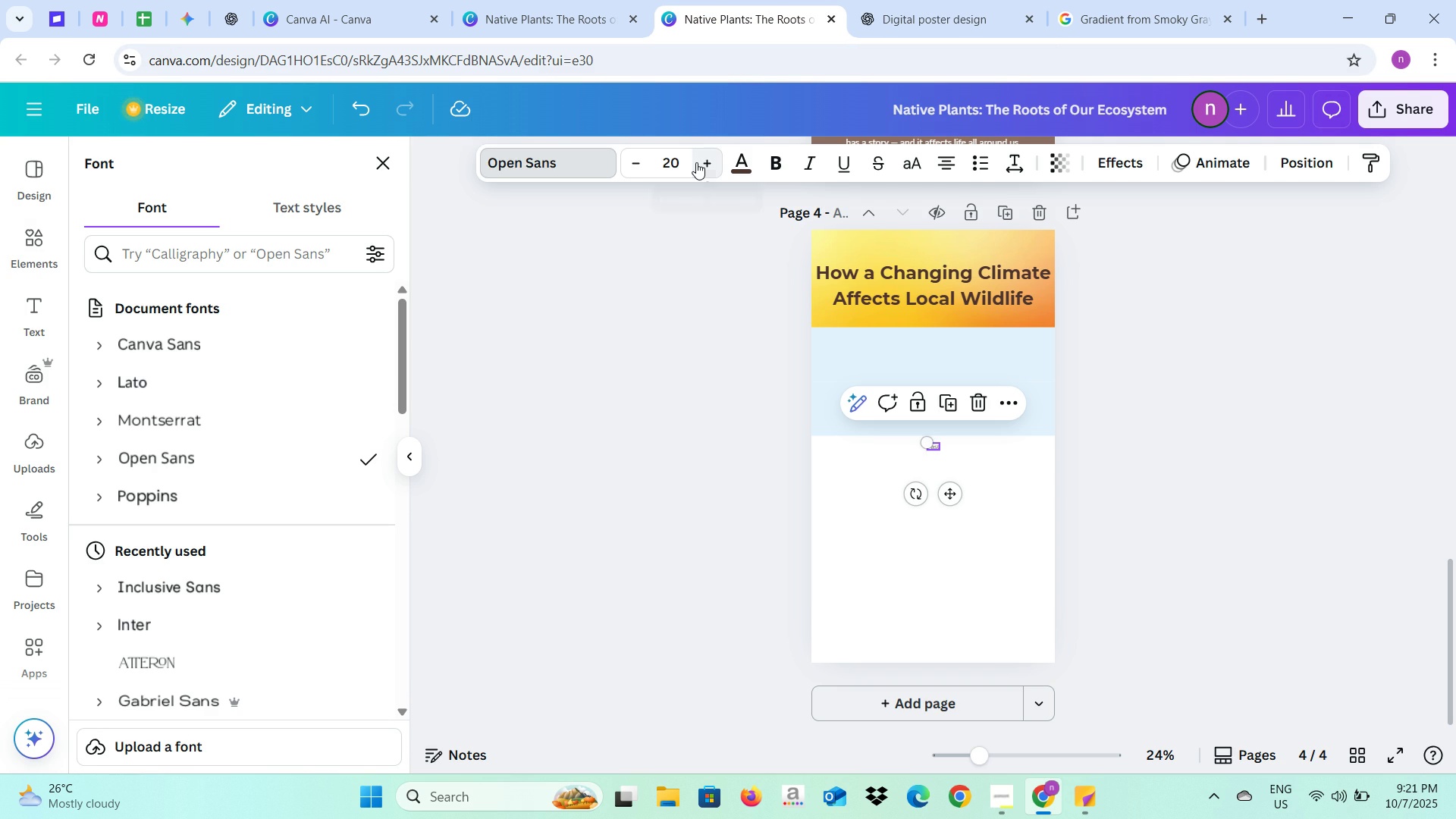 
double_click([696, 162])
 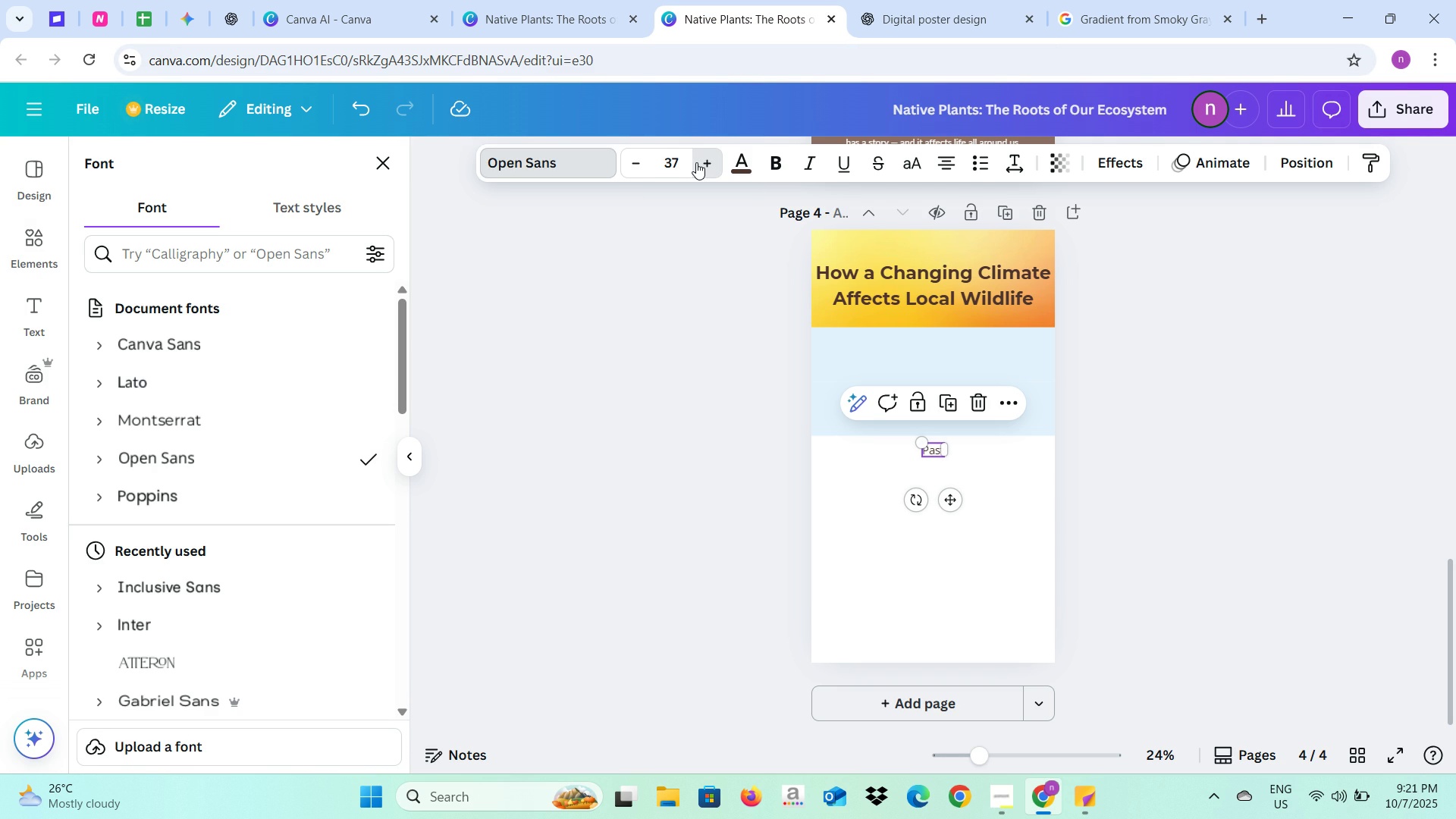 
double_click([696, 162])
 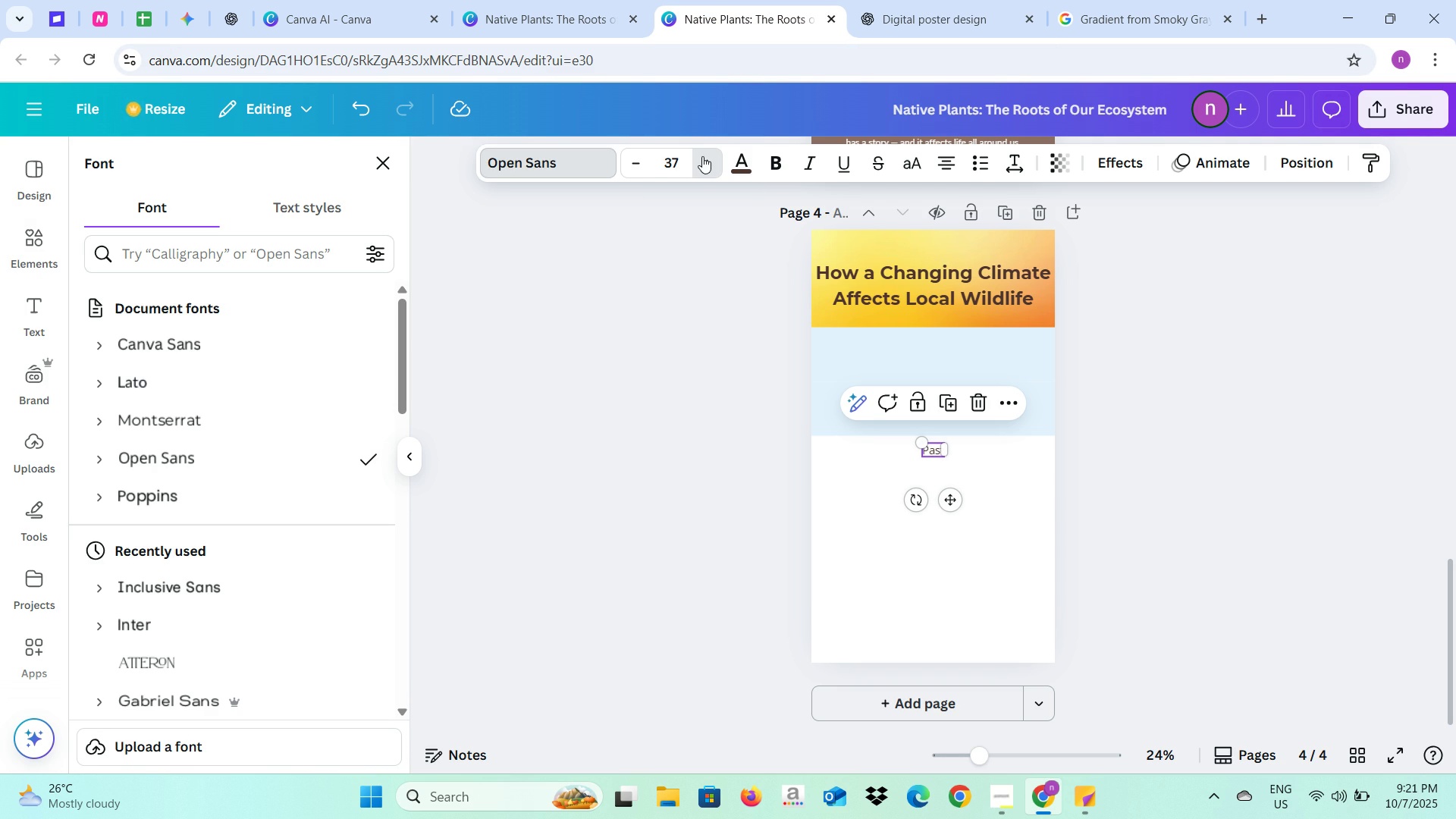 
left_click([702, 156])
 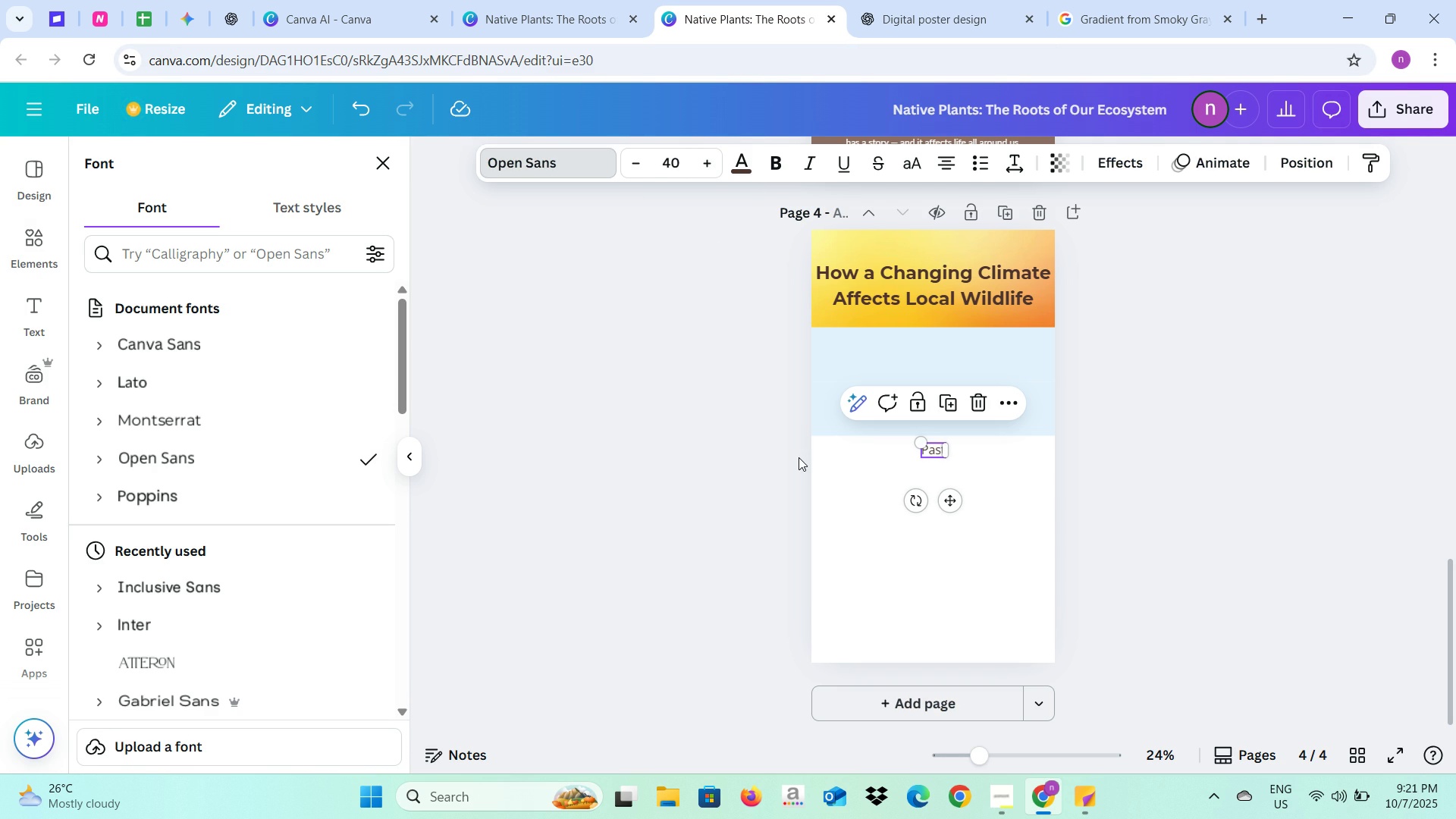 
left_click([799, 457])
 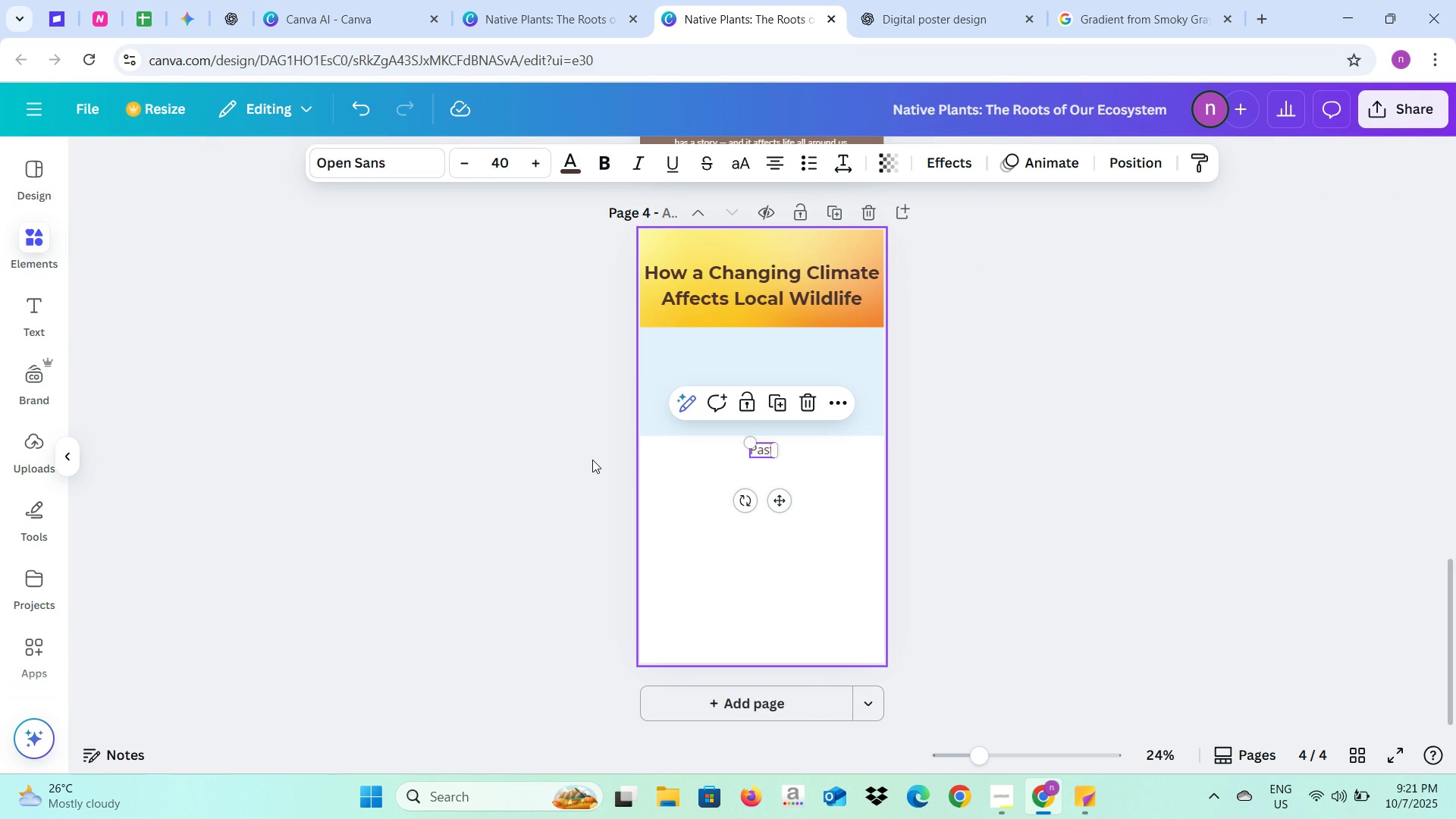 
left_click([592, 460])
 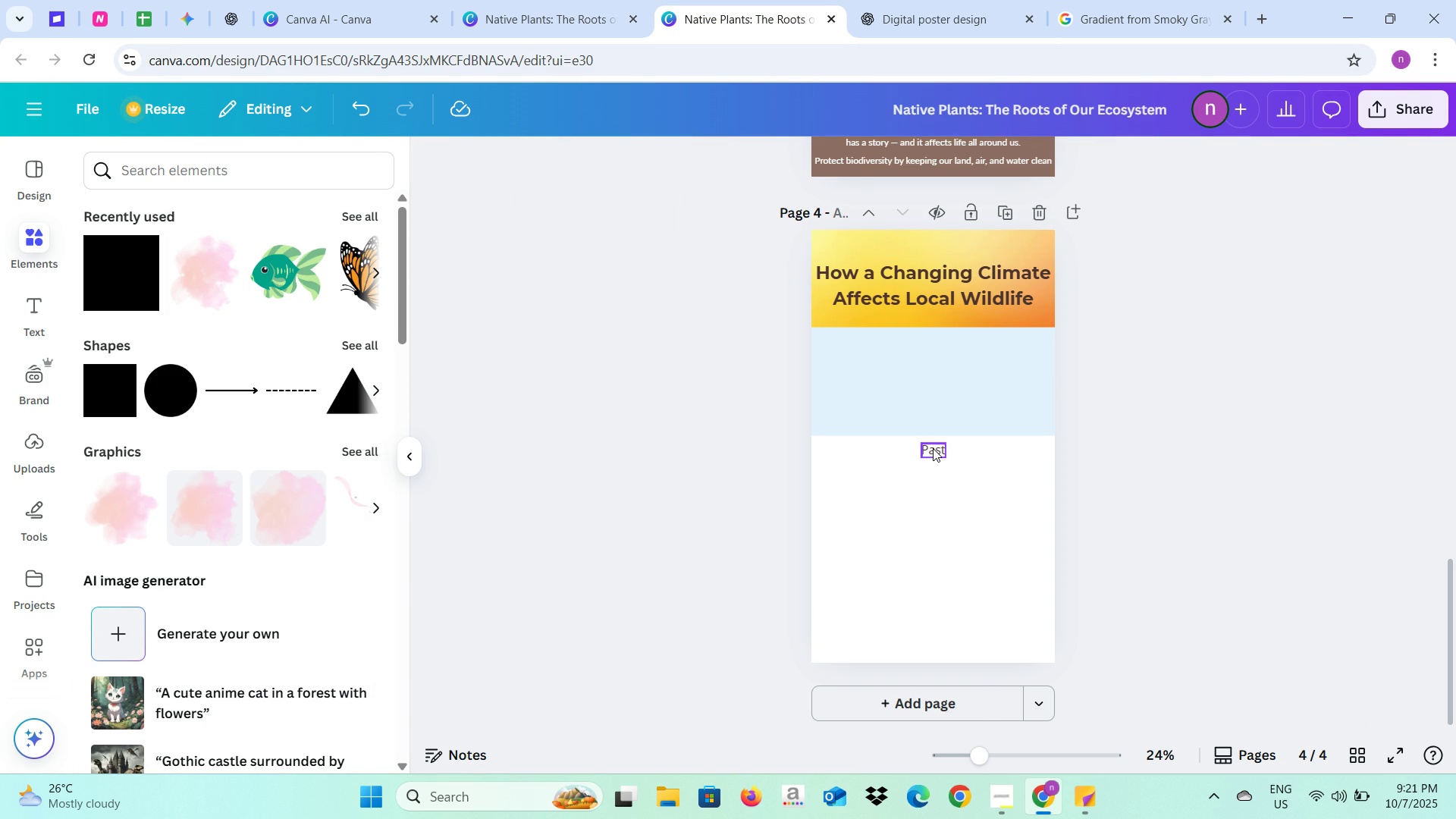 
left_click([933, 448])
 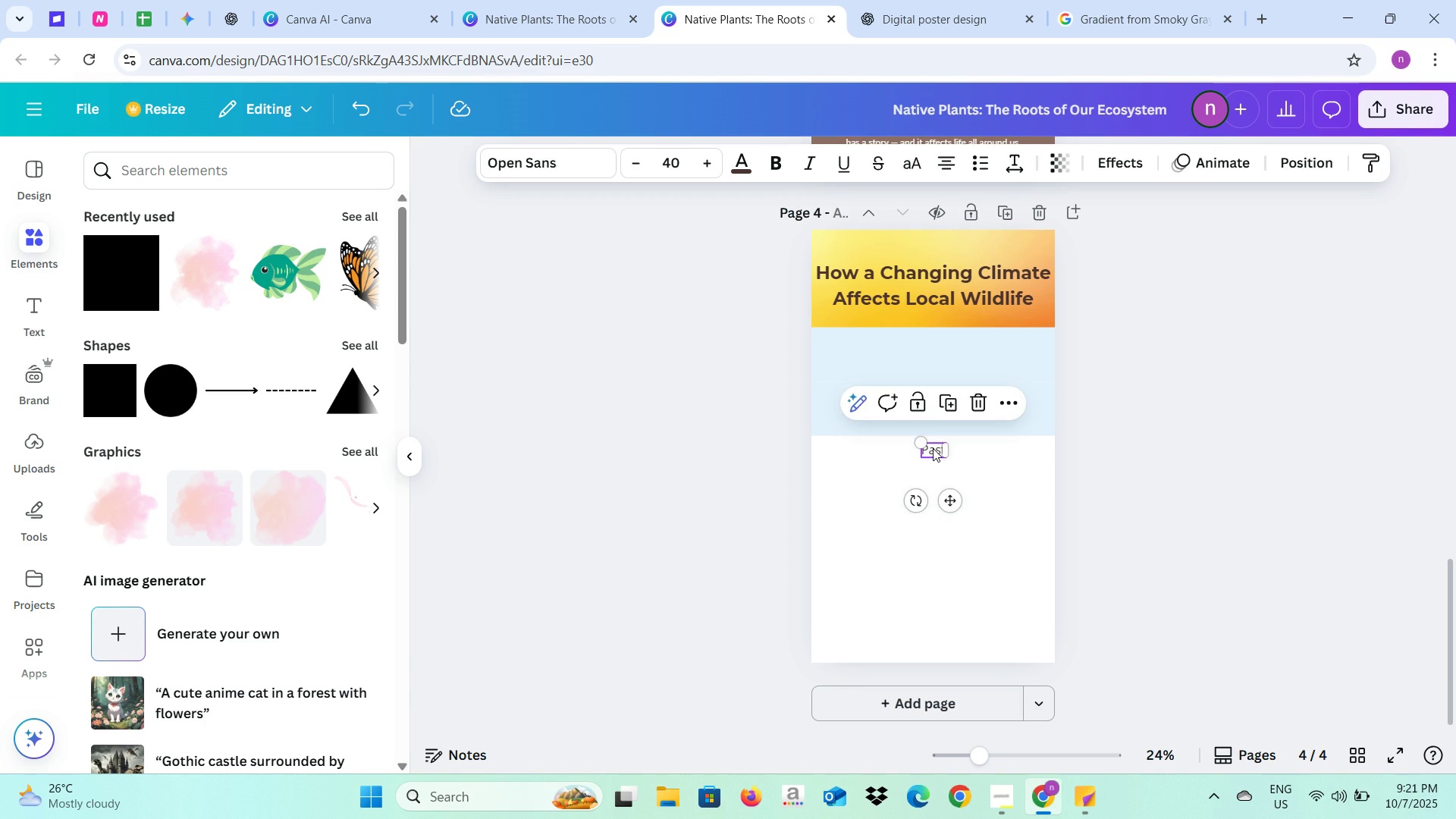 
left_click_drag(start_coordinate=[933, 448], to_coordinate=[838, 341])
 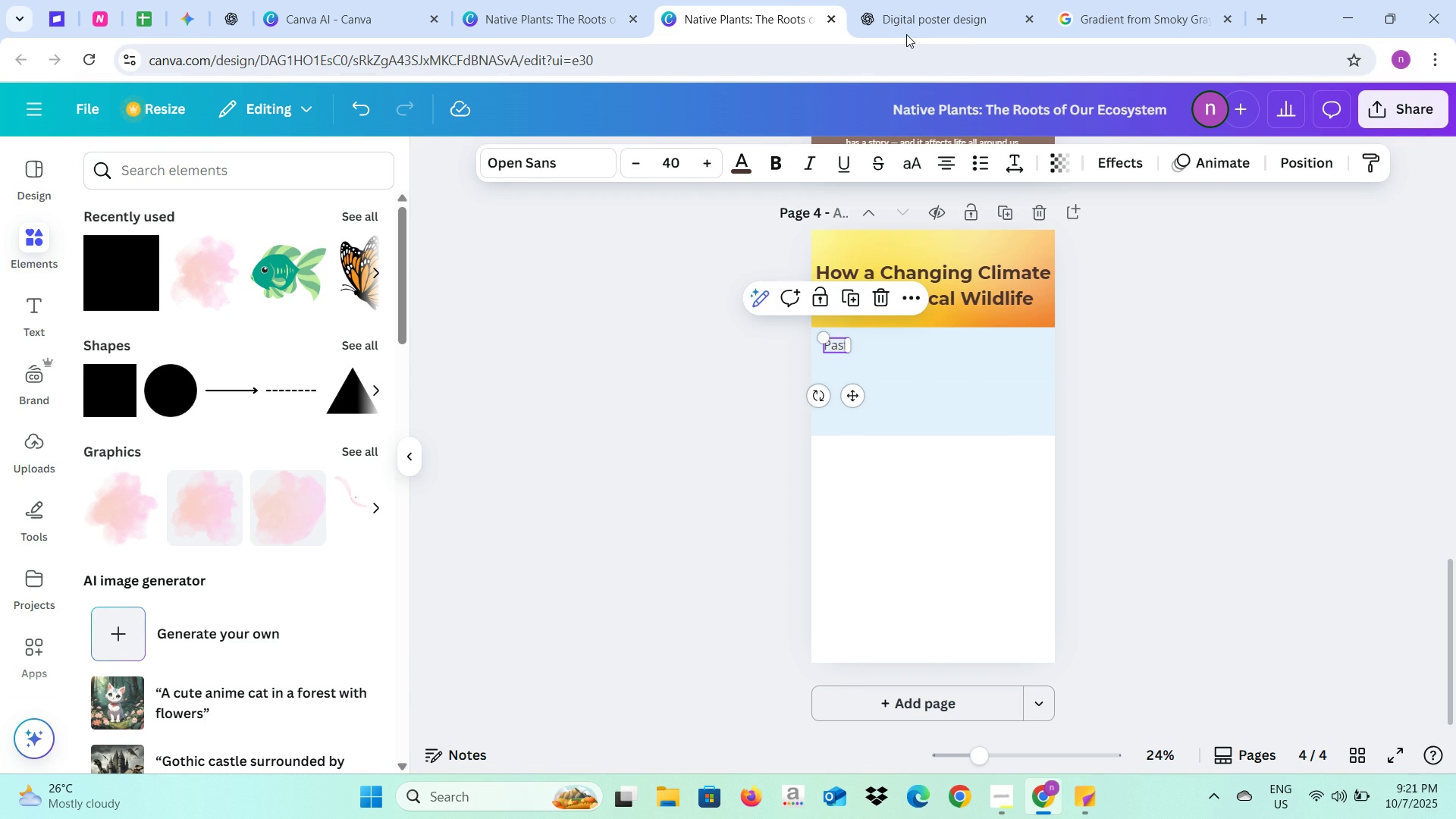 
left_click_drag(start_coordinate=[906, 34], to_coordinate=[906, 30])
 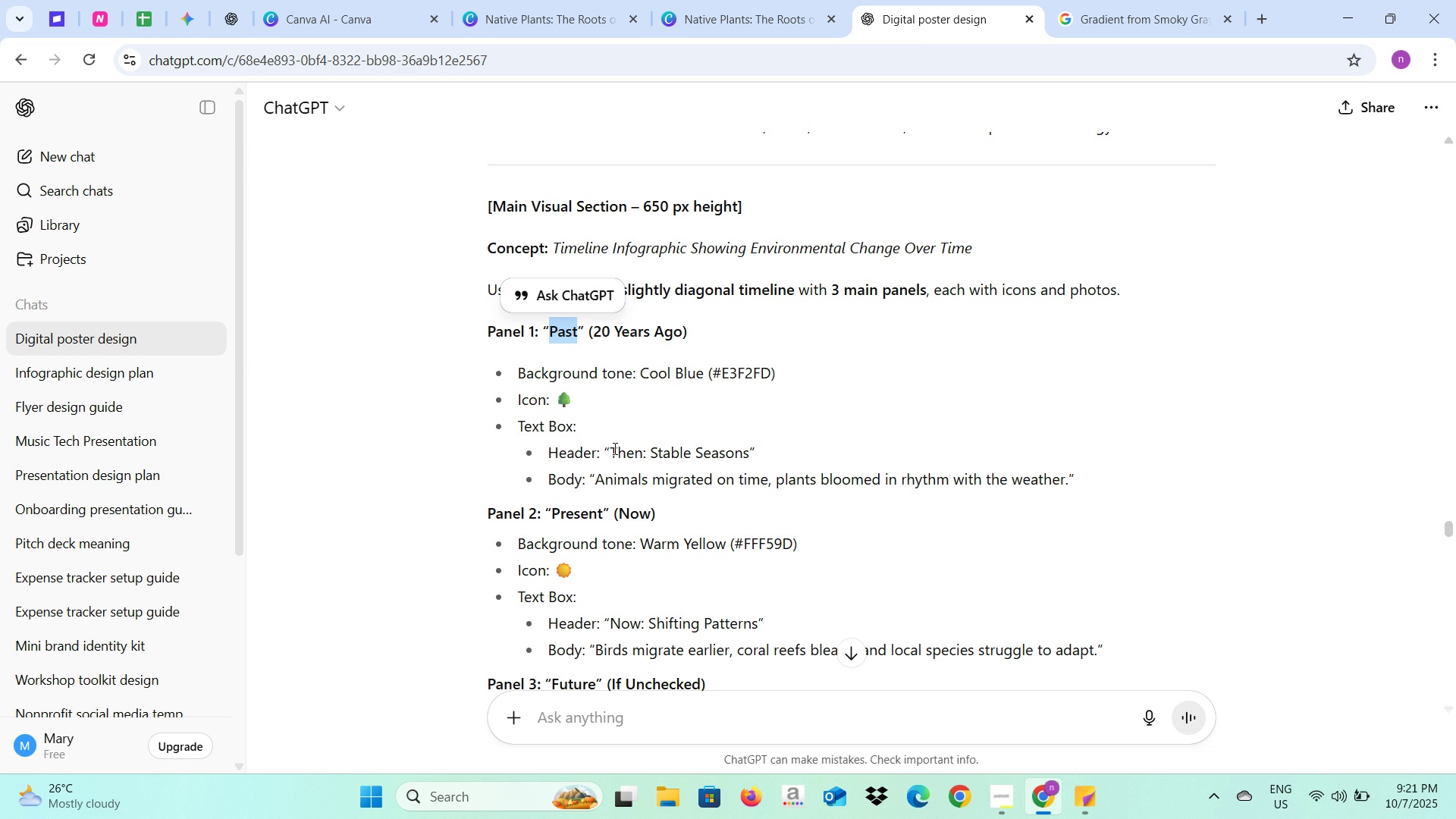 
left_click_drag(start_coordinate=[613, 450], to_coordinate=[748, 456])
 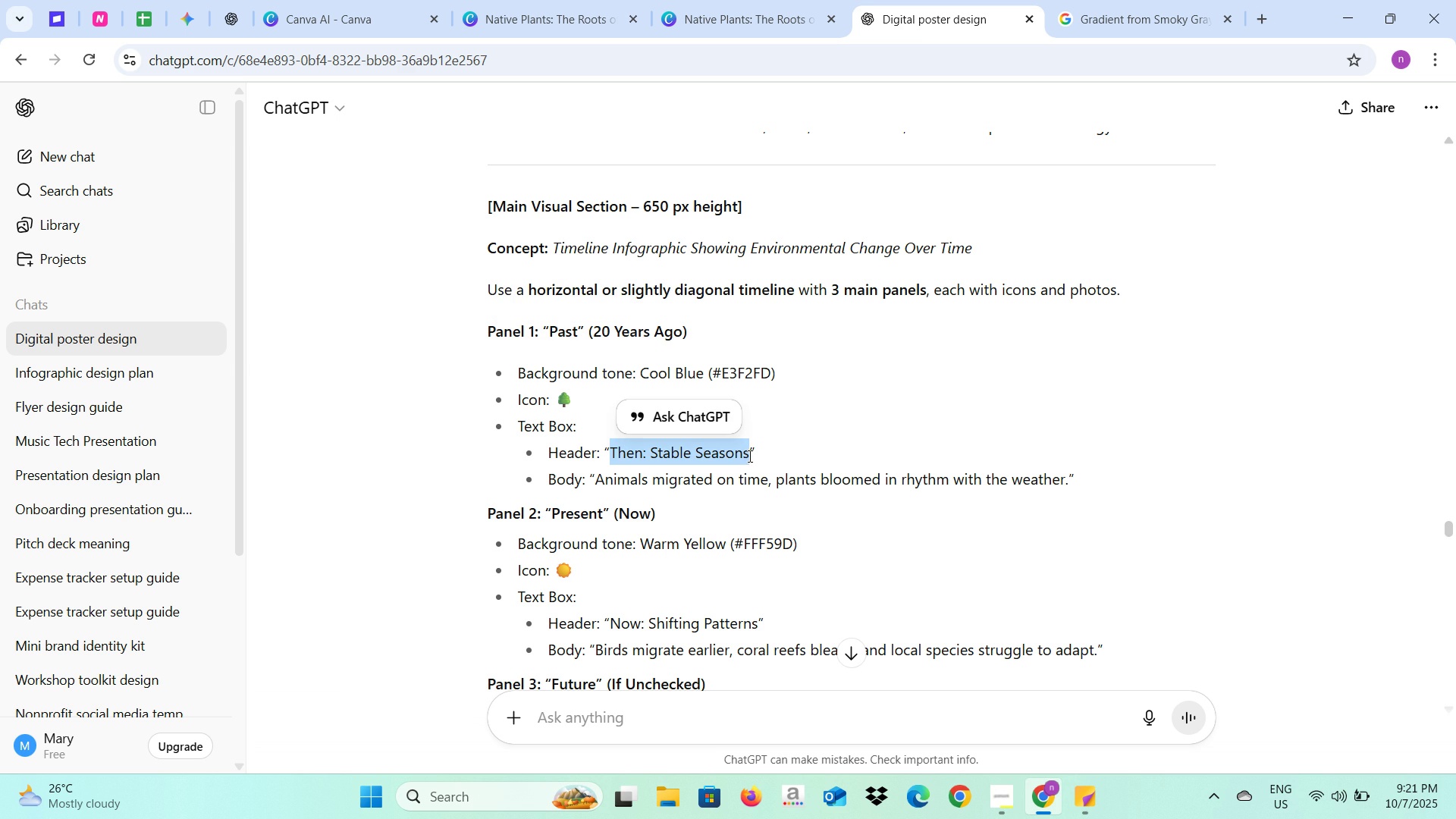 
key(Control+C)
 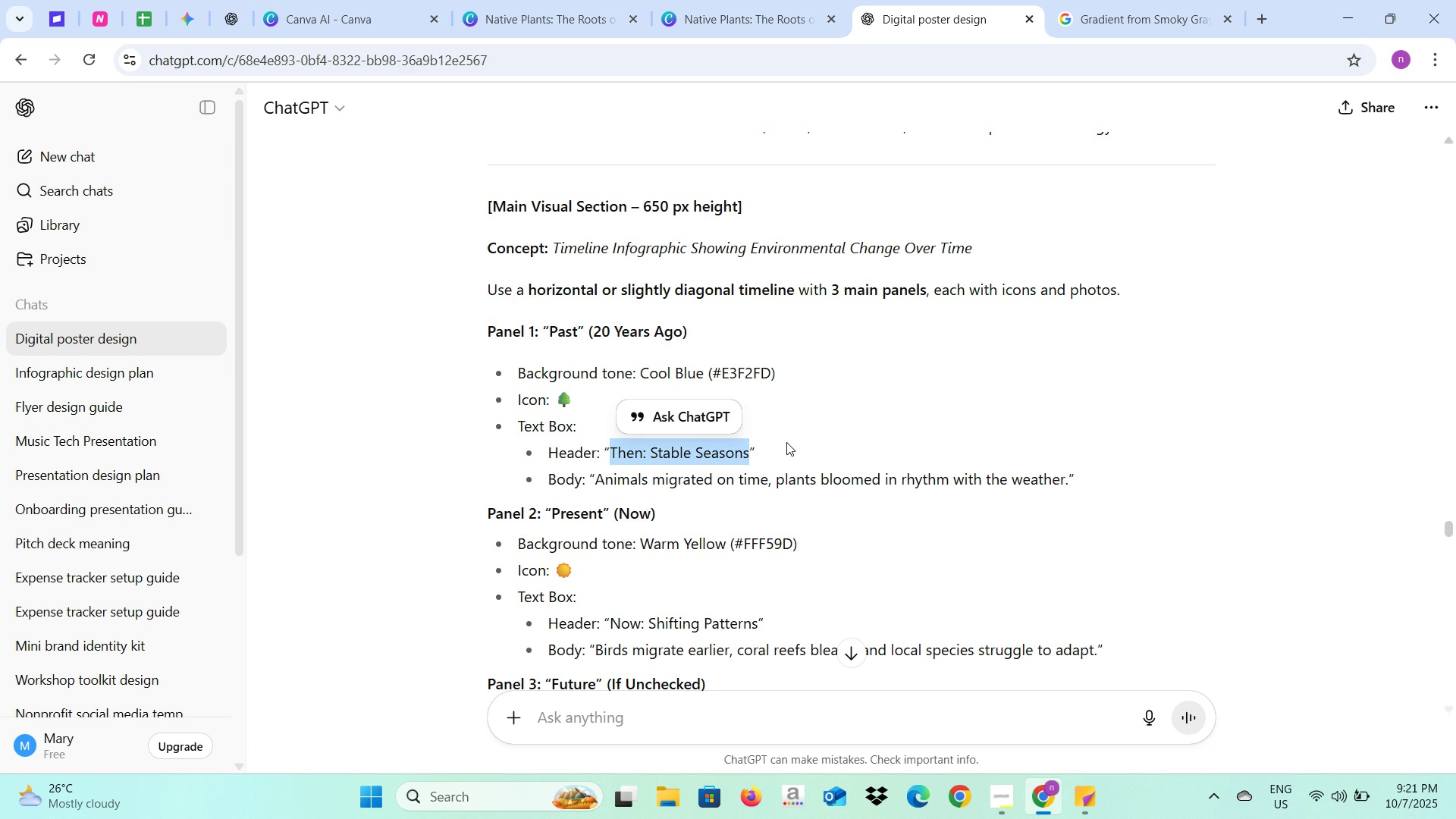 
key(Control+C)
 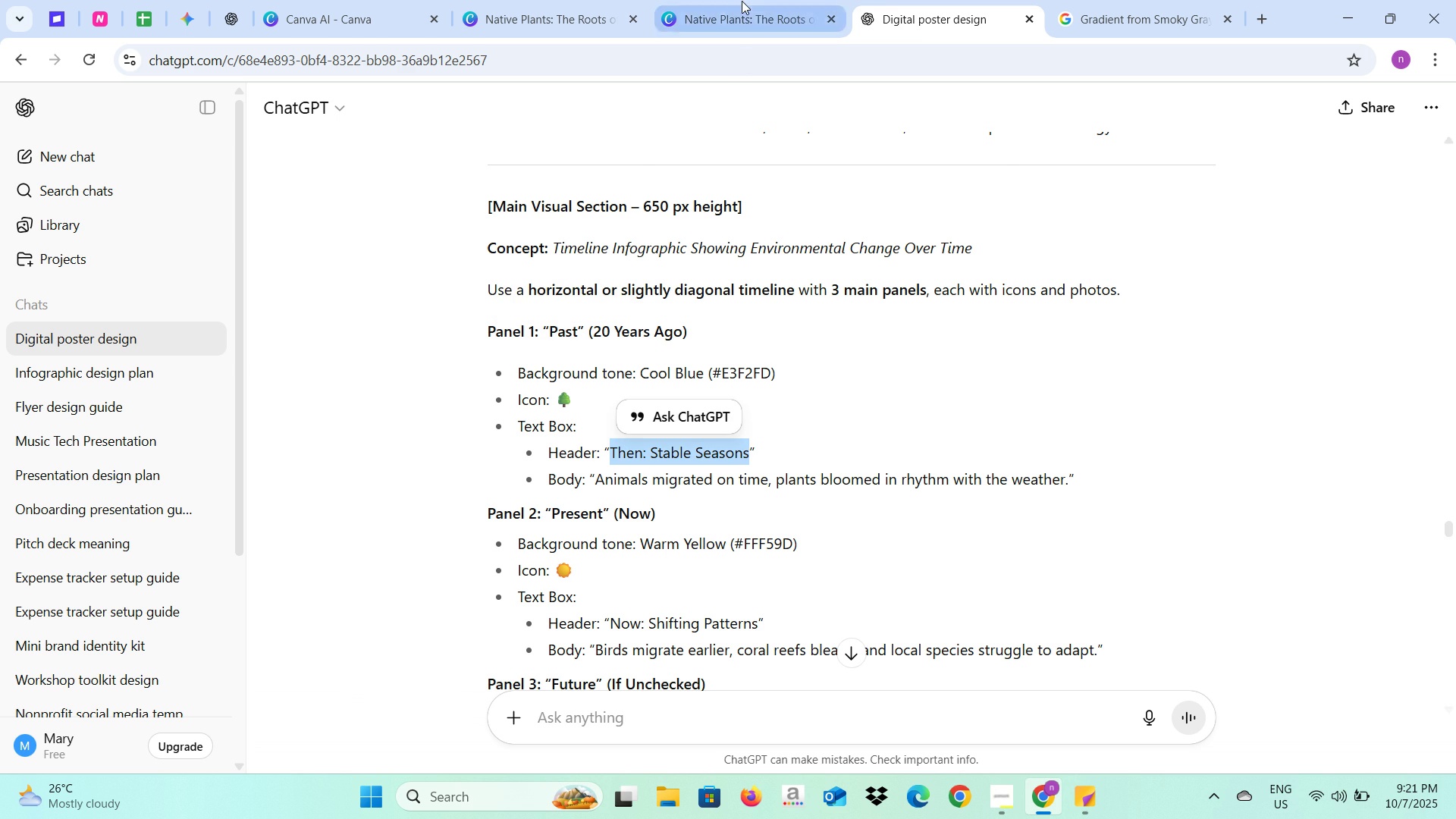 
left_click([742, 1])
 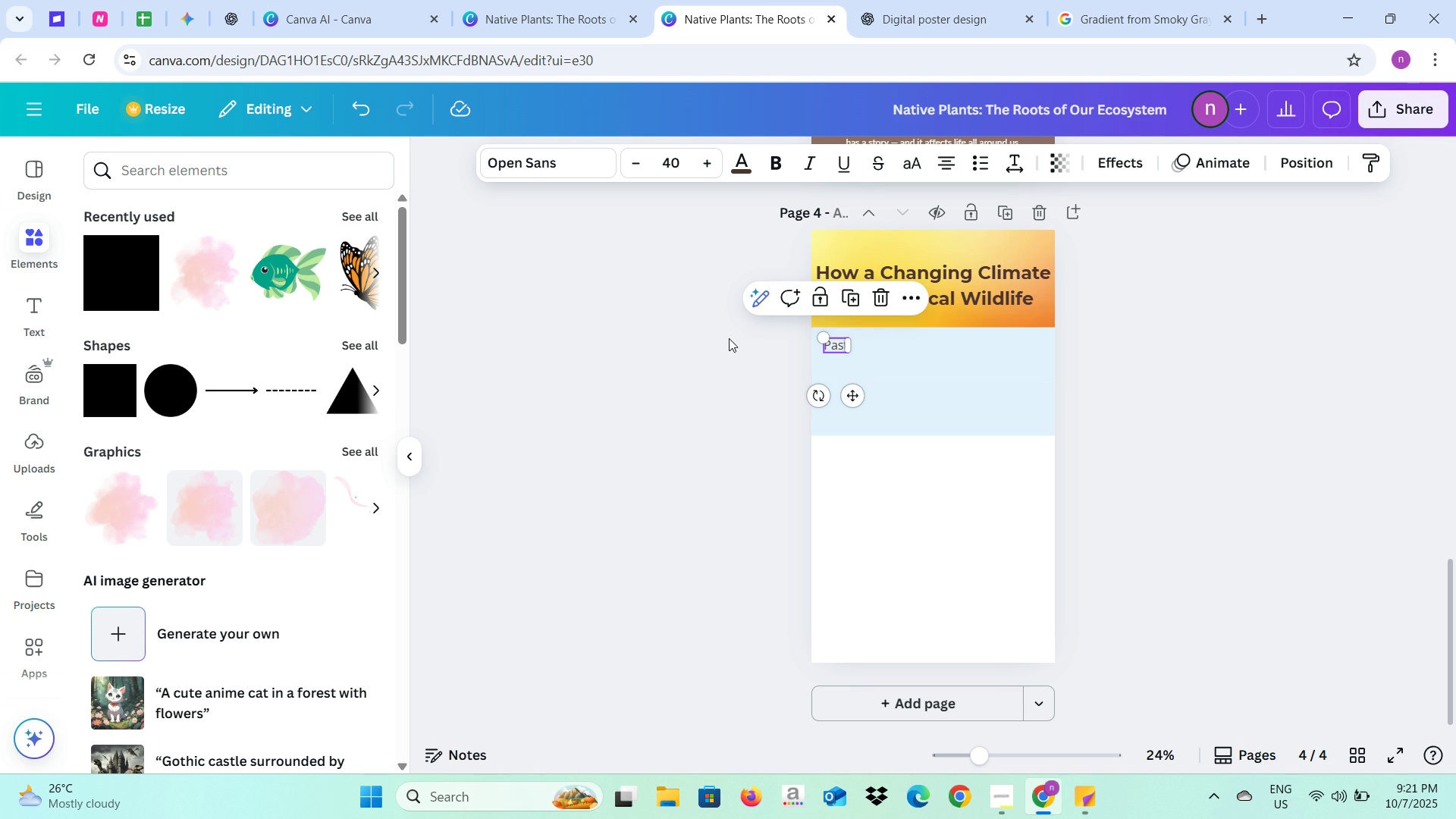 
left_click([729, 339])
 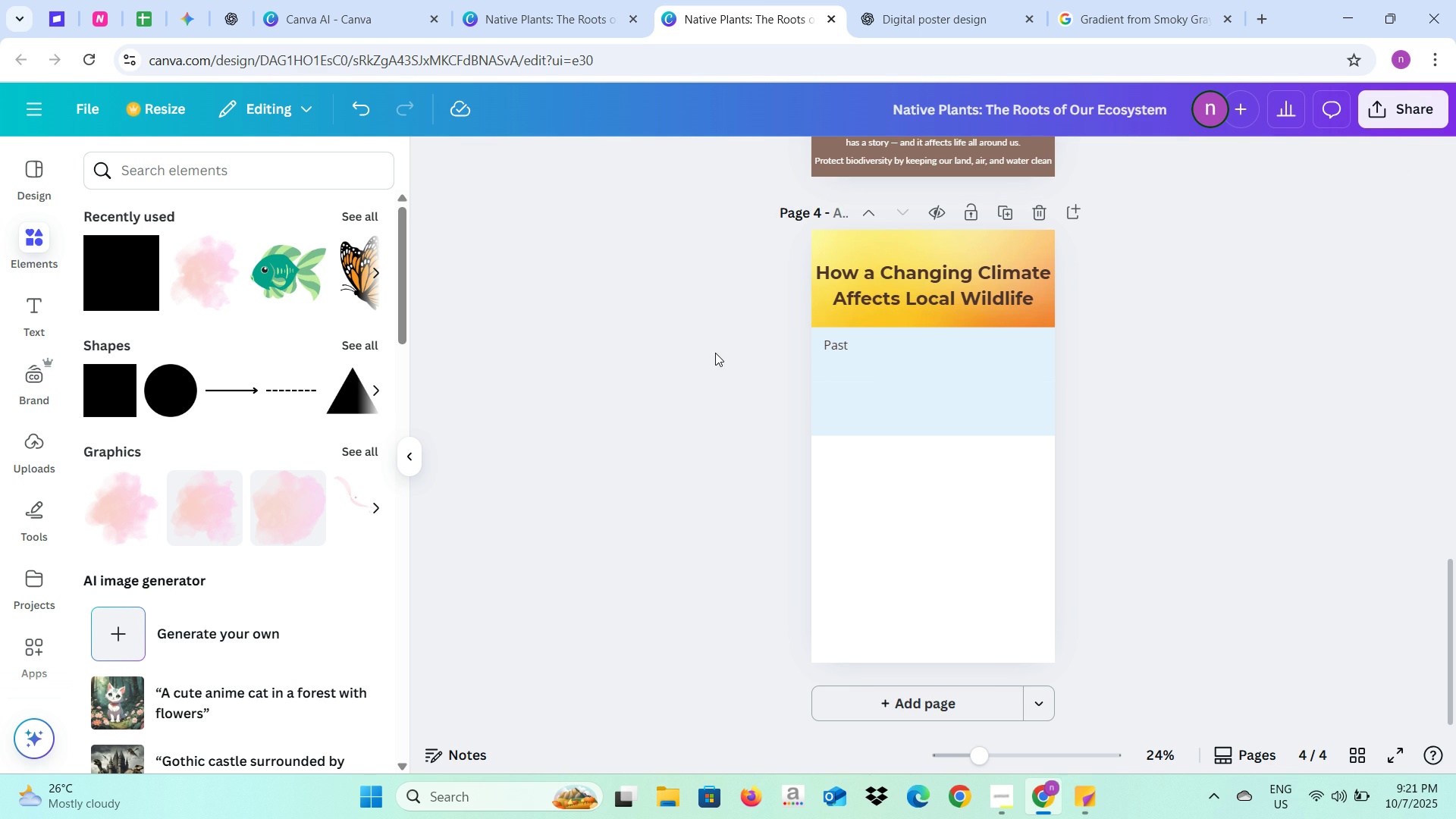 
key(Control+V)
 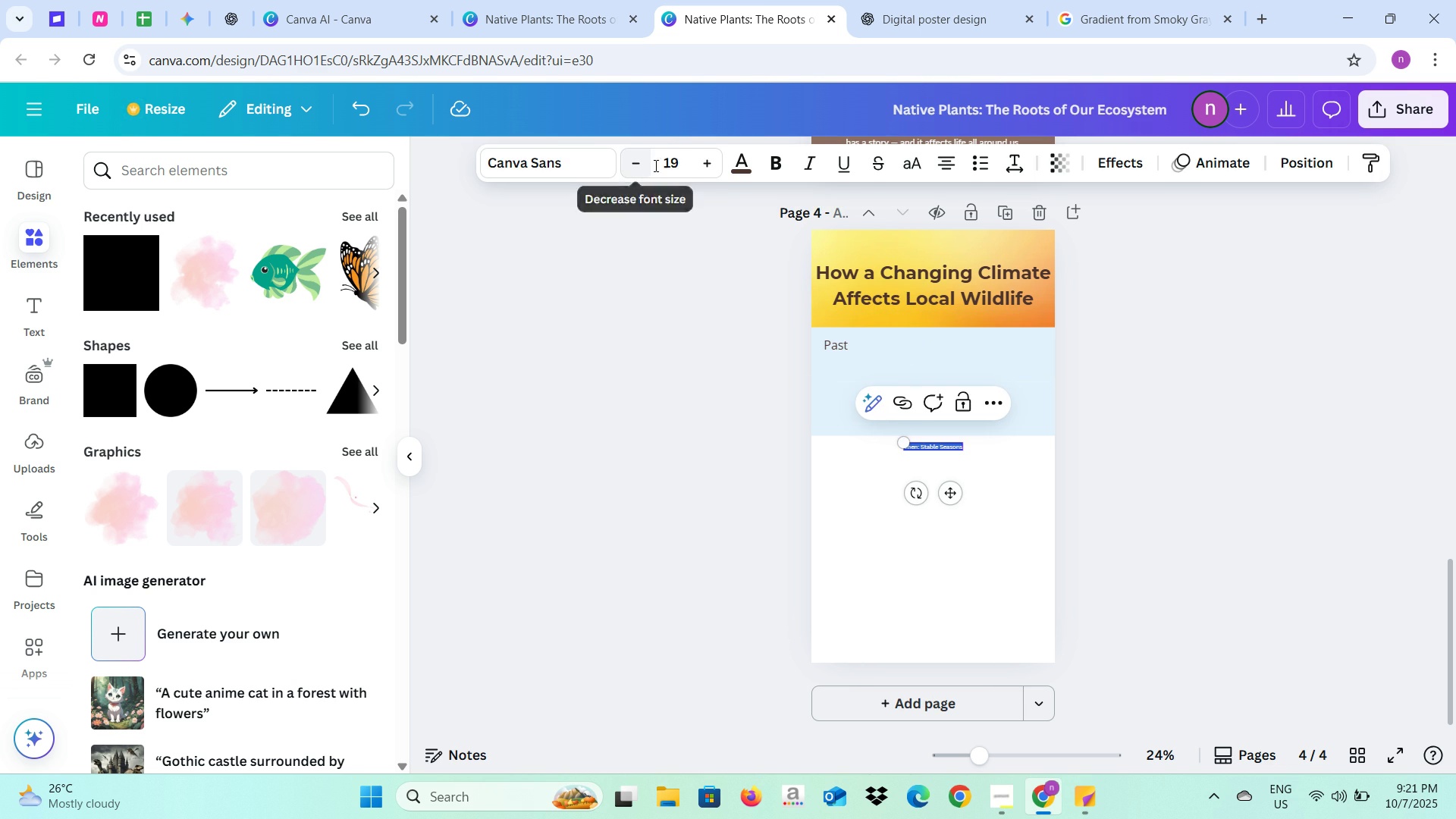 
left_click([673, 165])
 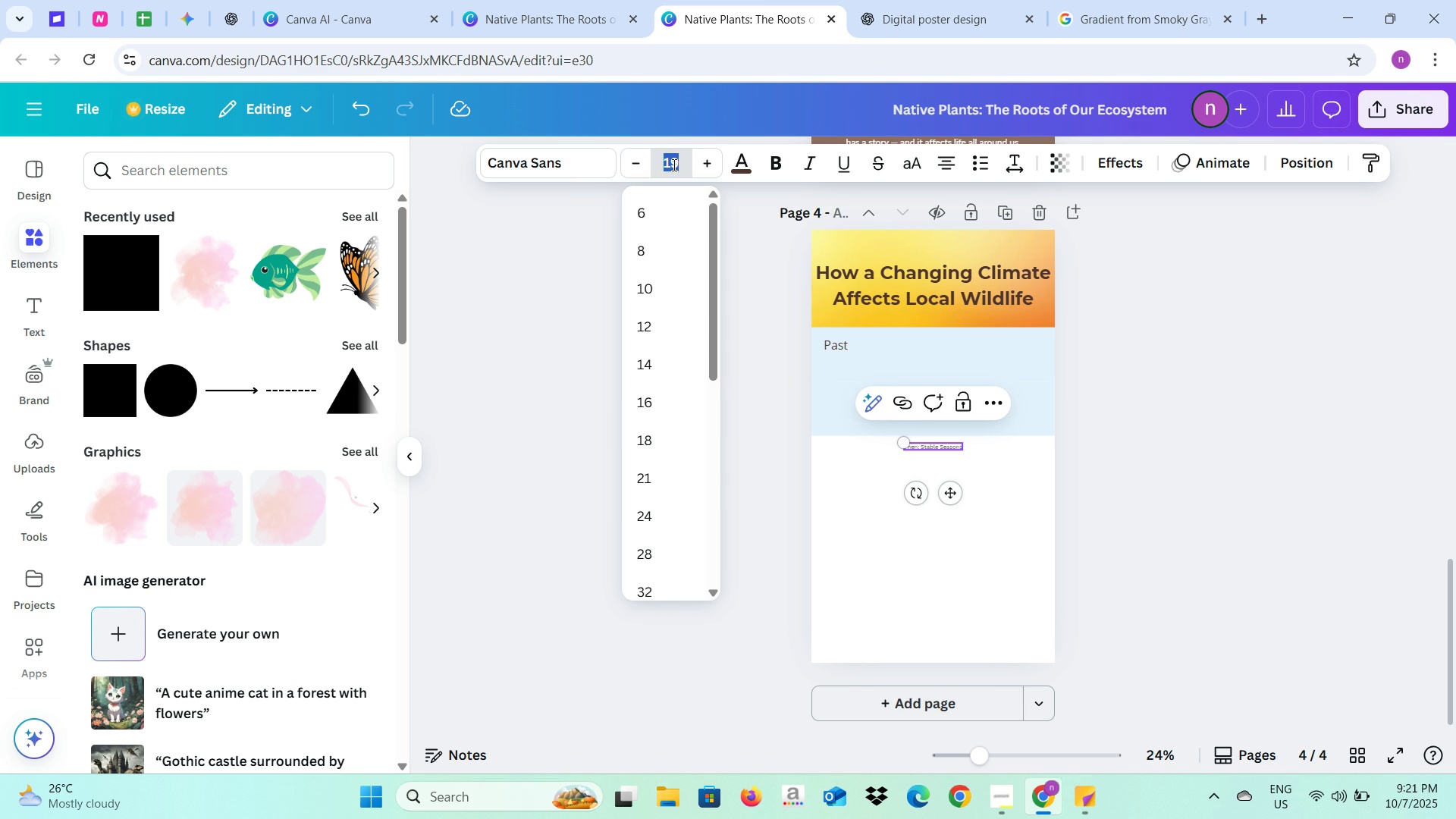 
key(3)
 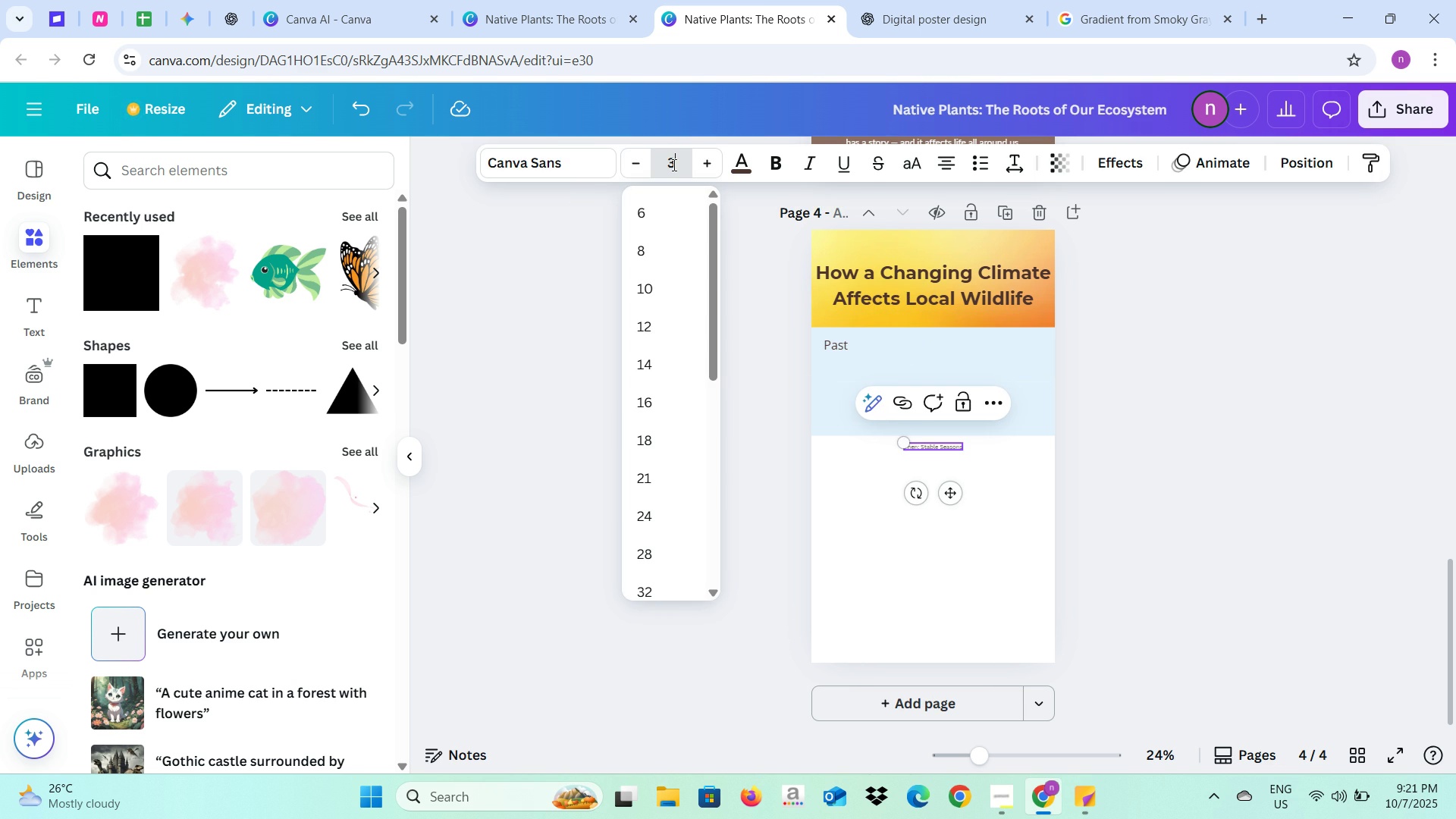 
key(Minus)
 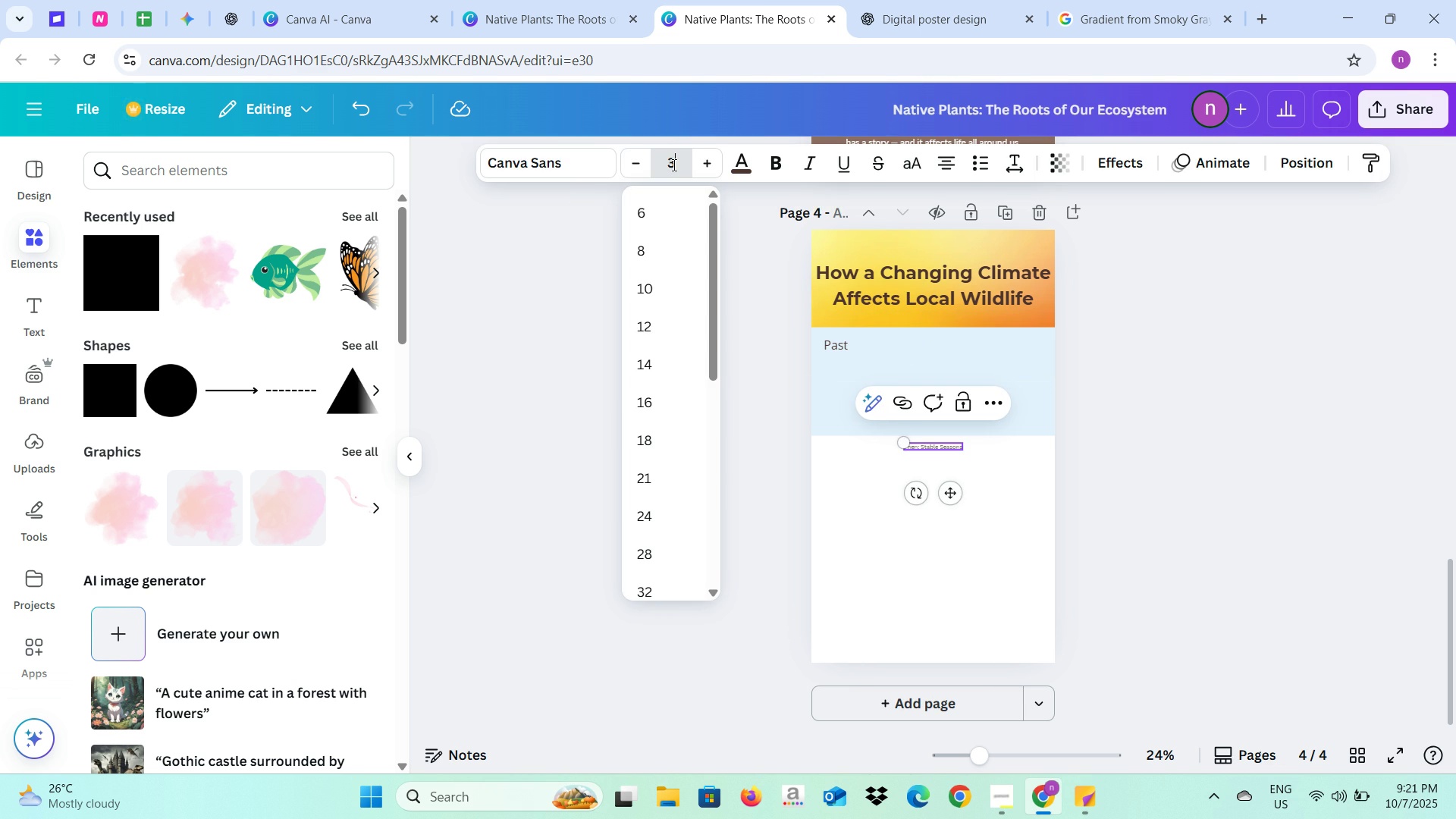 
key(0)
 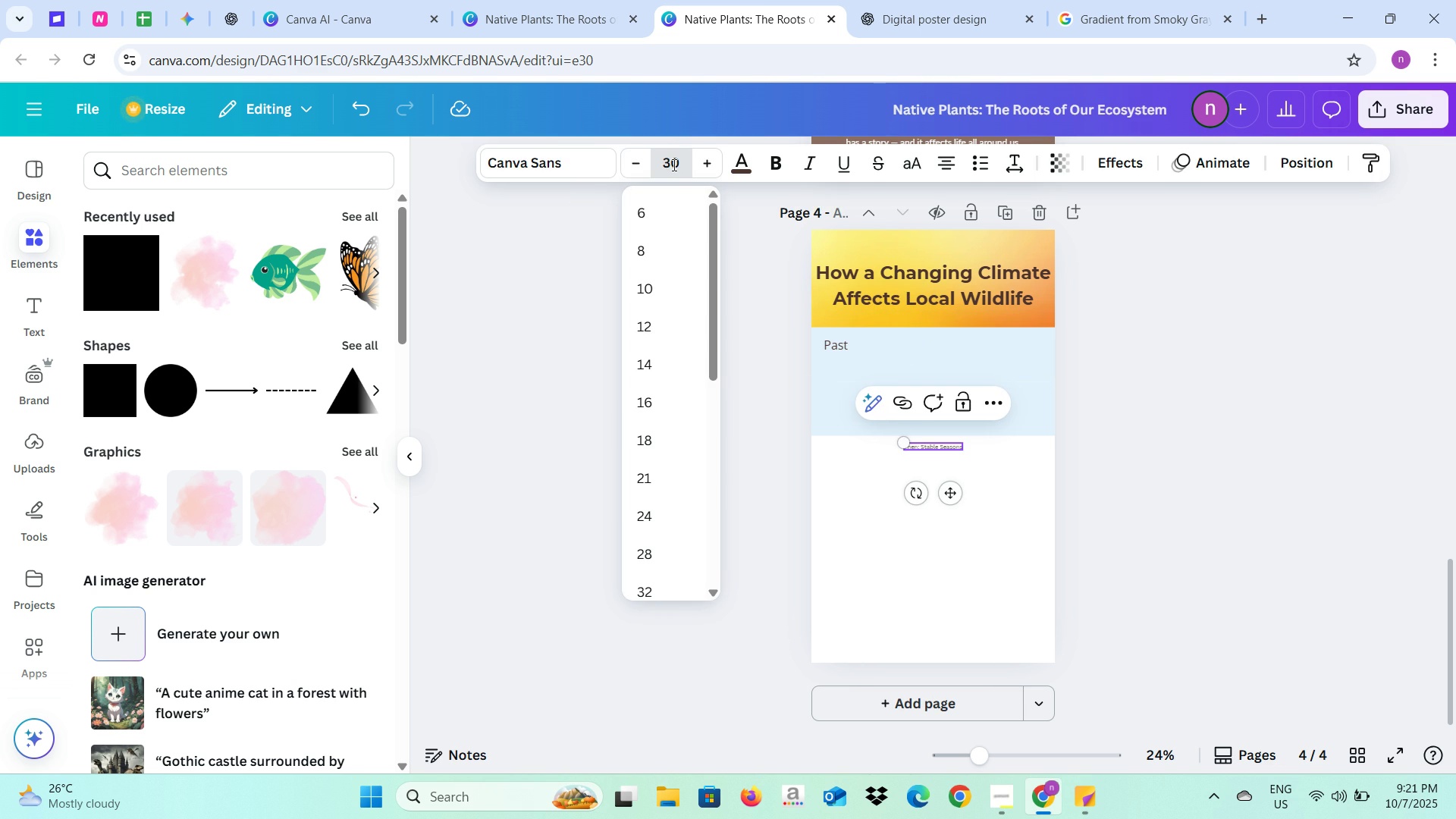 
key(Backspace)
 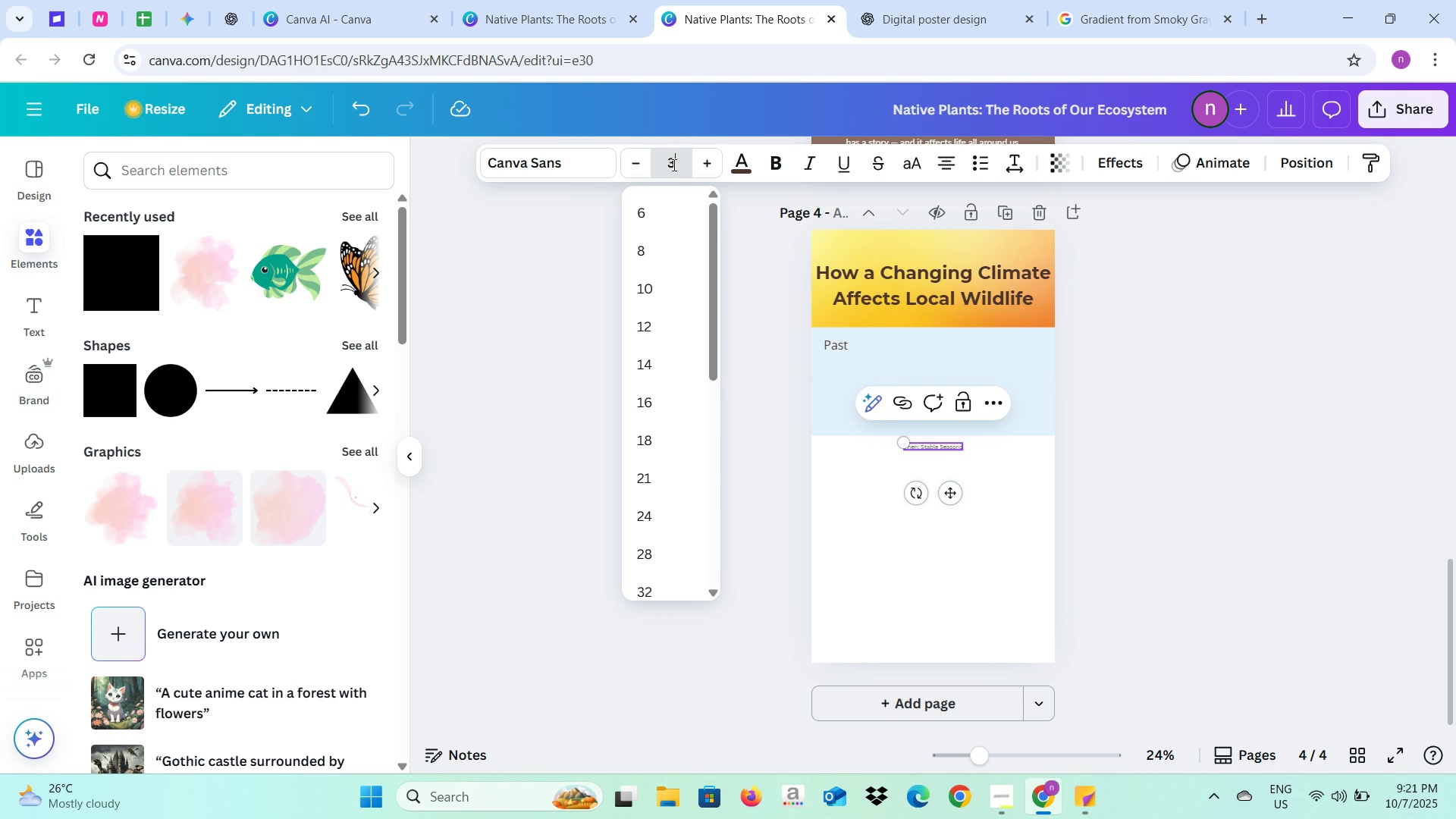 
key(0)
 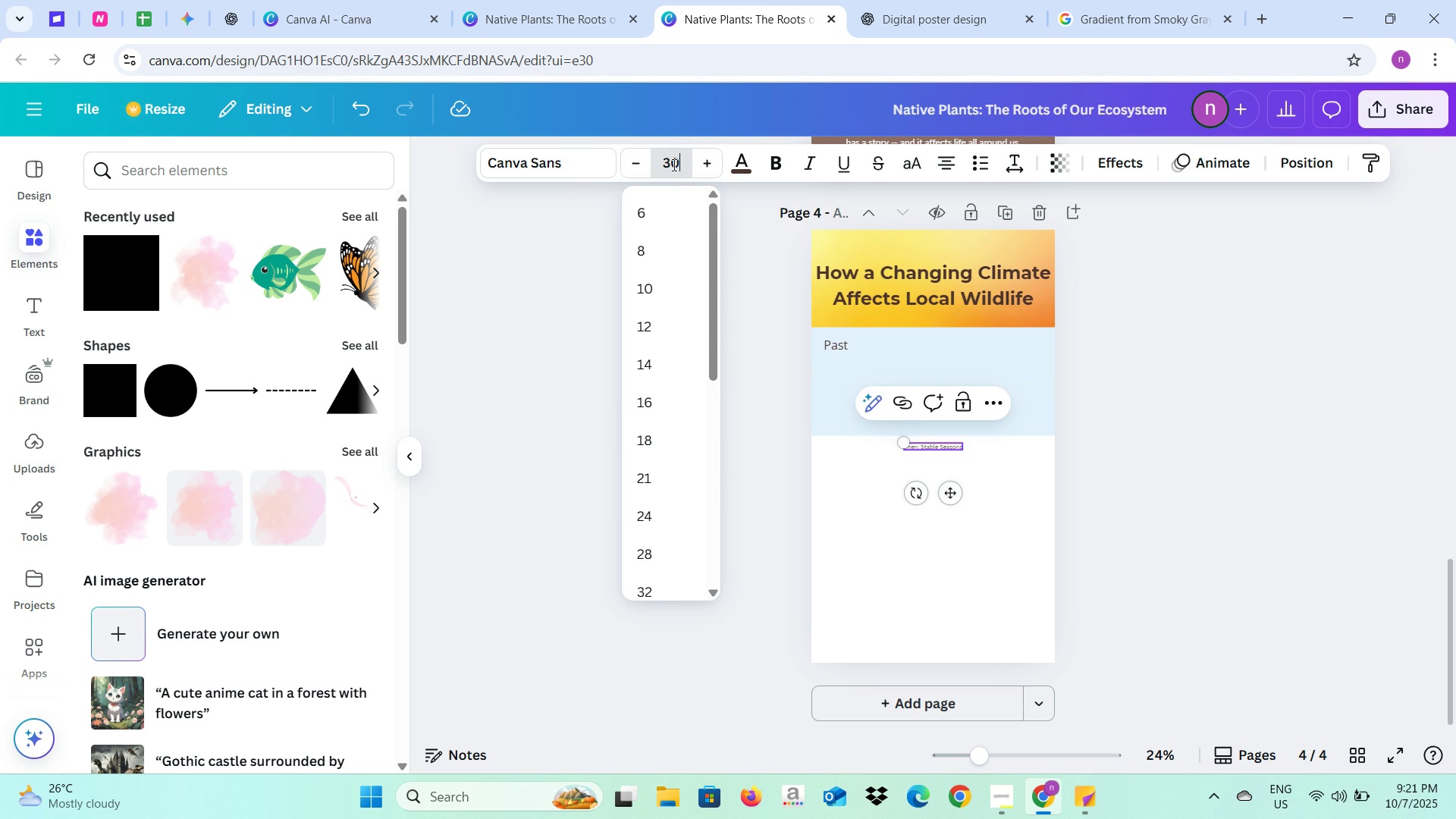 
key(Enter)
 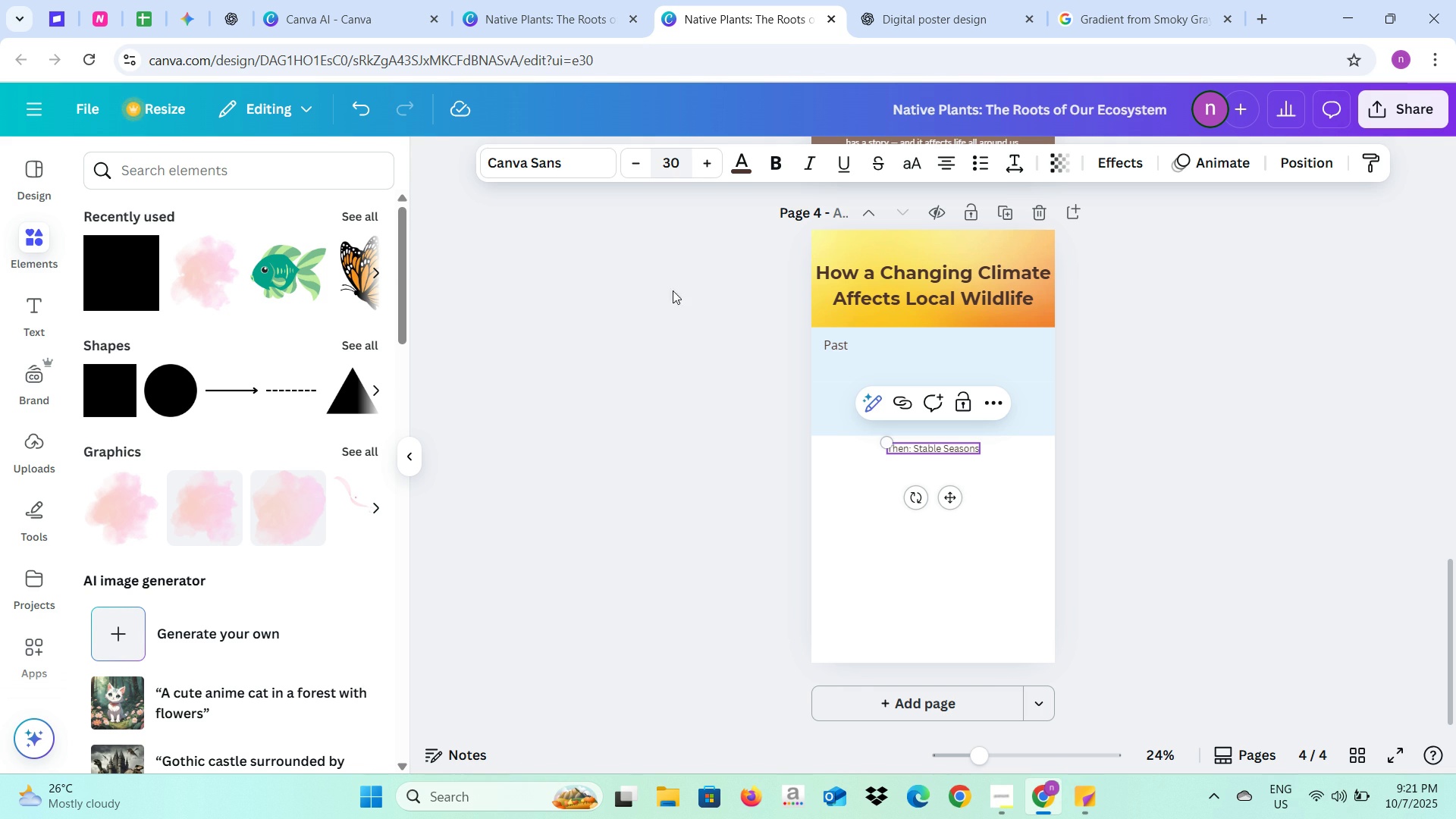 
left_click([681, 340])
 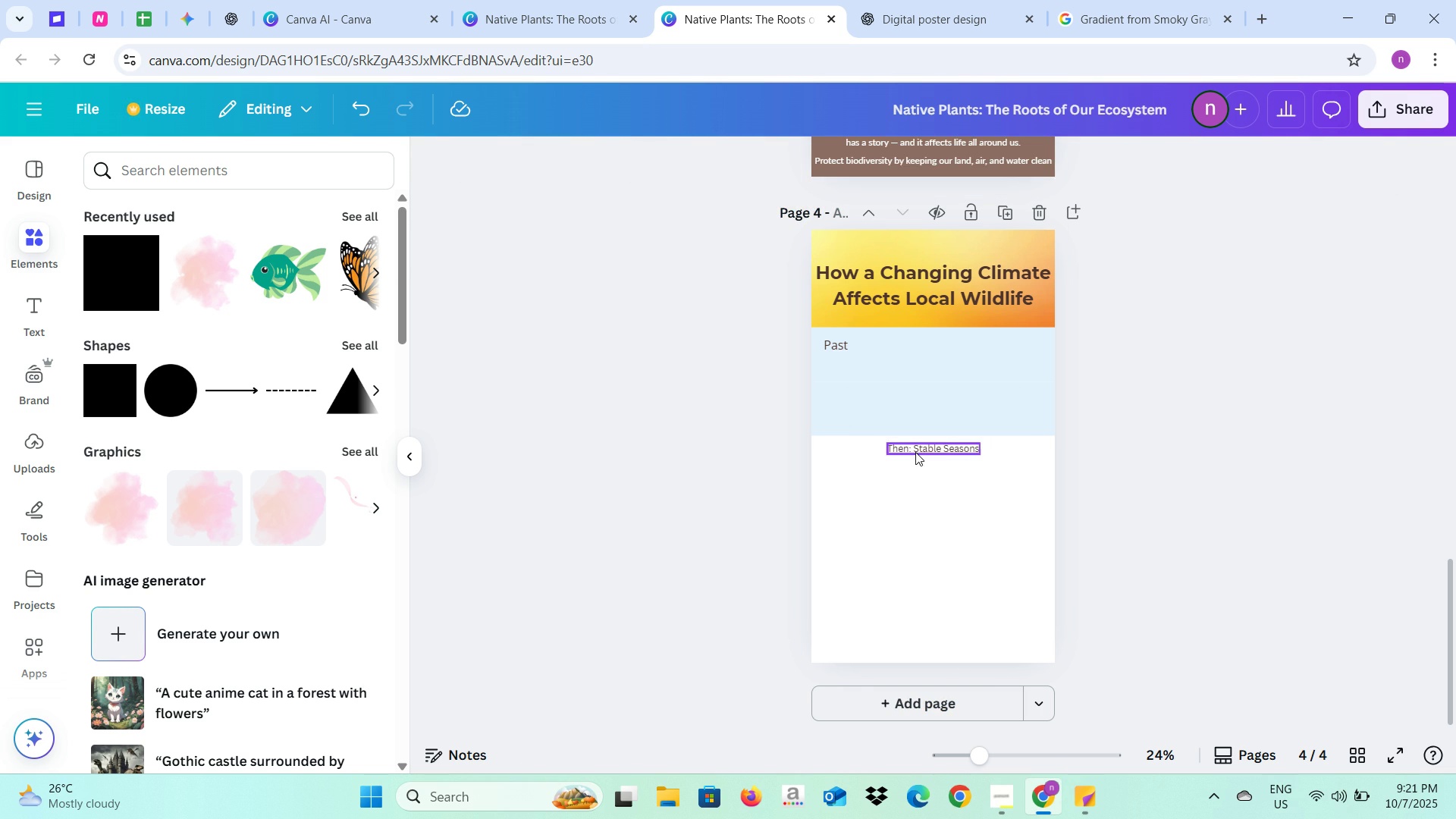 
left_click([915, 452])
 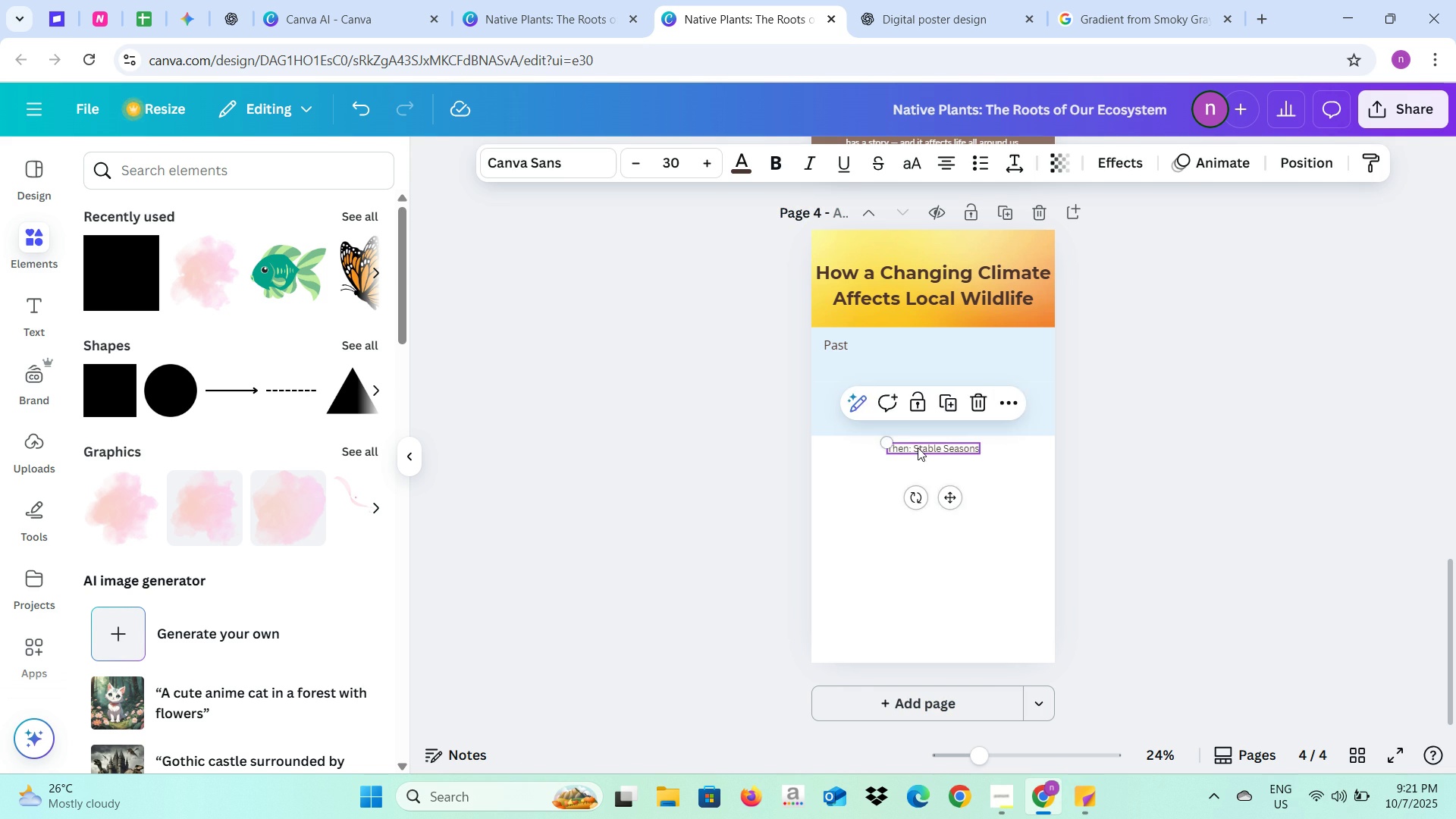 
left_click_drag(start_coordinate=[918, 447], to_coordinate=[918, 348])
 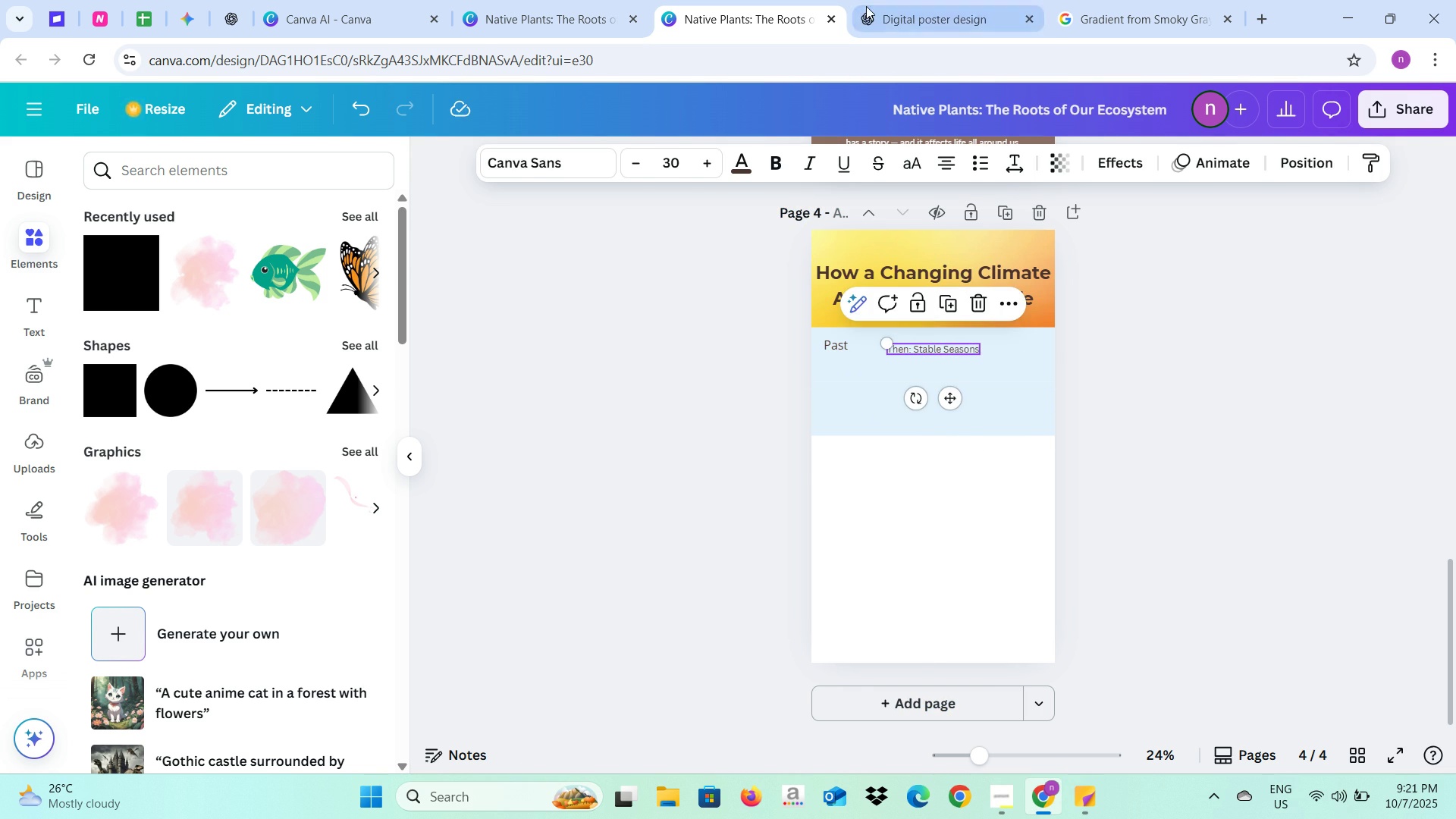 
left_click([866, 6])
 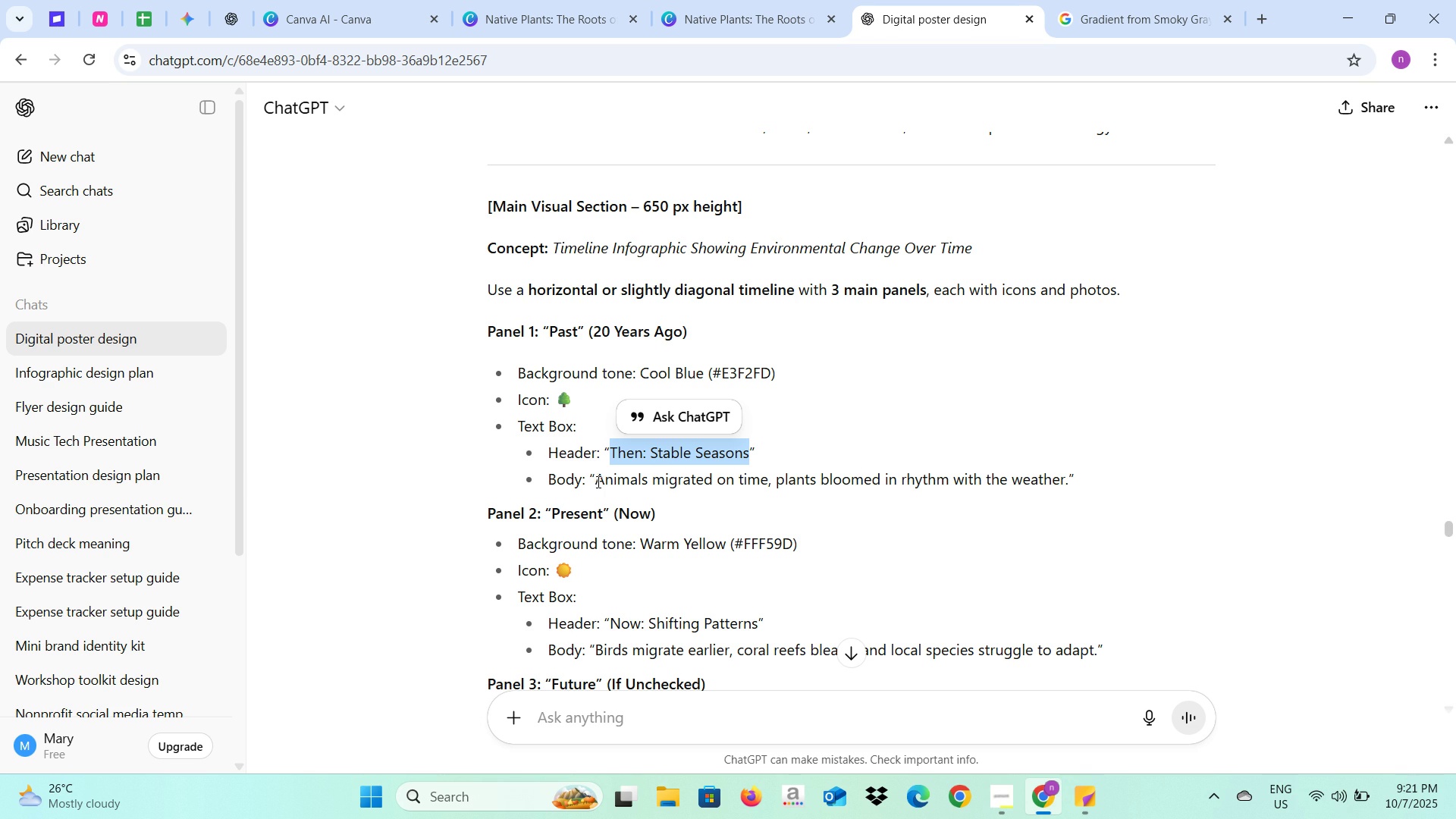 
left_click_drag(start_coordinate=[596, 481], to_coordinate=[1067, 476])
 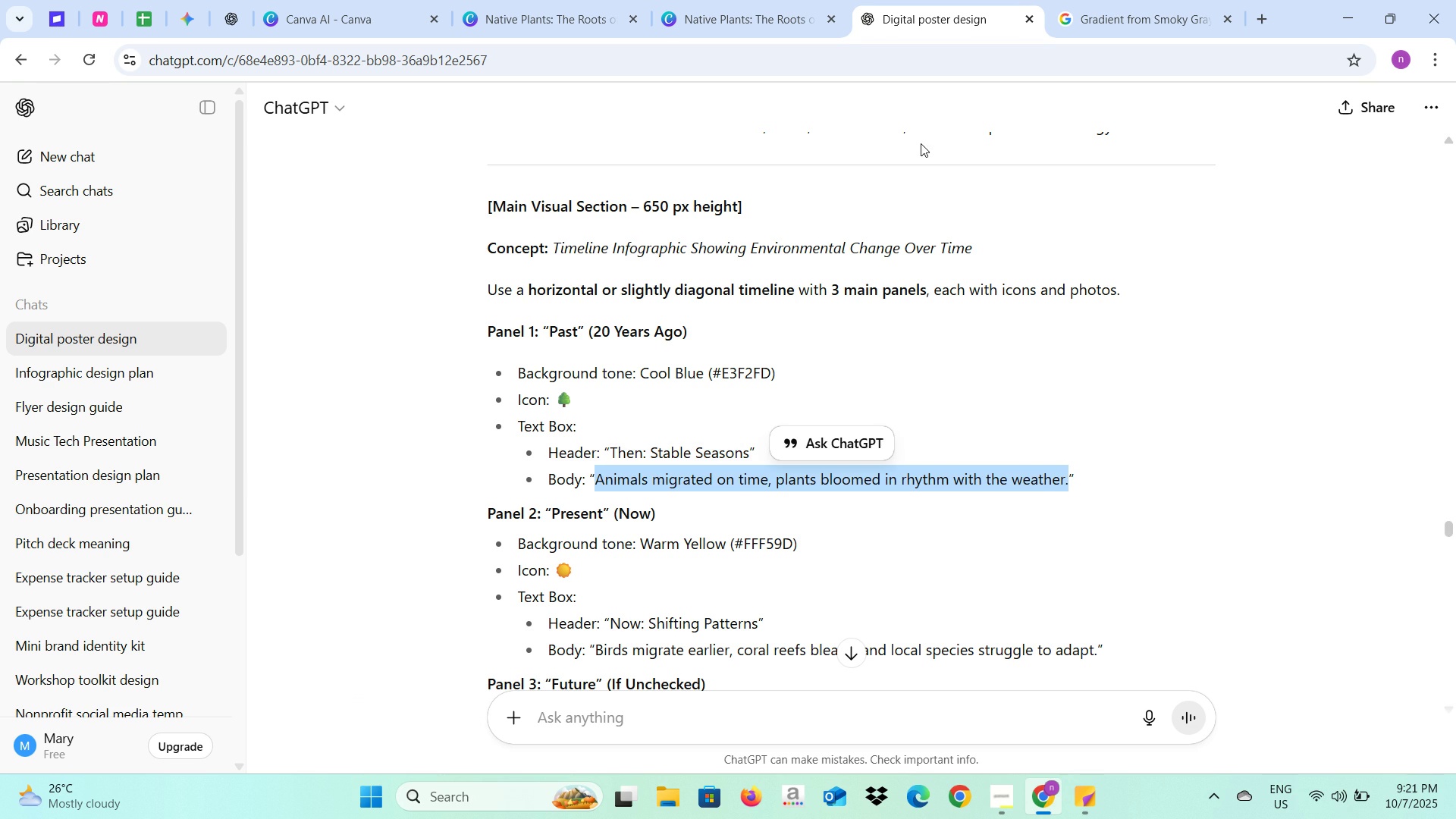 
key(Control+C)
 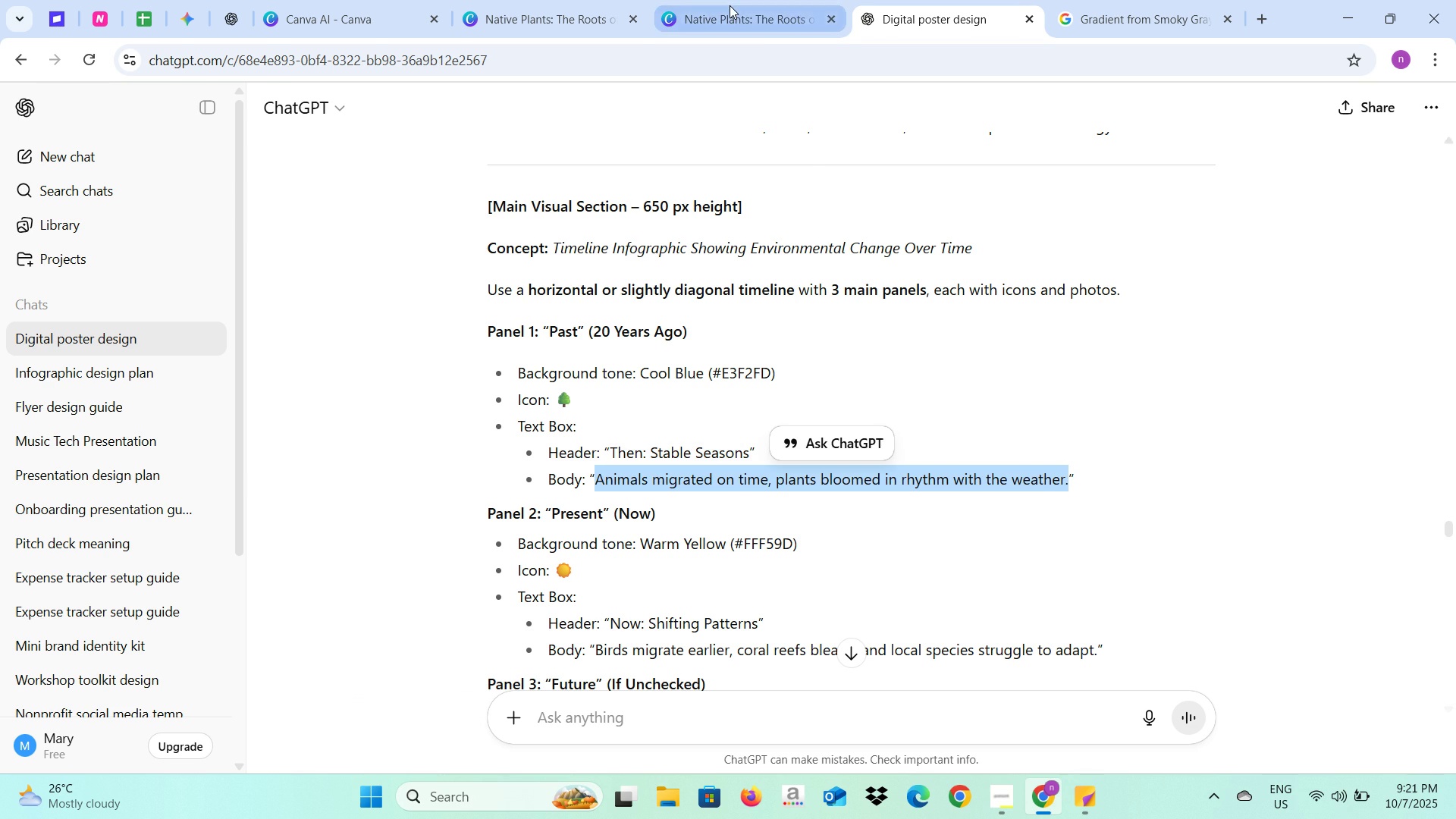 
left_click([730, 5])
 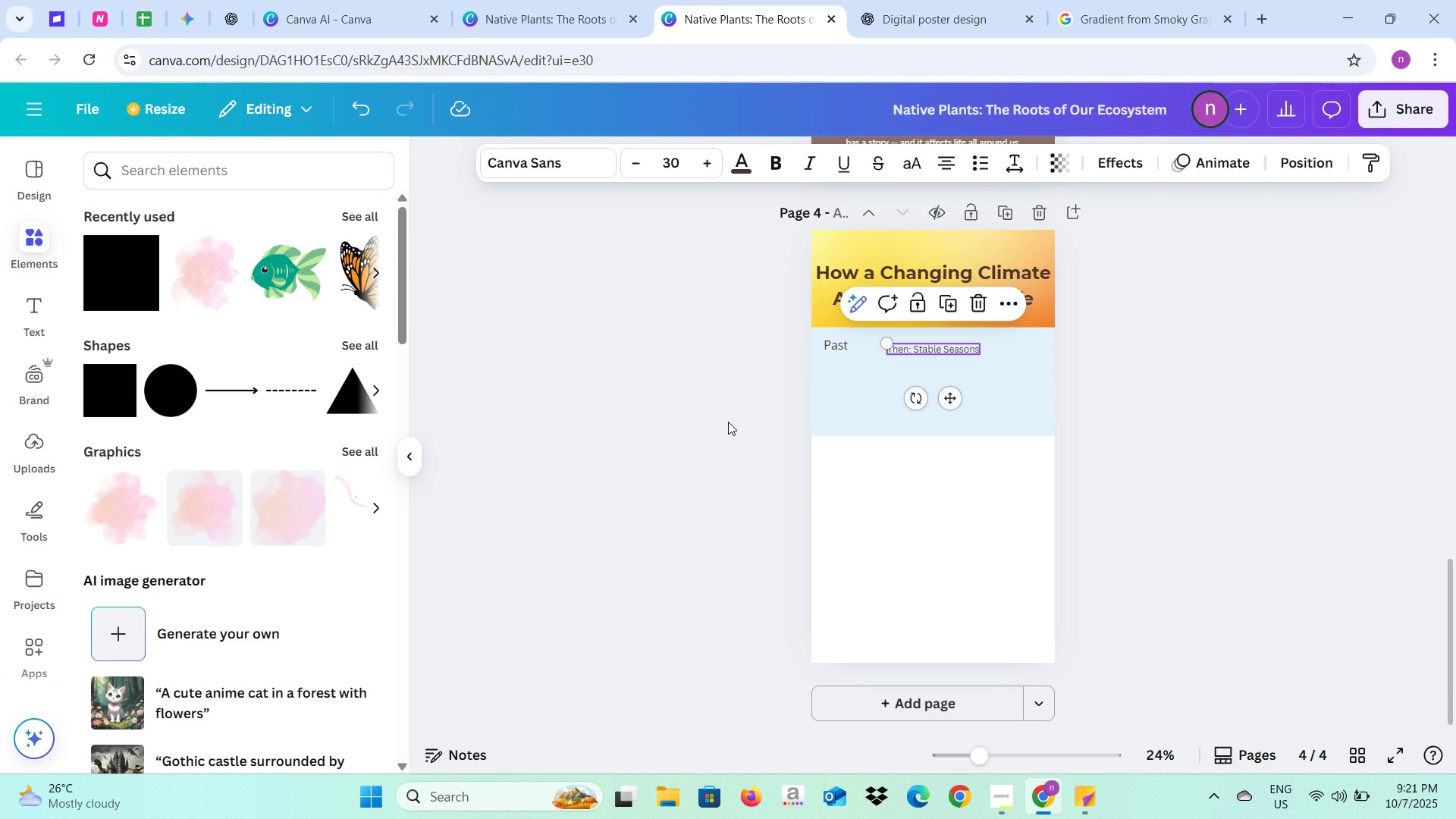 
left_click([728, 422])
 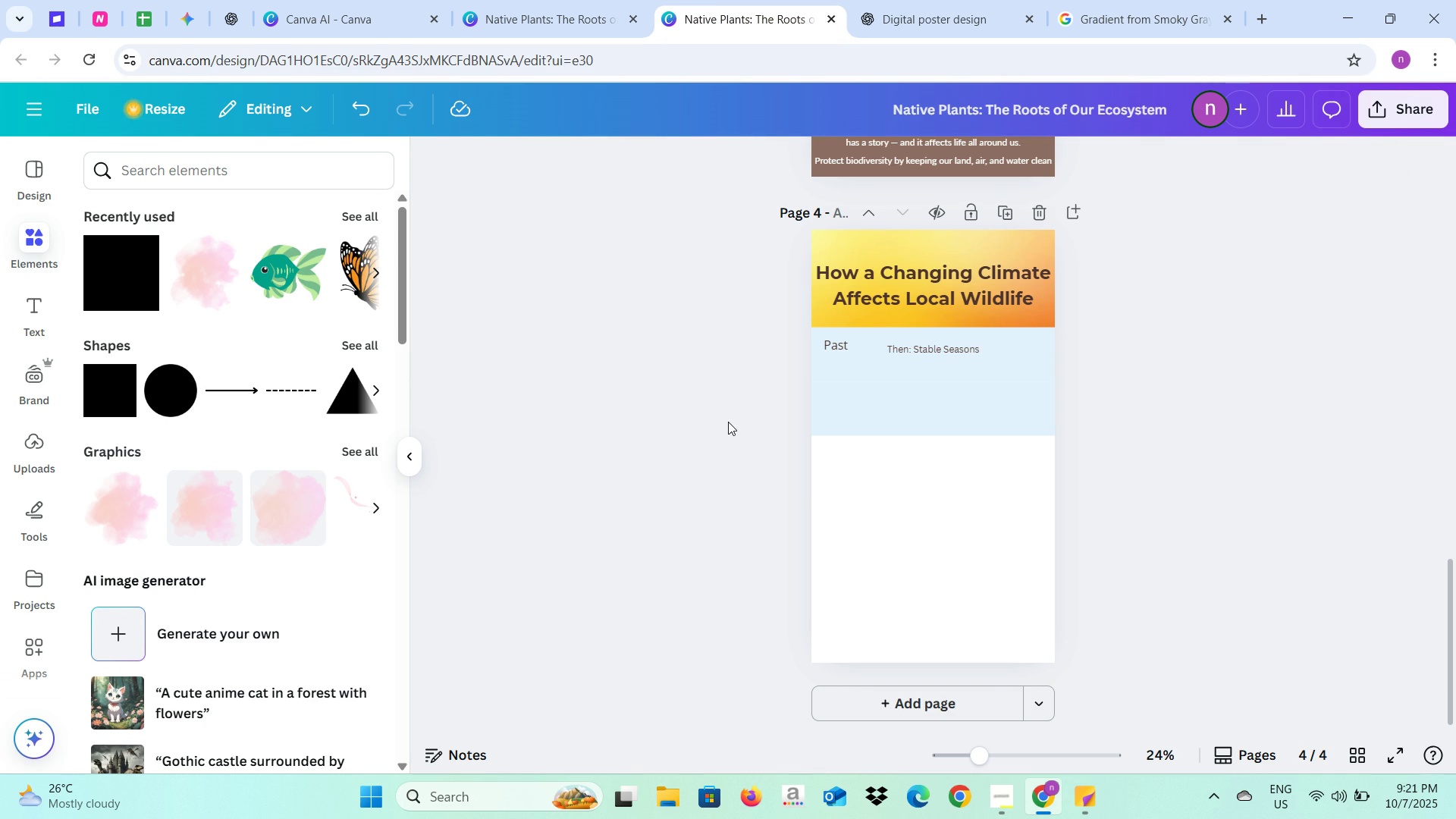 
key(Control+V)
 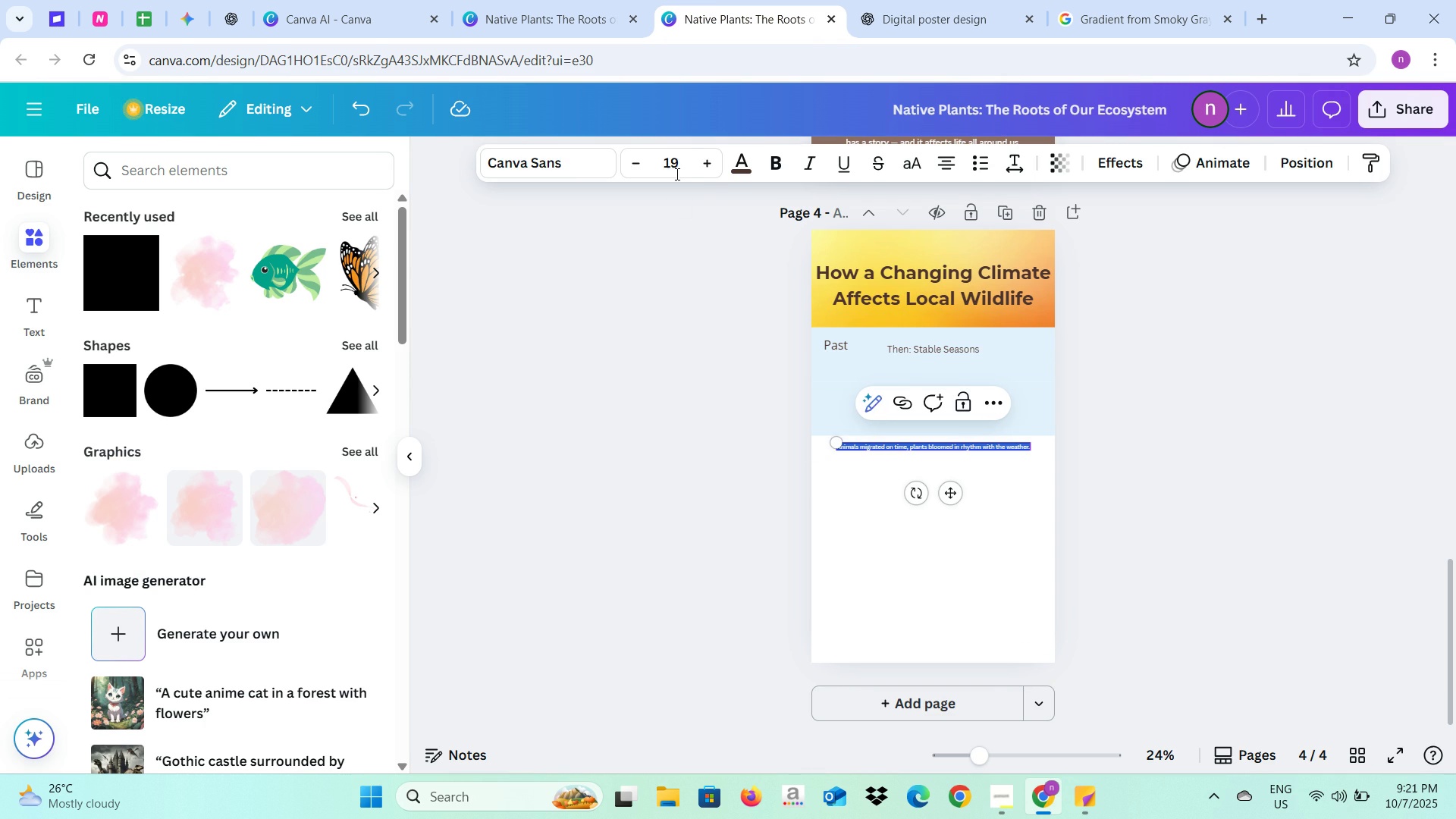 
left_click([688, 166])
 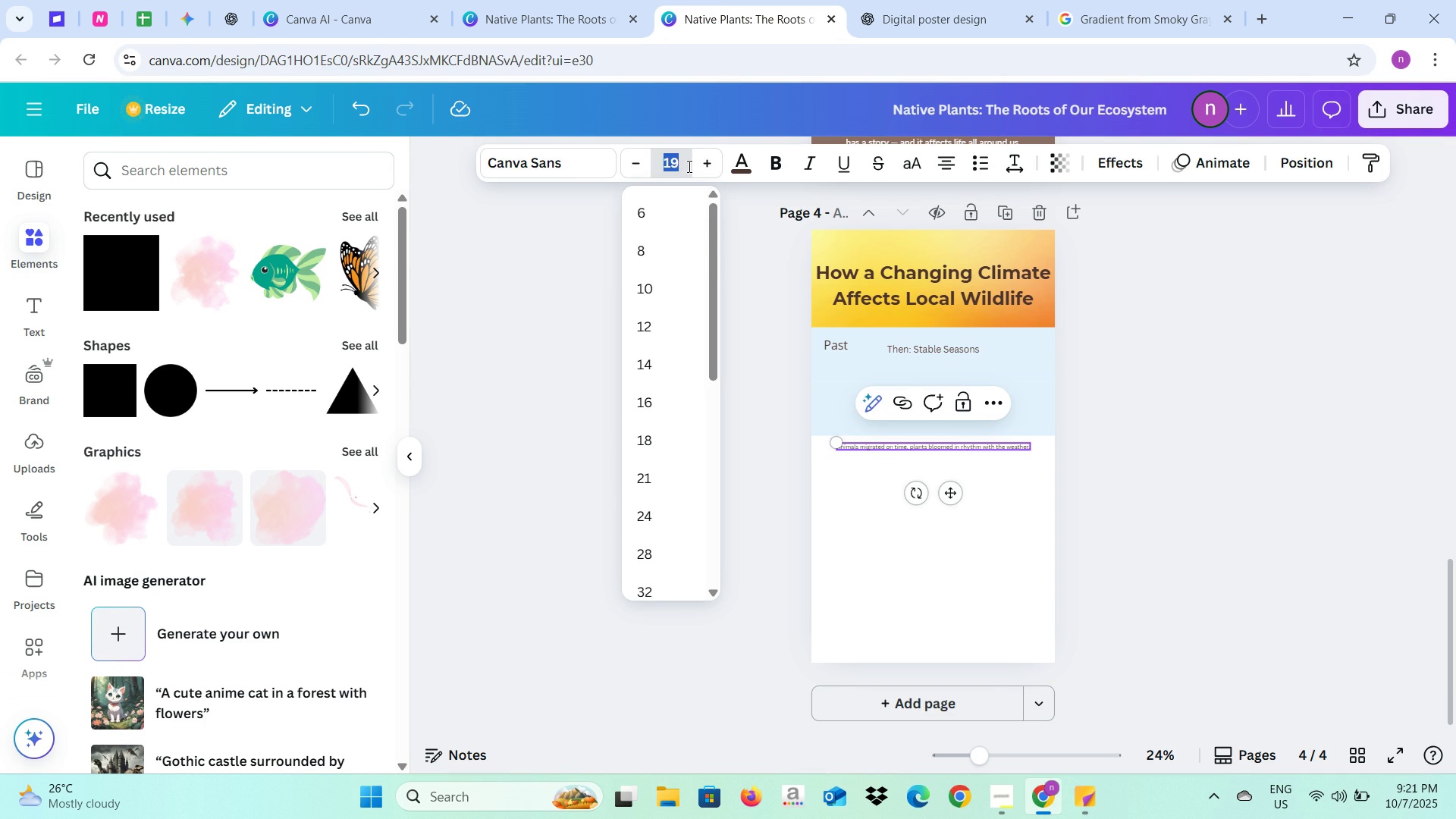 
type(25)
 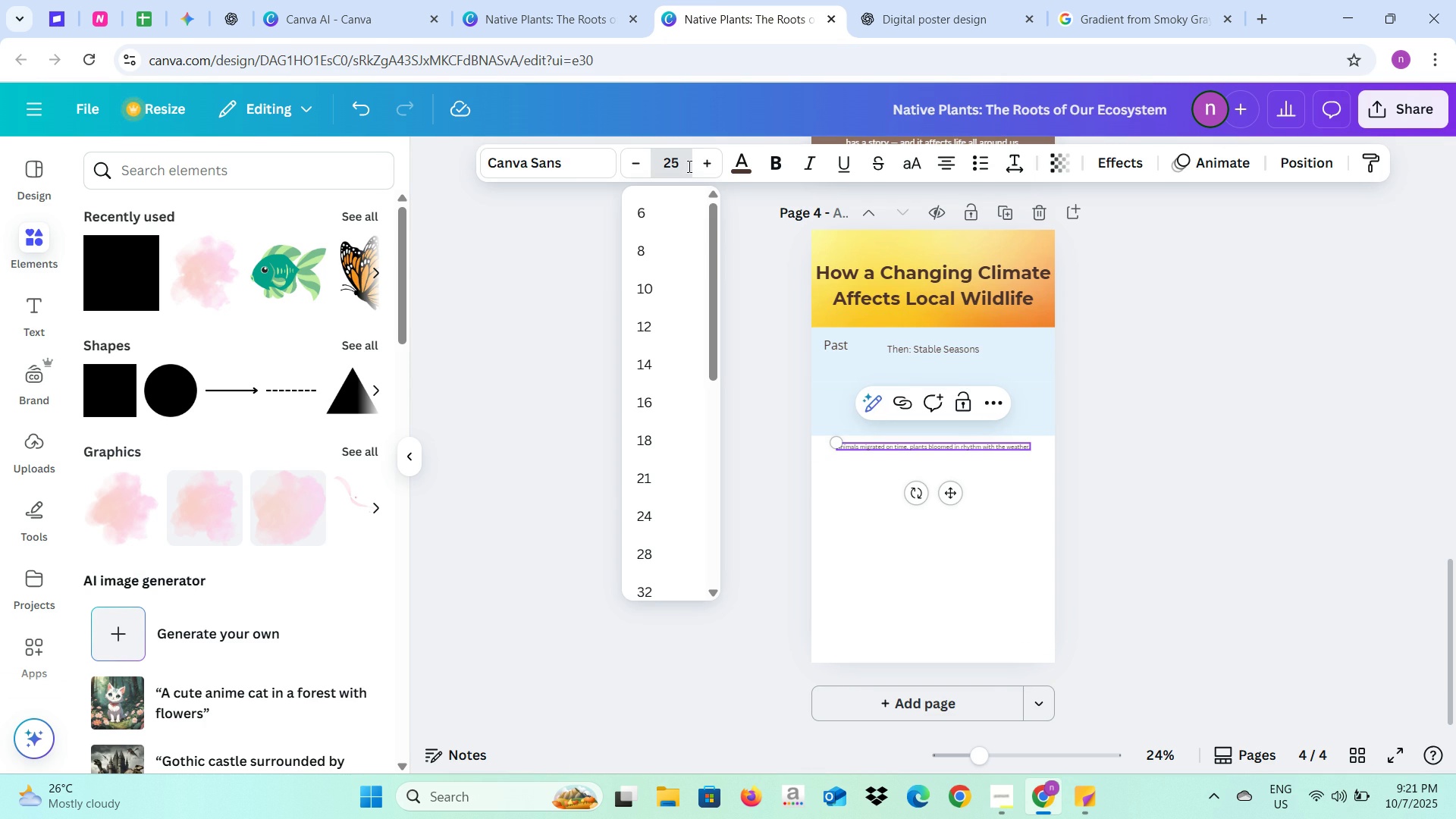 
key(Enter)
 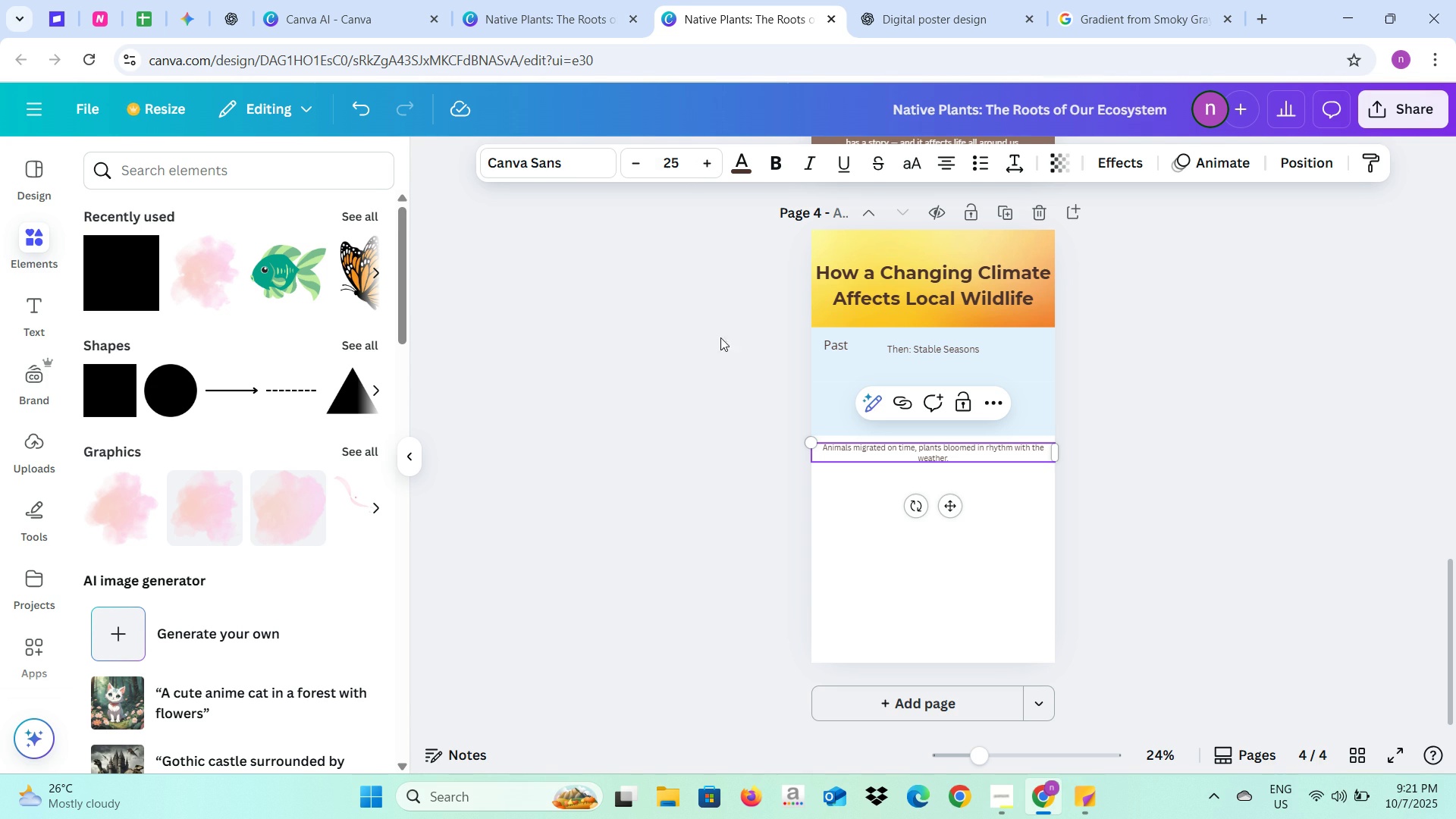 
left_click([712, 396])
 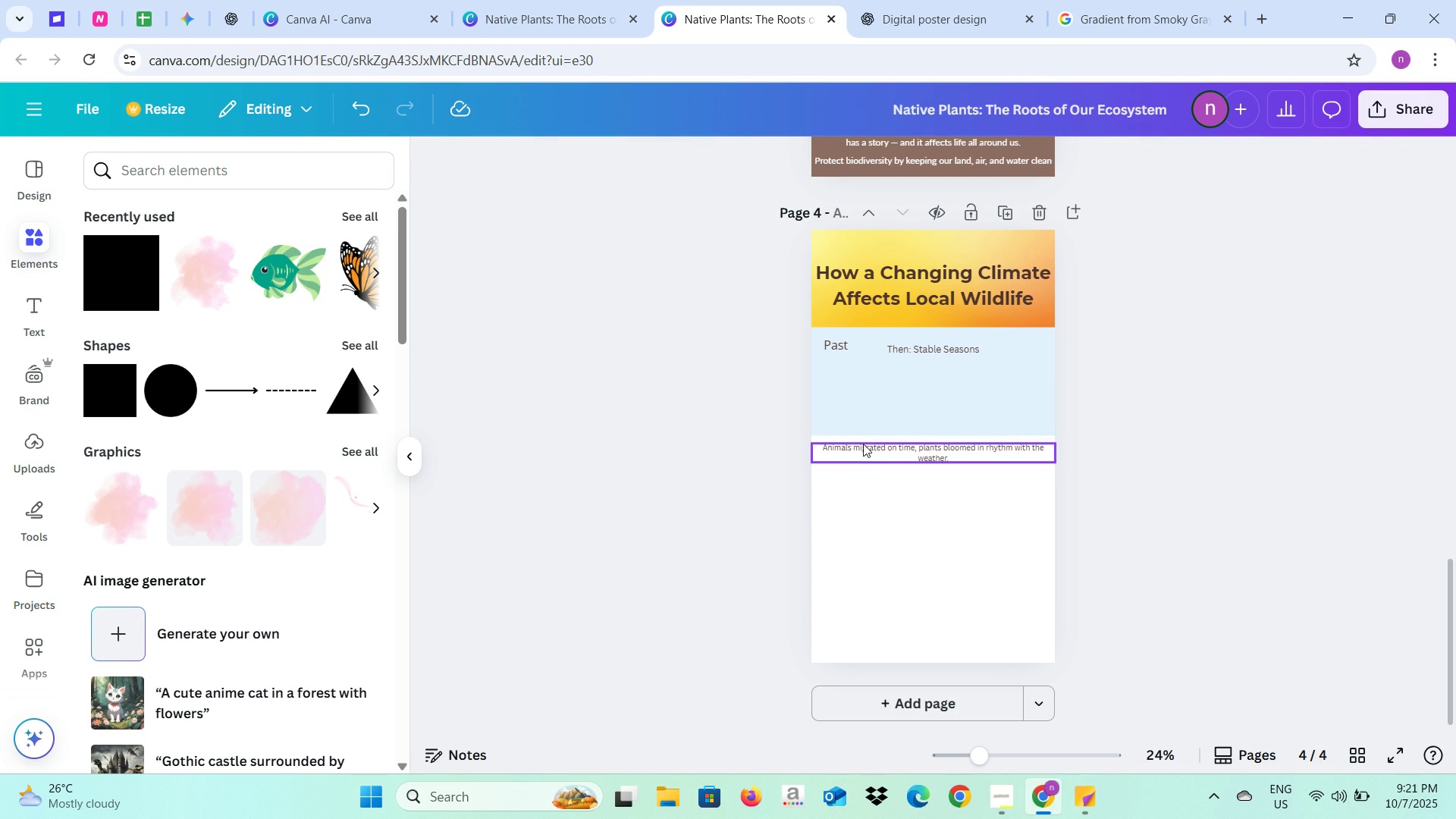 
left_click_drag(start_coordinate=[867, 445], to_coordinate=[871, 363])
 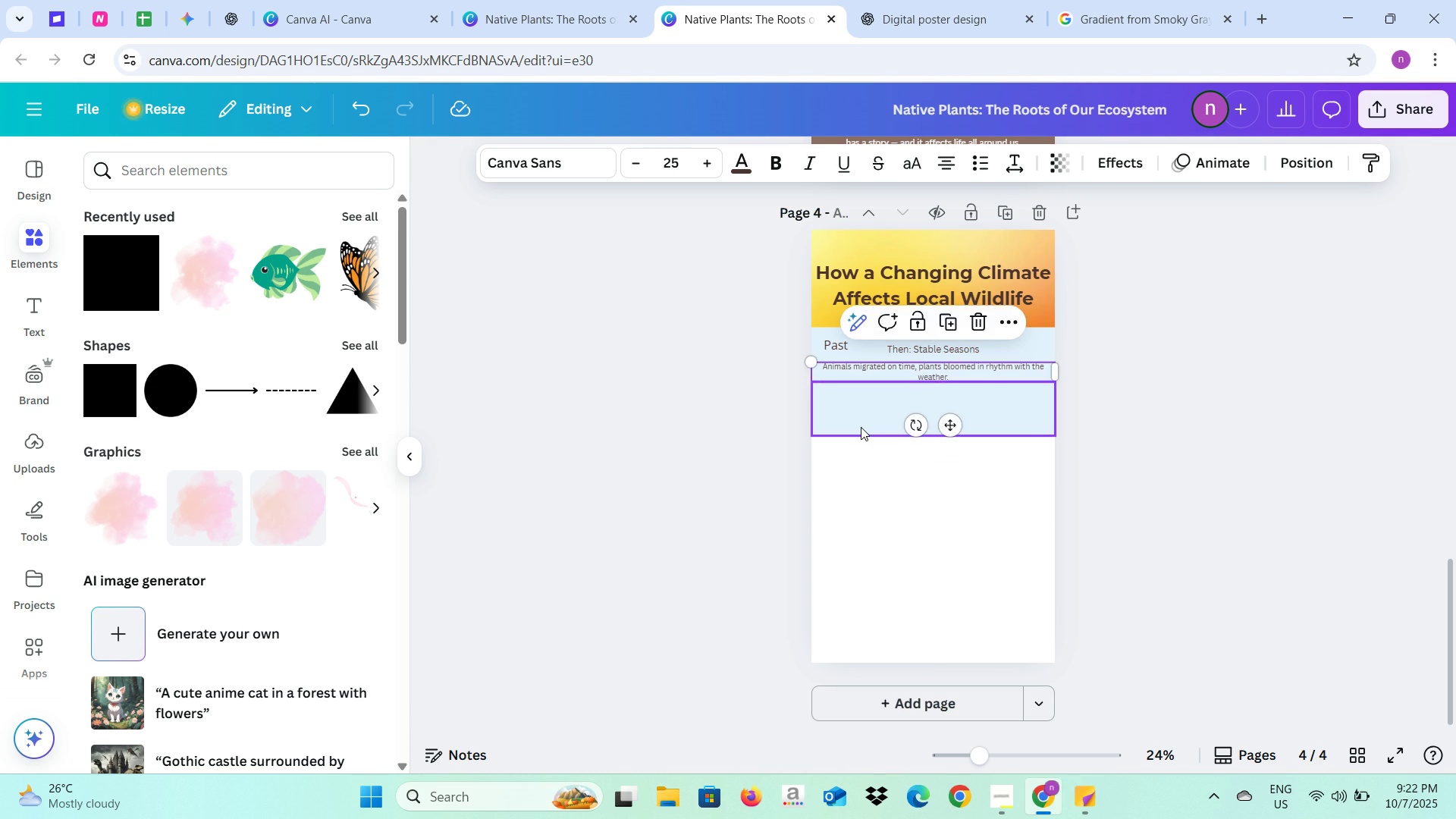 
left_click([861, 427])
 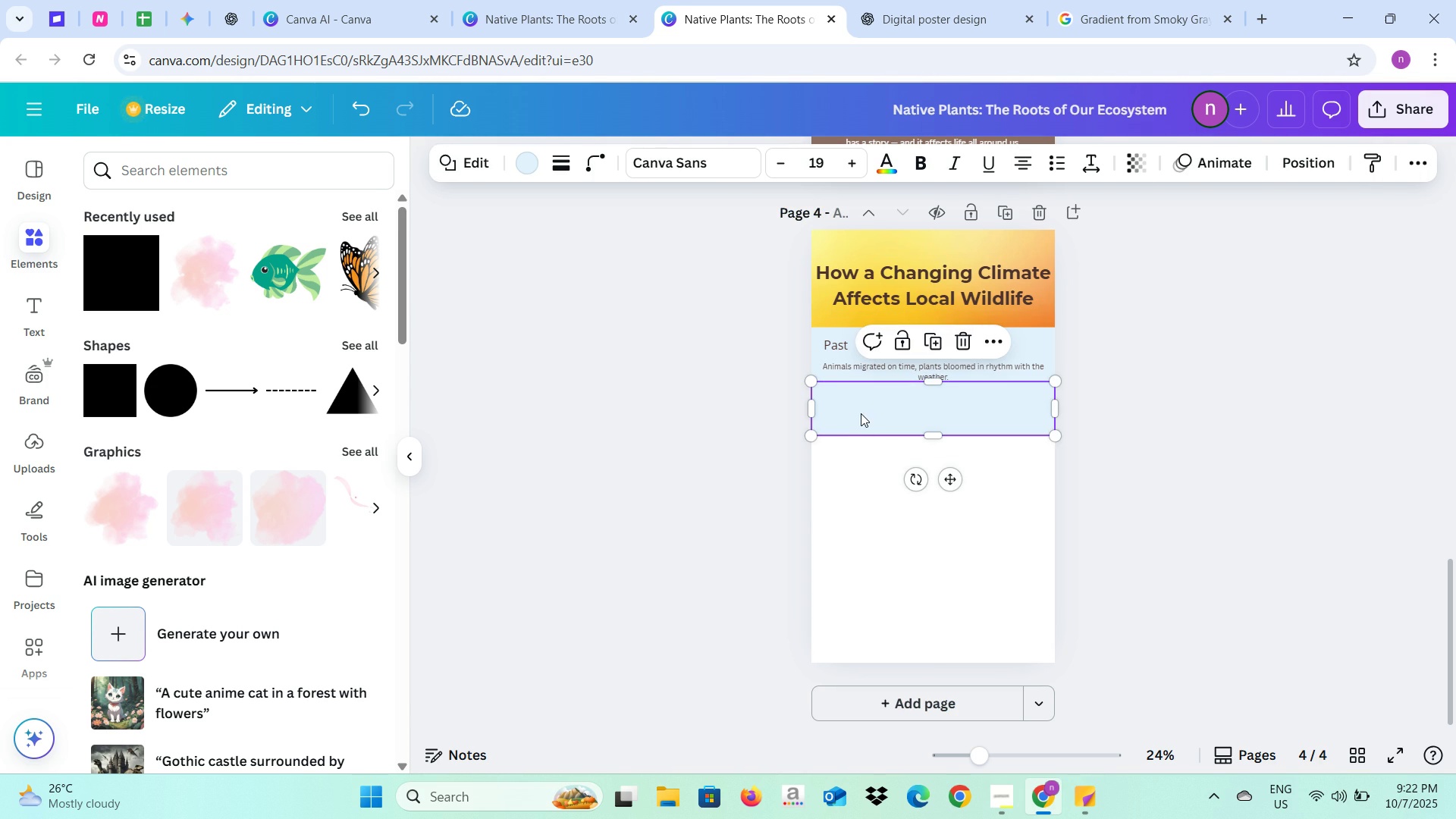 
left_click_drag(start_coordinate=[861, 413], to_coordinate=[862, 419])
 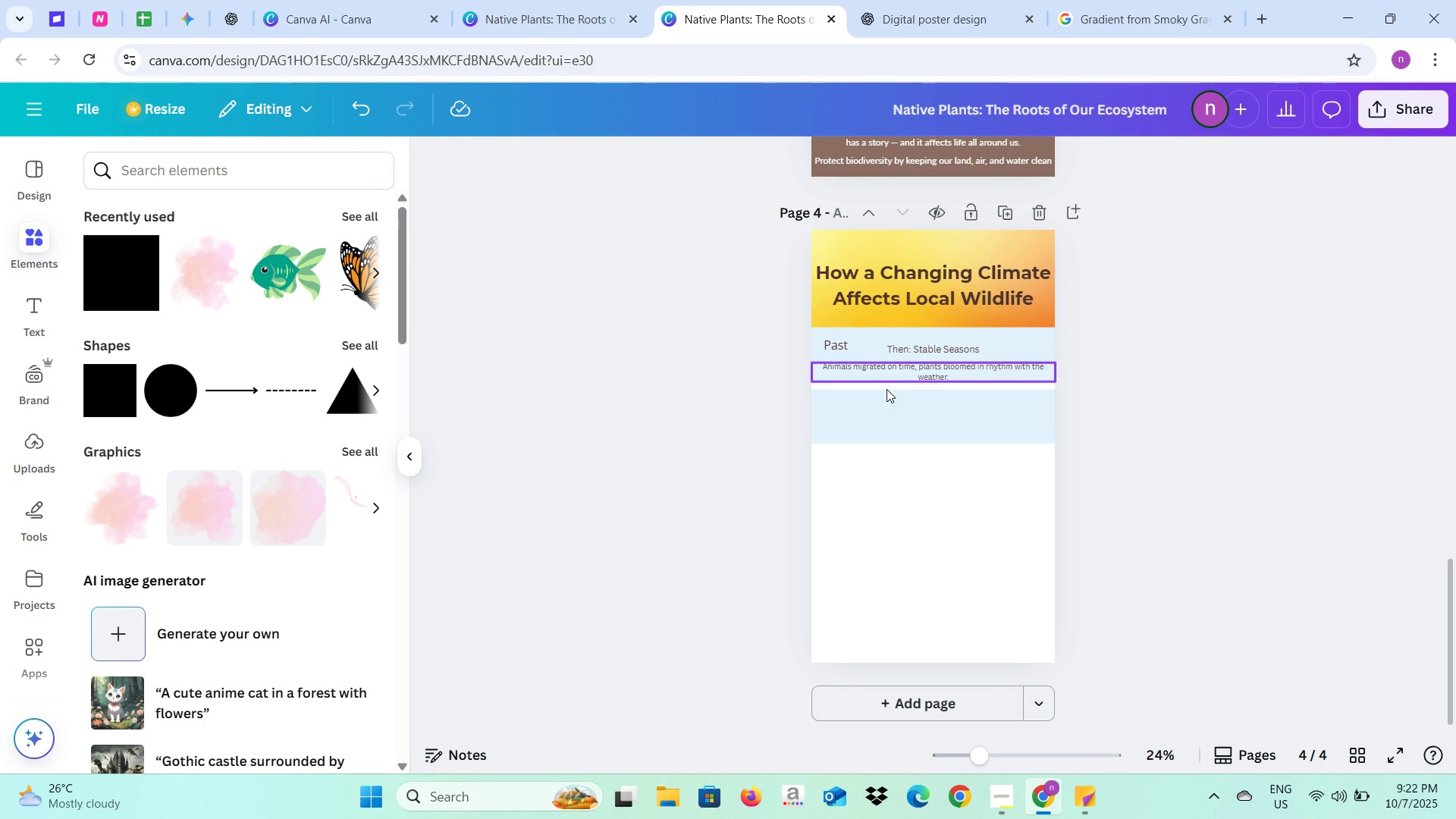 
left_click([897, 419])
 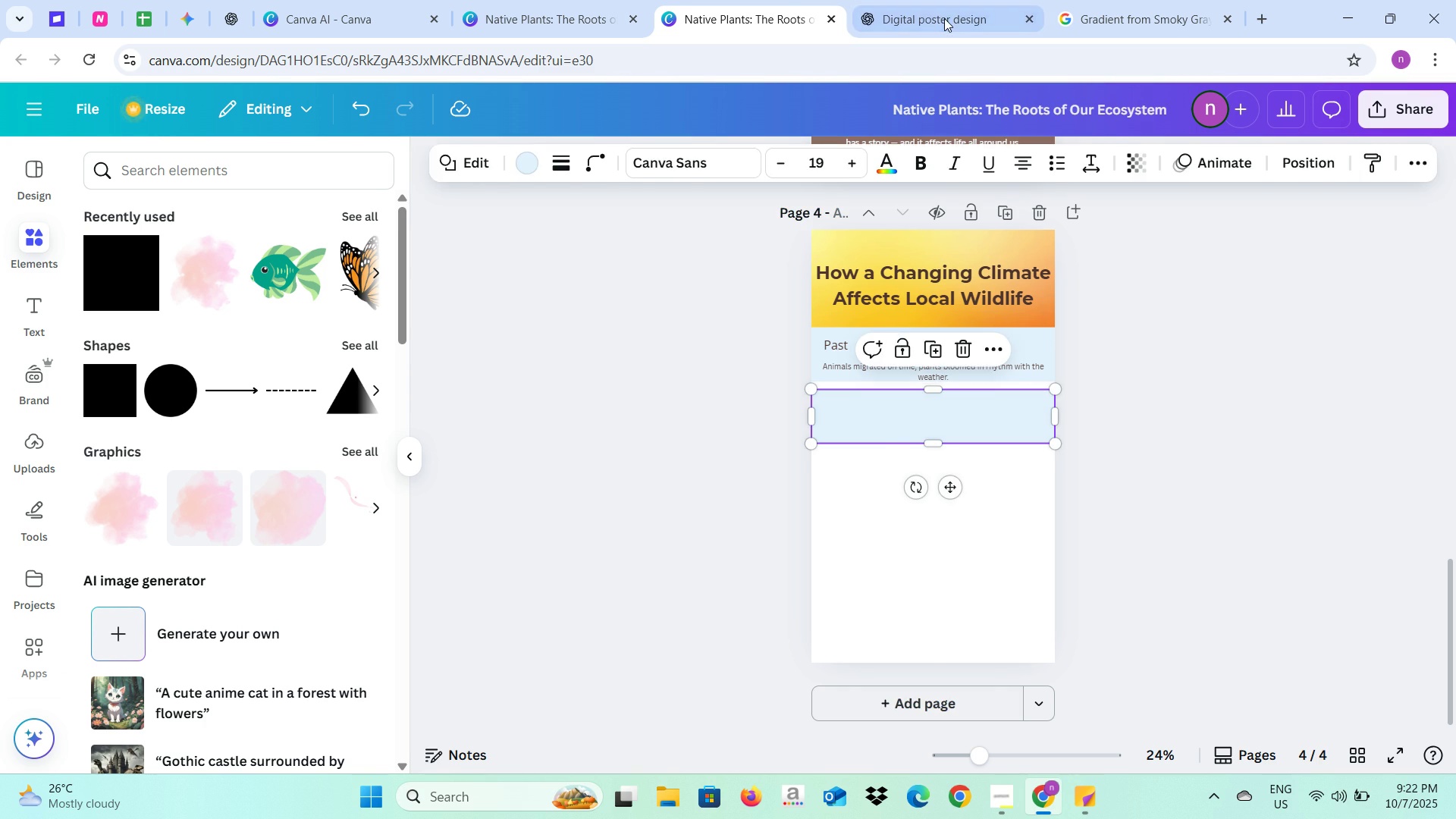 
left_click([944, 18])
 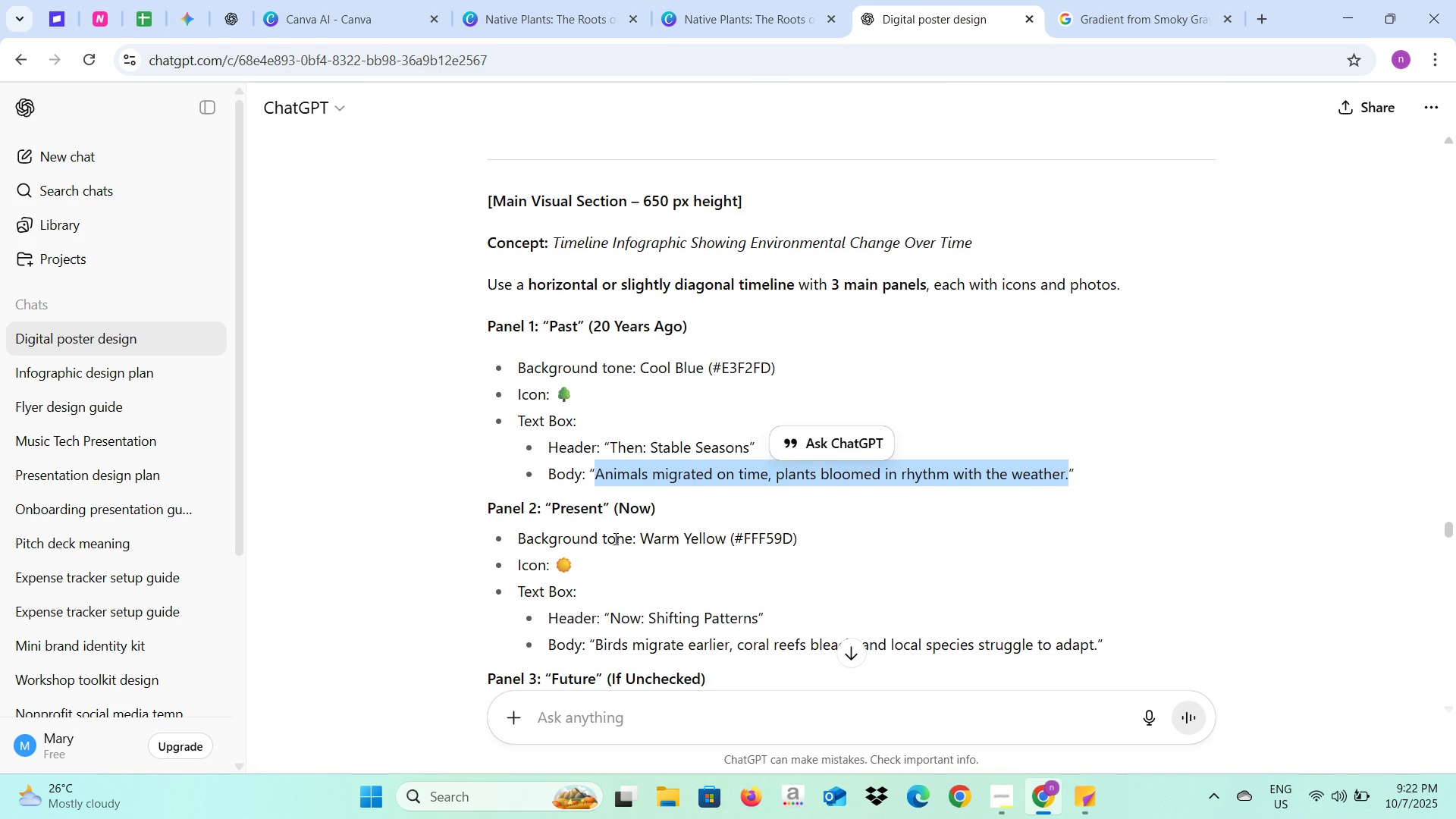 
scroll: coordinate [614, 538], scroll_direction: down, amount: 1.0
 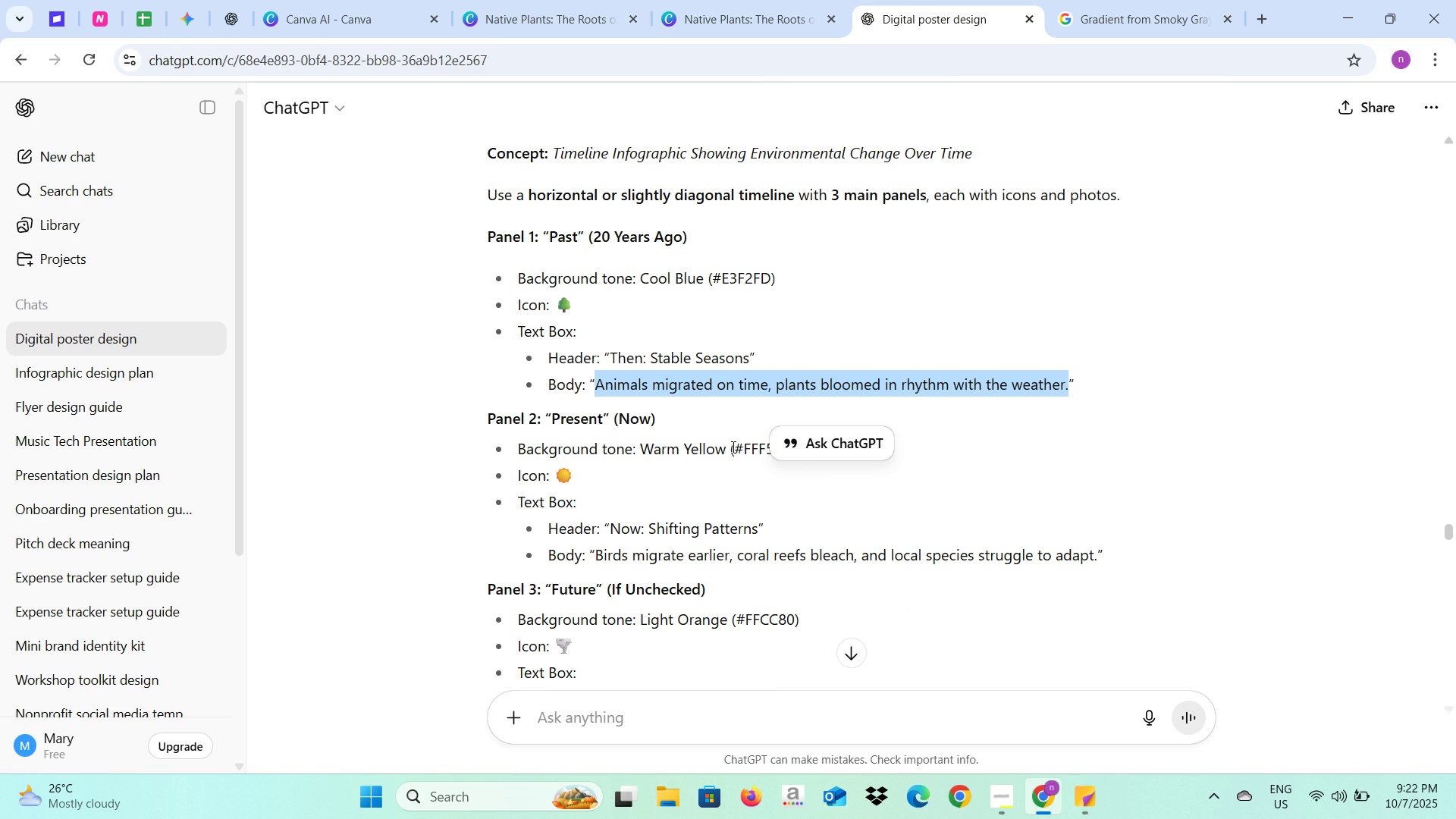 
left_click_drag(start_coordinate=[734, 447], to_coordinate=[799, 448])
 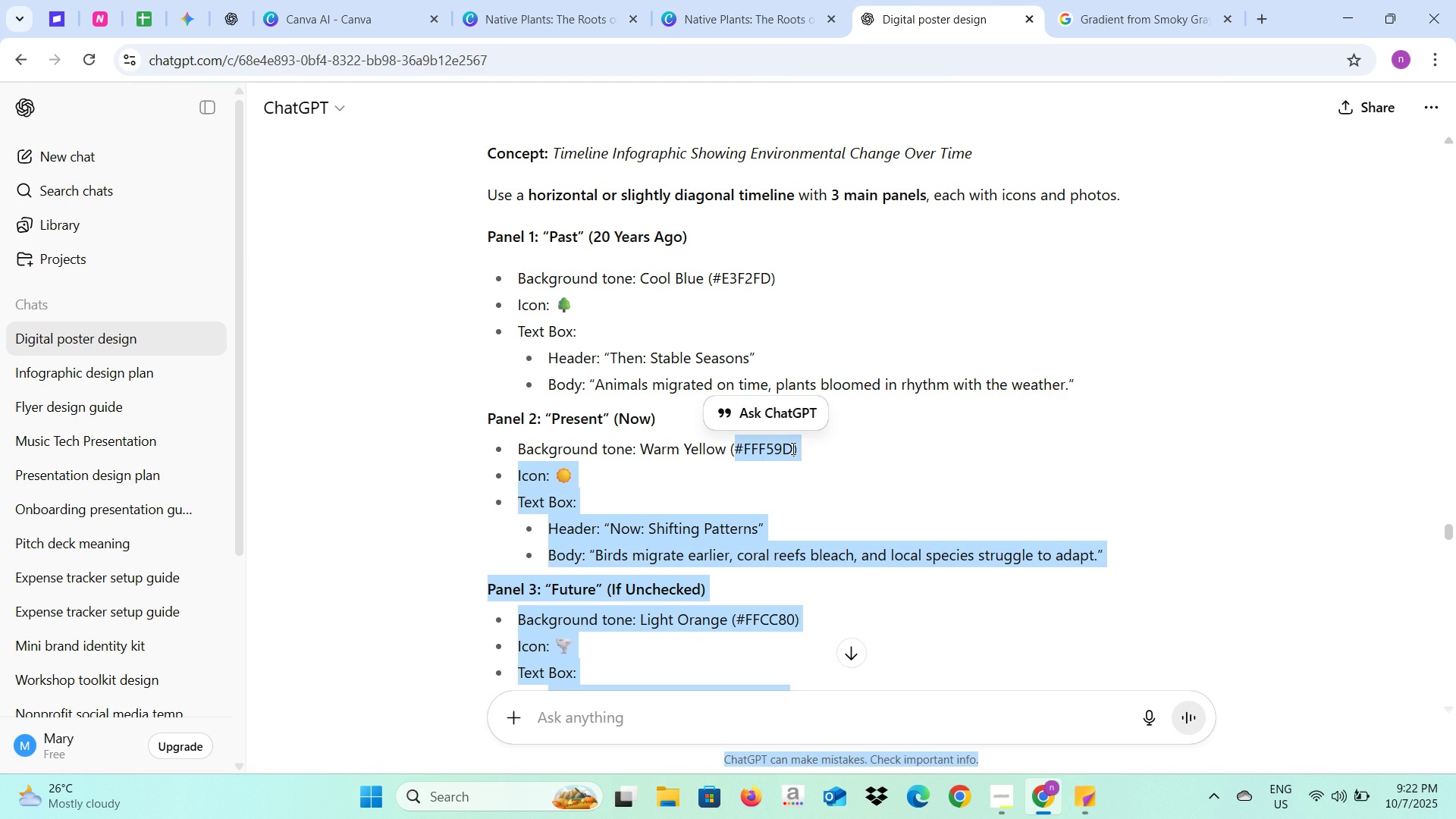 
left_click([792, 448])
 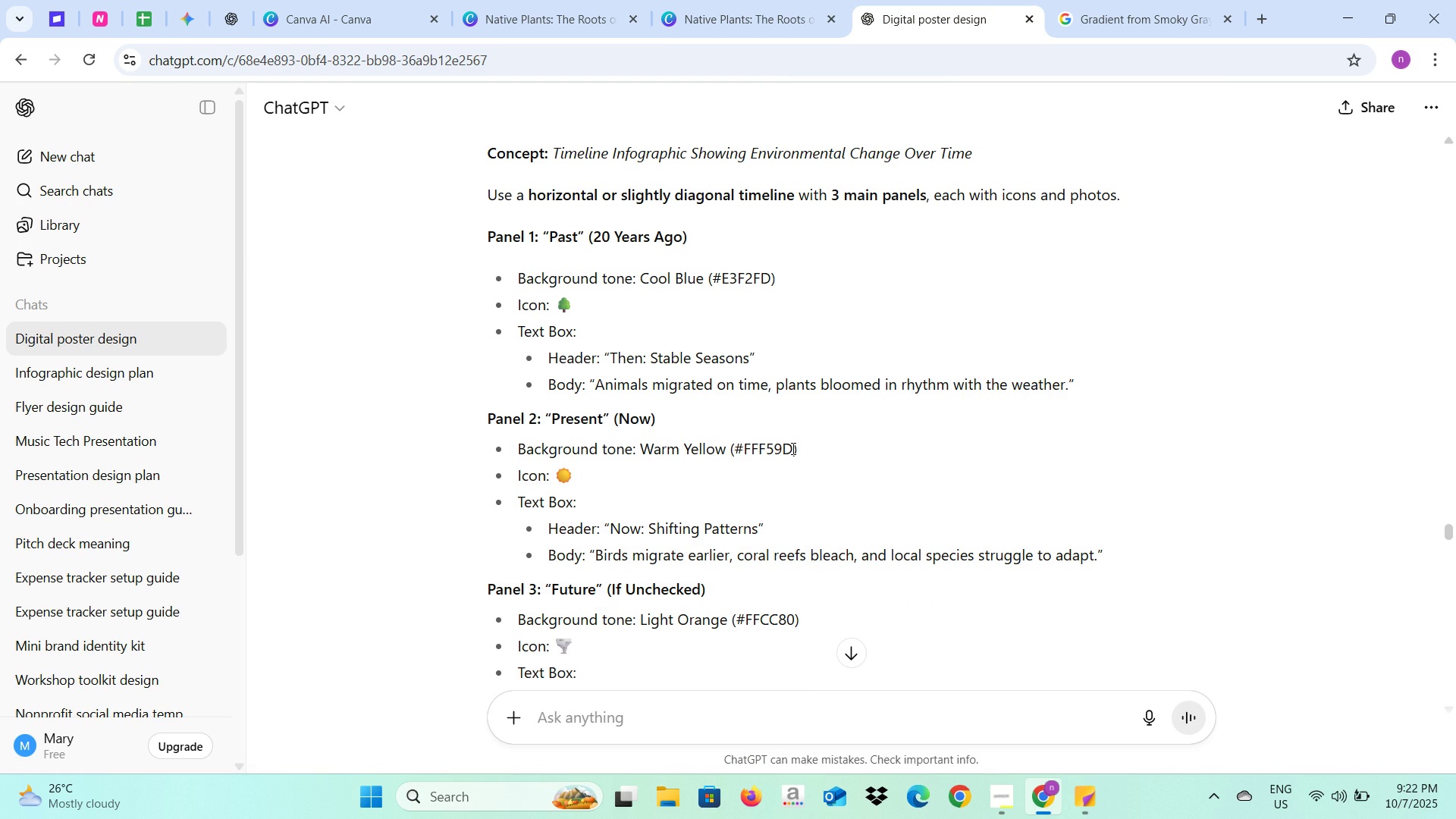 
left_click_drag(start_coordinate=[792, 448], to_coordinate=[733, 451])
 